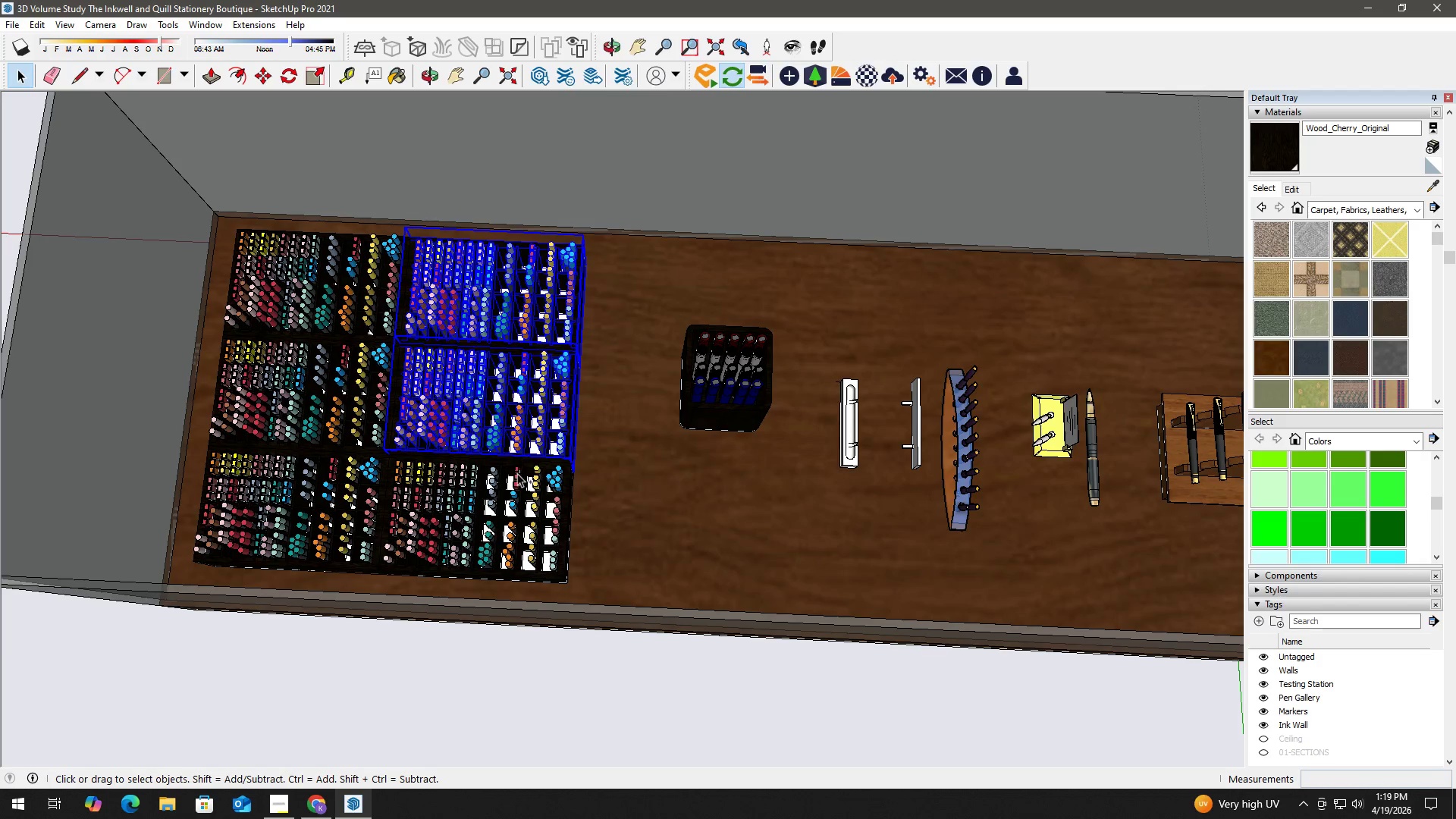 
triple_click([516, 479])
 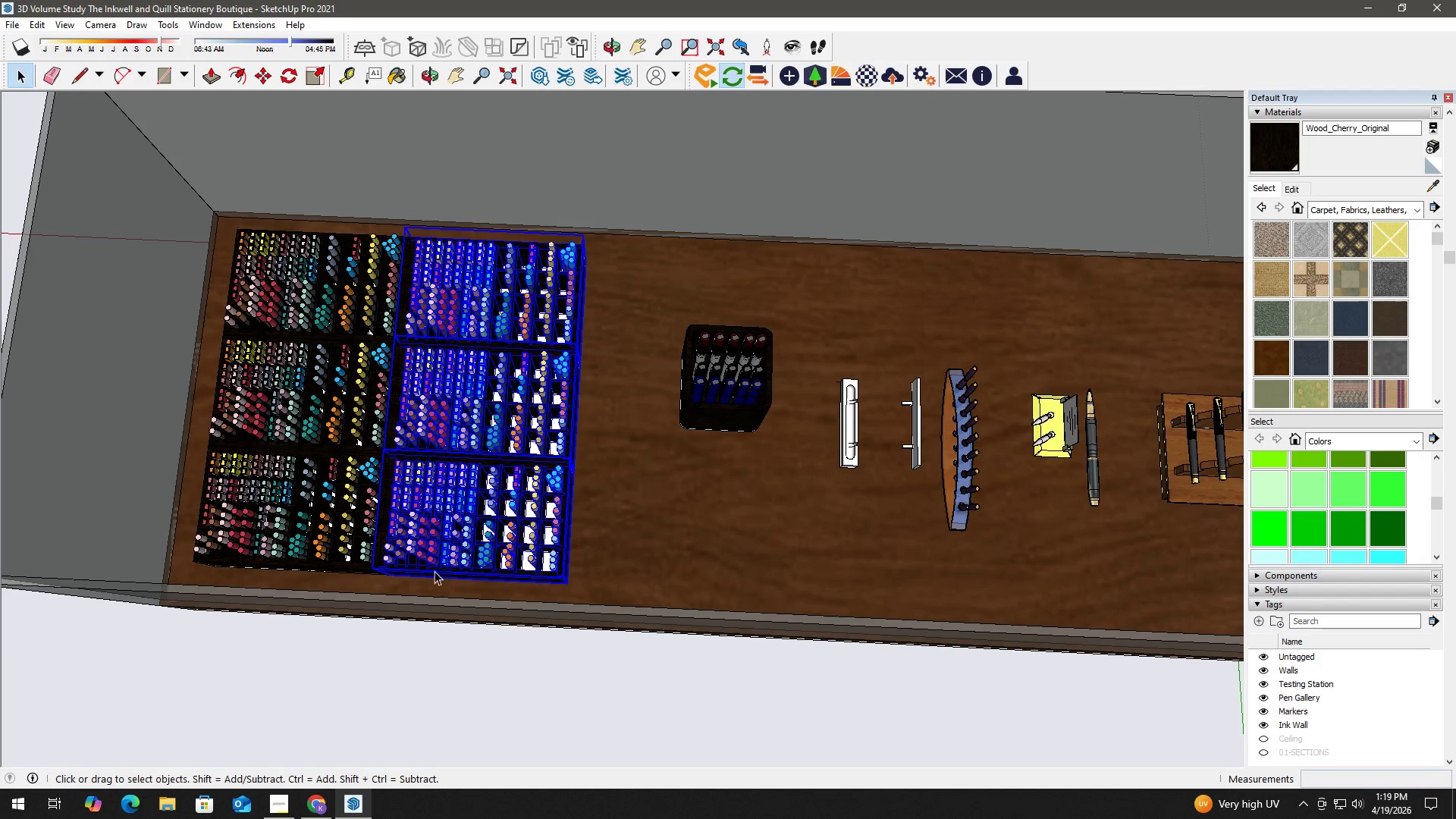 
key(M)
 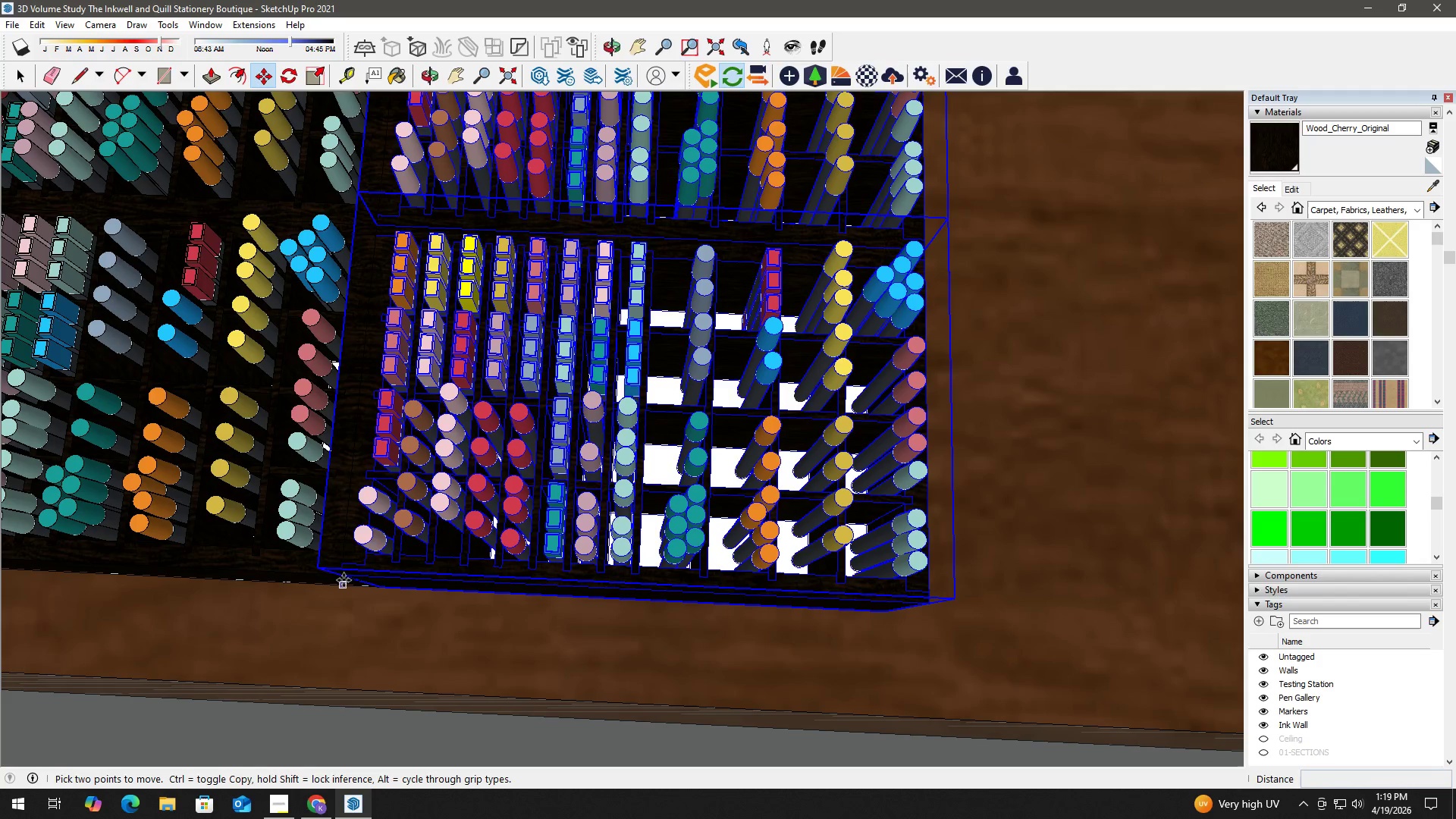 
scroll: coordinate [336, 584], scroll_direction: up, amount: 12.0
 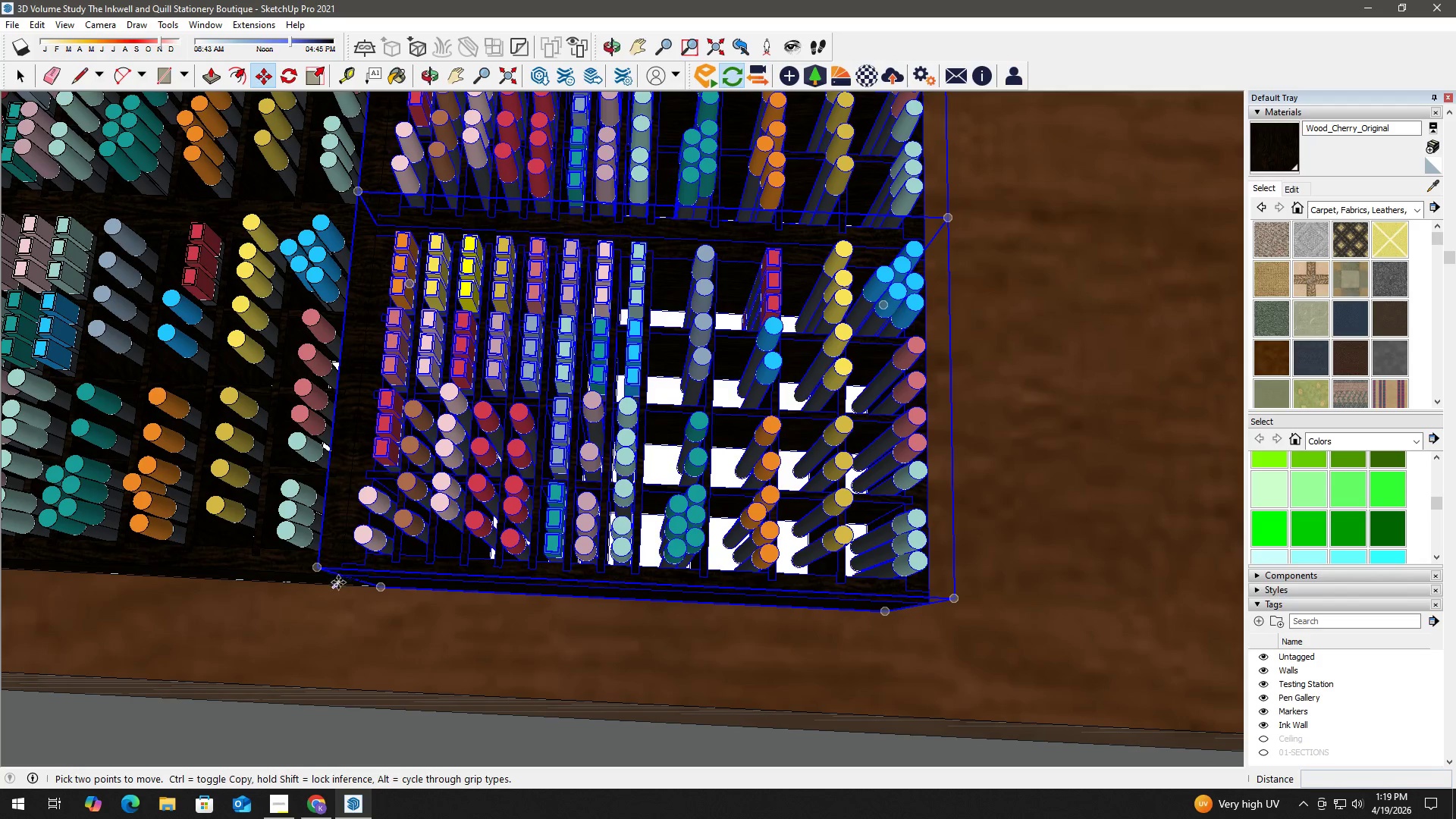 
left_click([344, 576])
 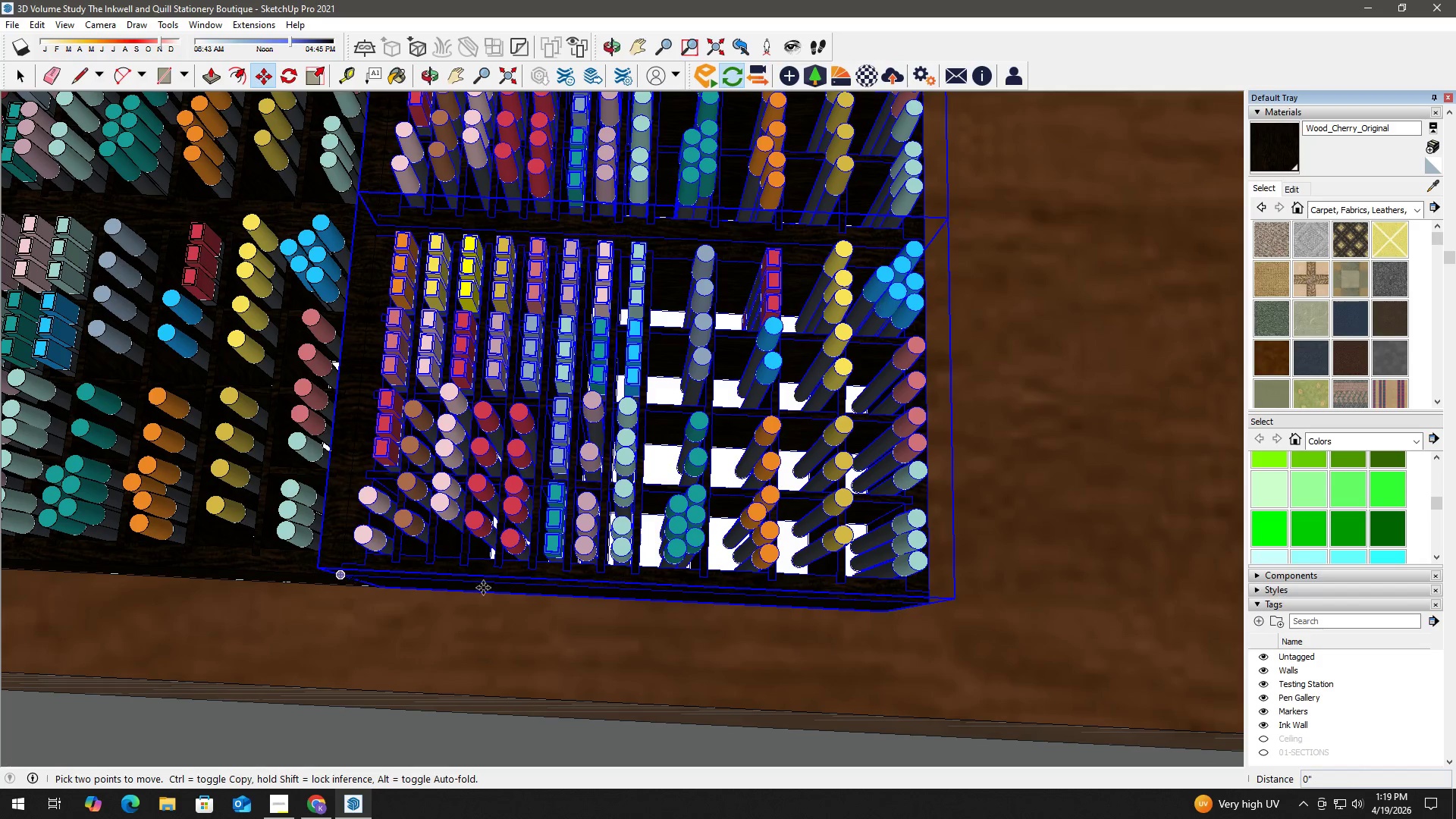 
key(Control+ControlLeft)
 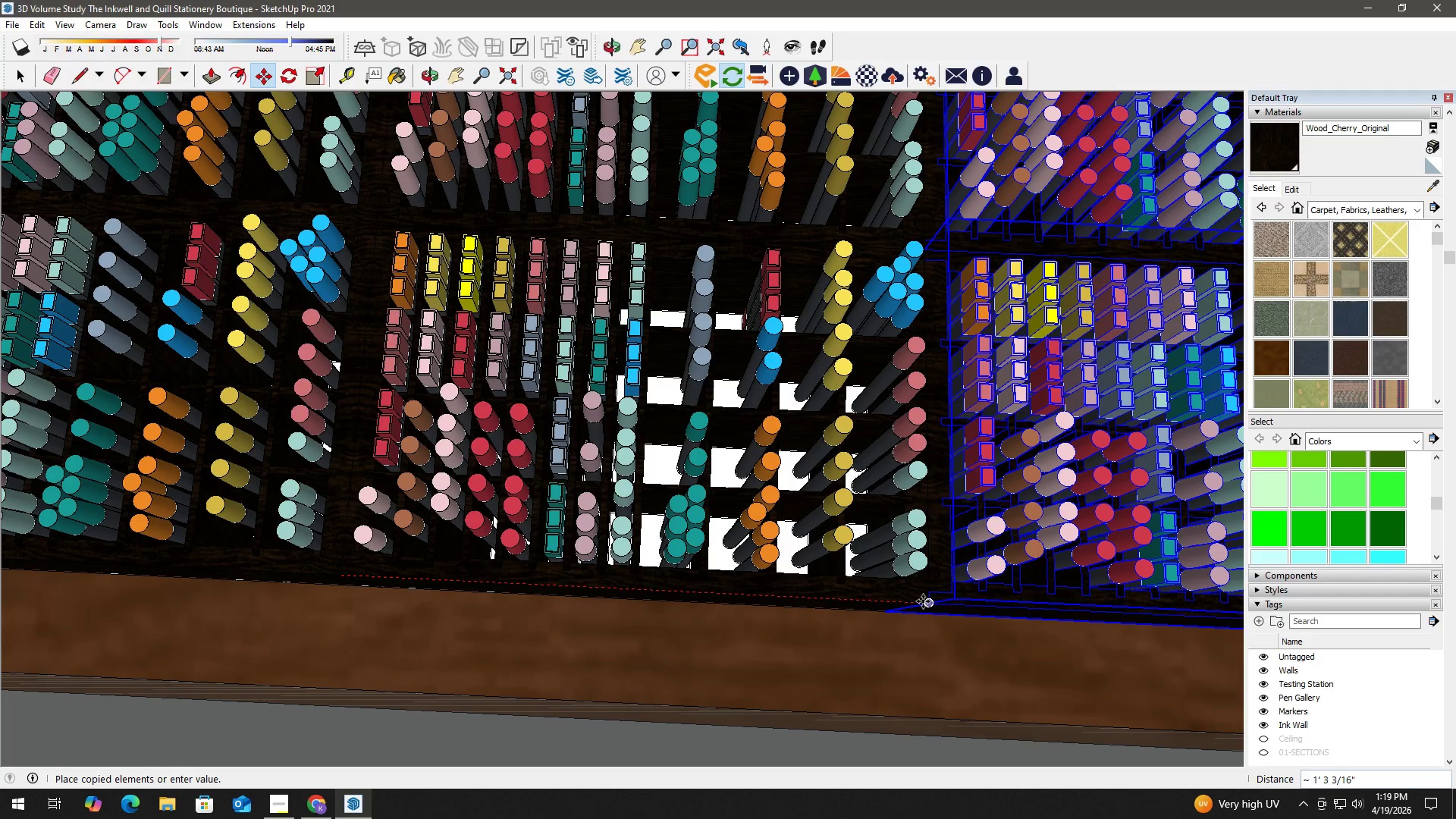 
left_click([923, 602])
 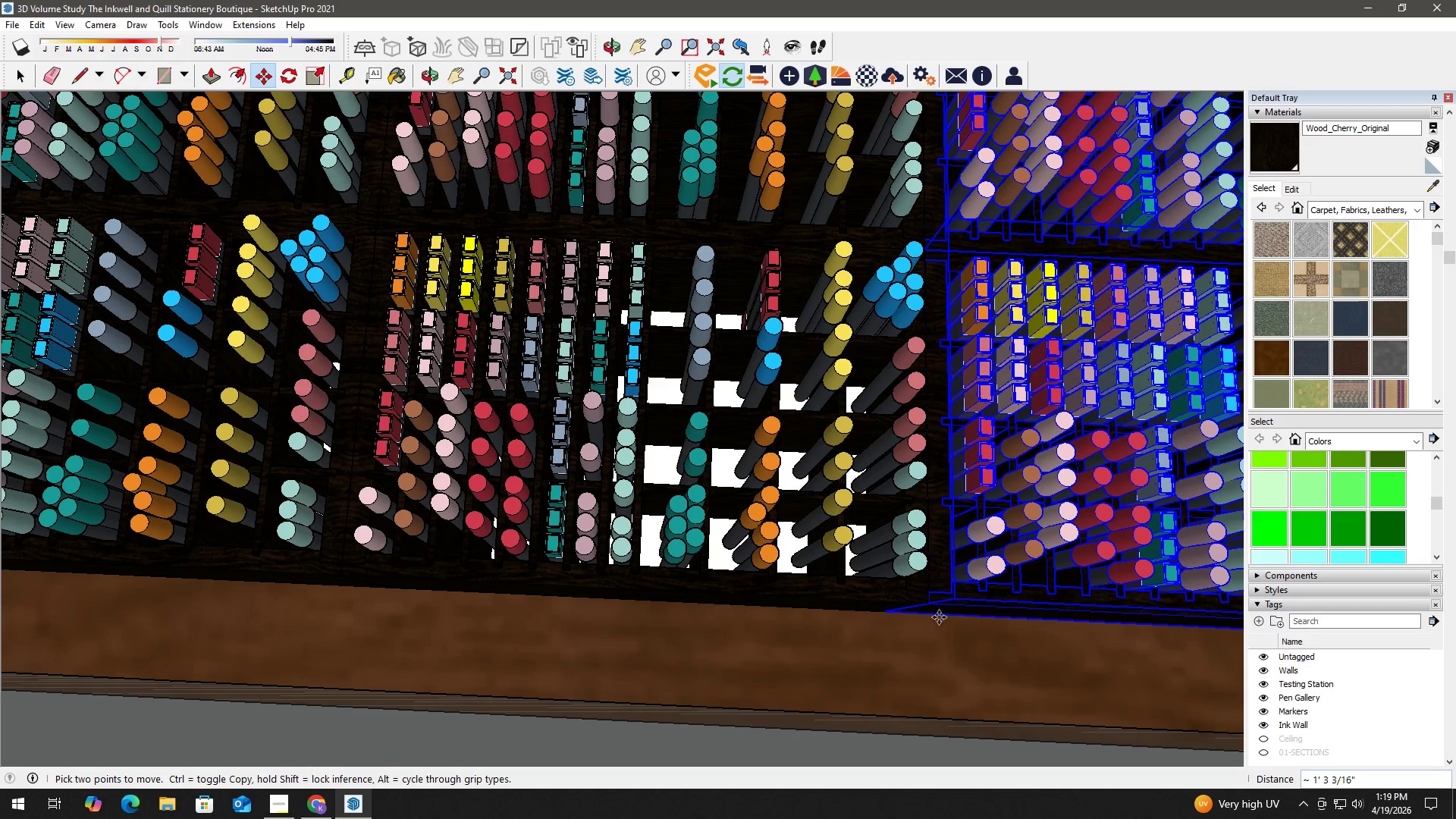 
scroll: coordinate [915, 620], scroll_direction: up, amount: 6.0
 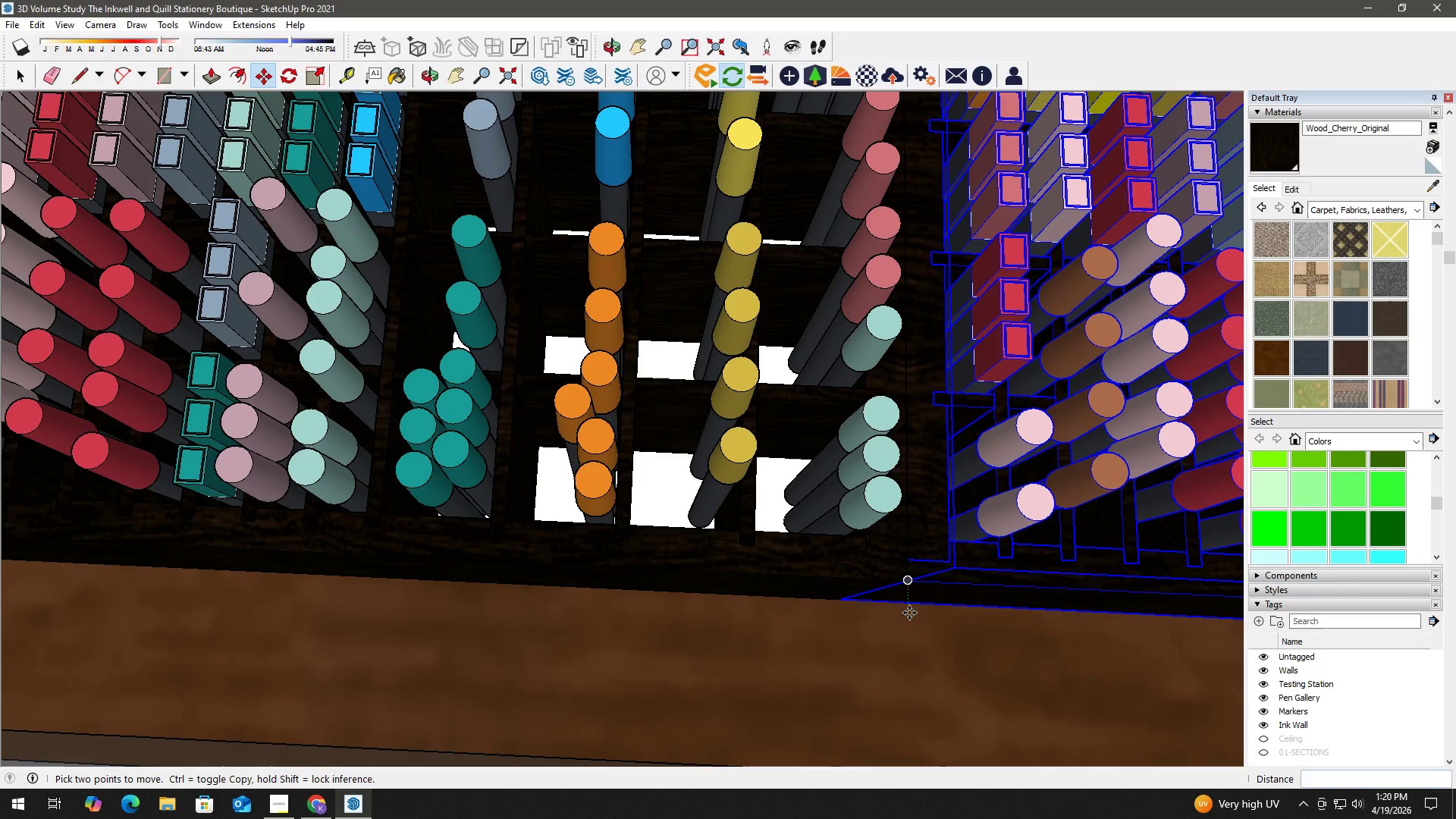 
wait(37.46)
 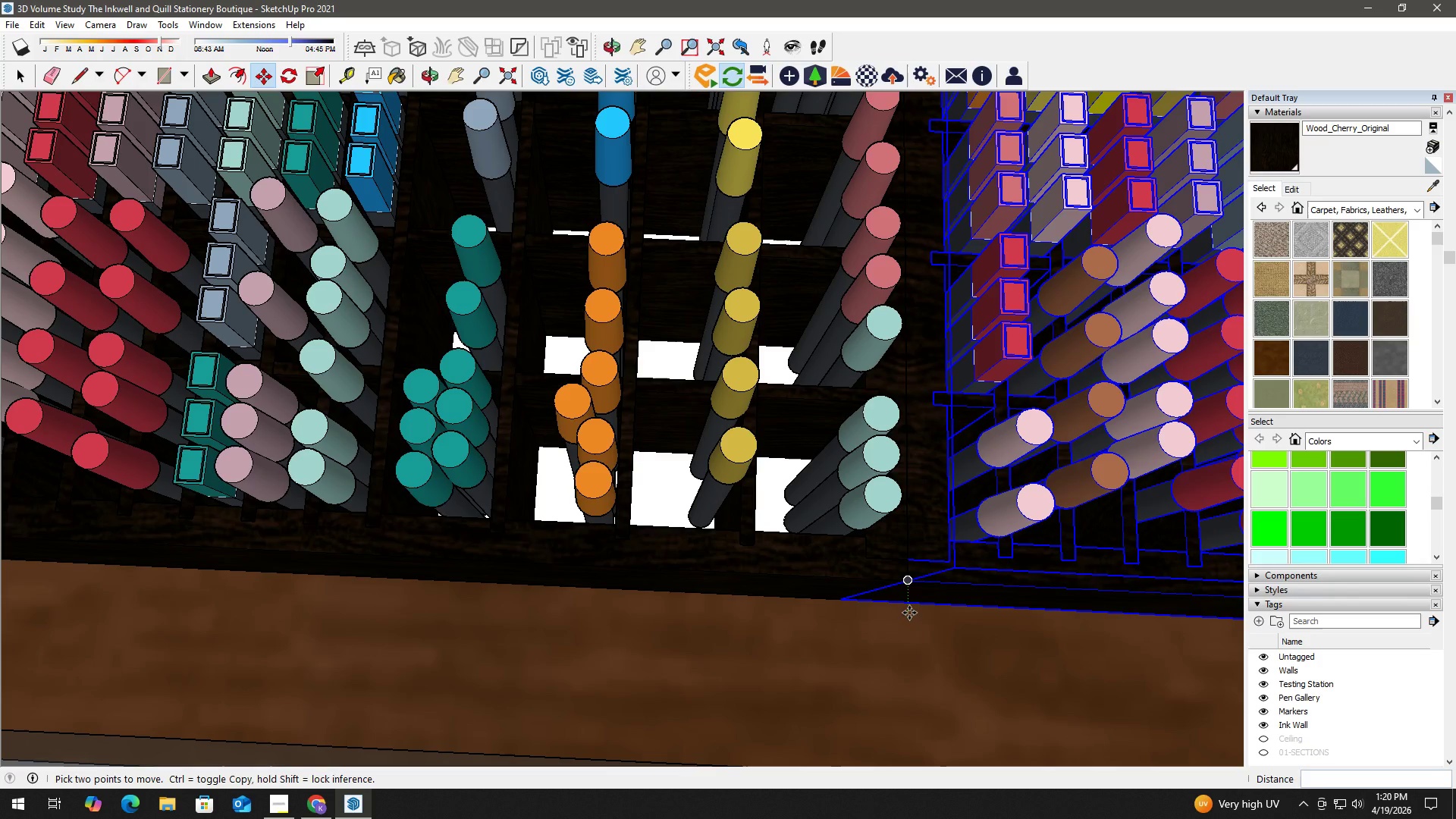 
key(Space)
 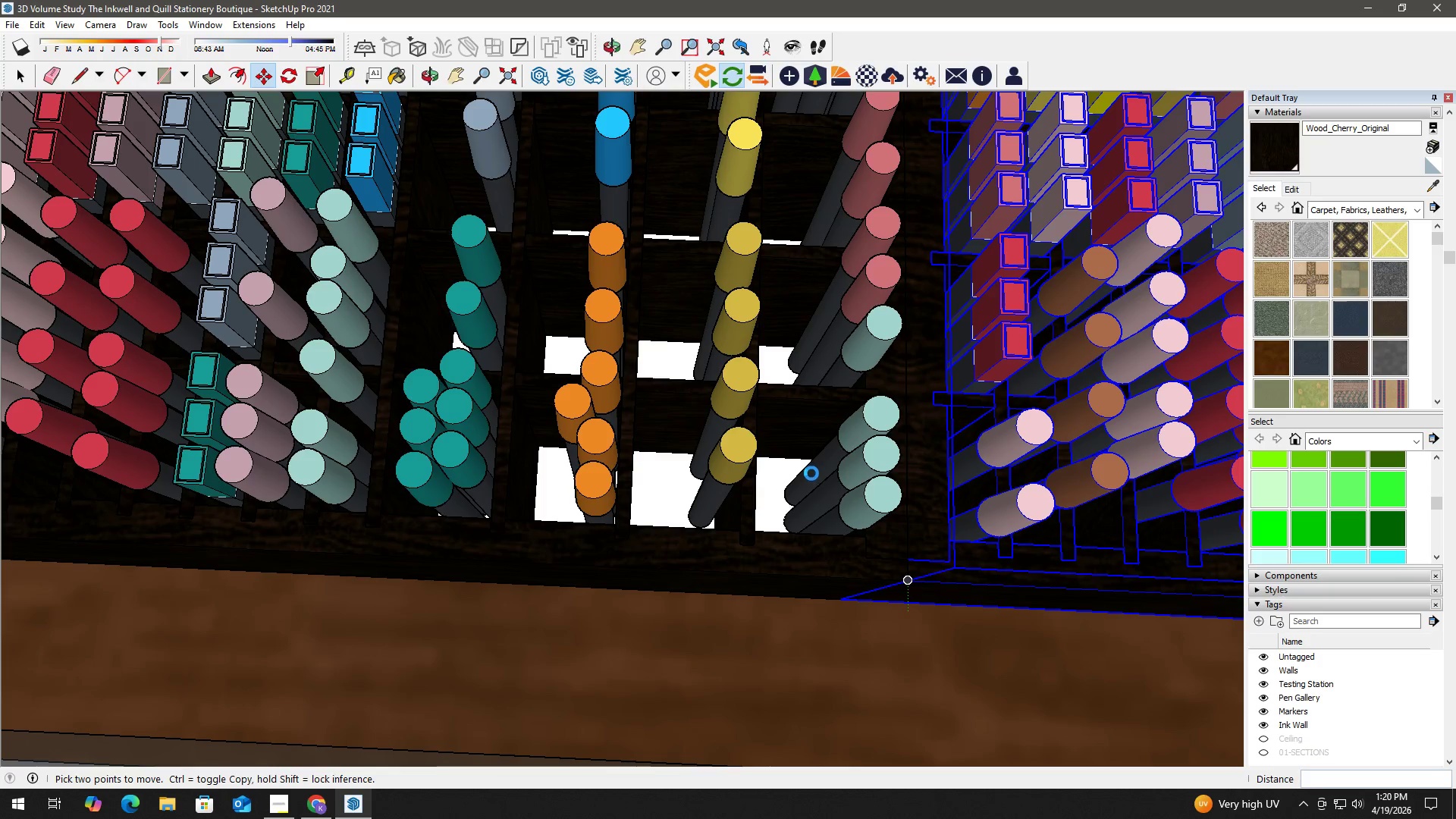 
scroll: coordinate [858, 469], scroll_direction: down, amount: 9.0
 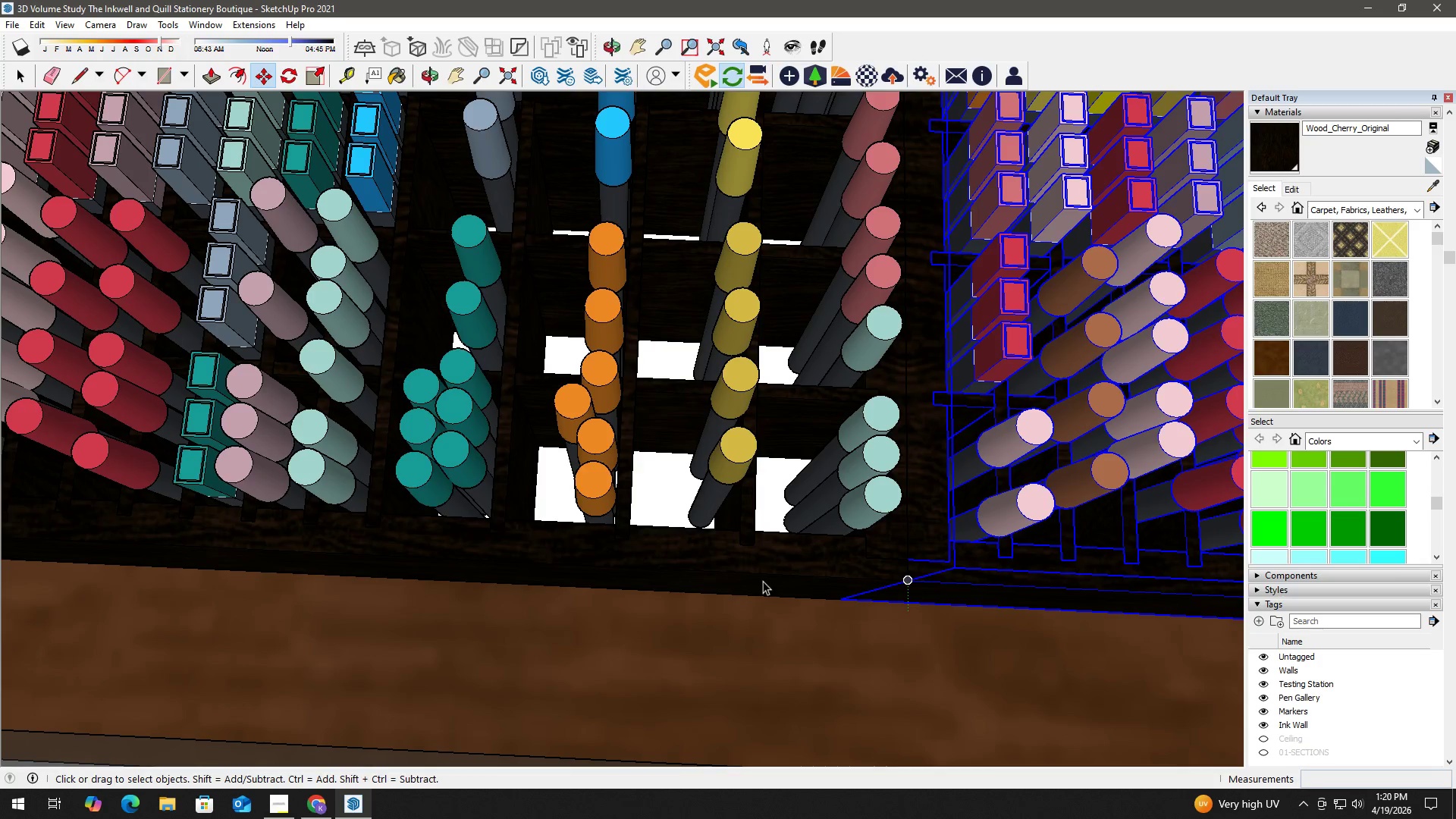 
key(Space)
 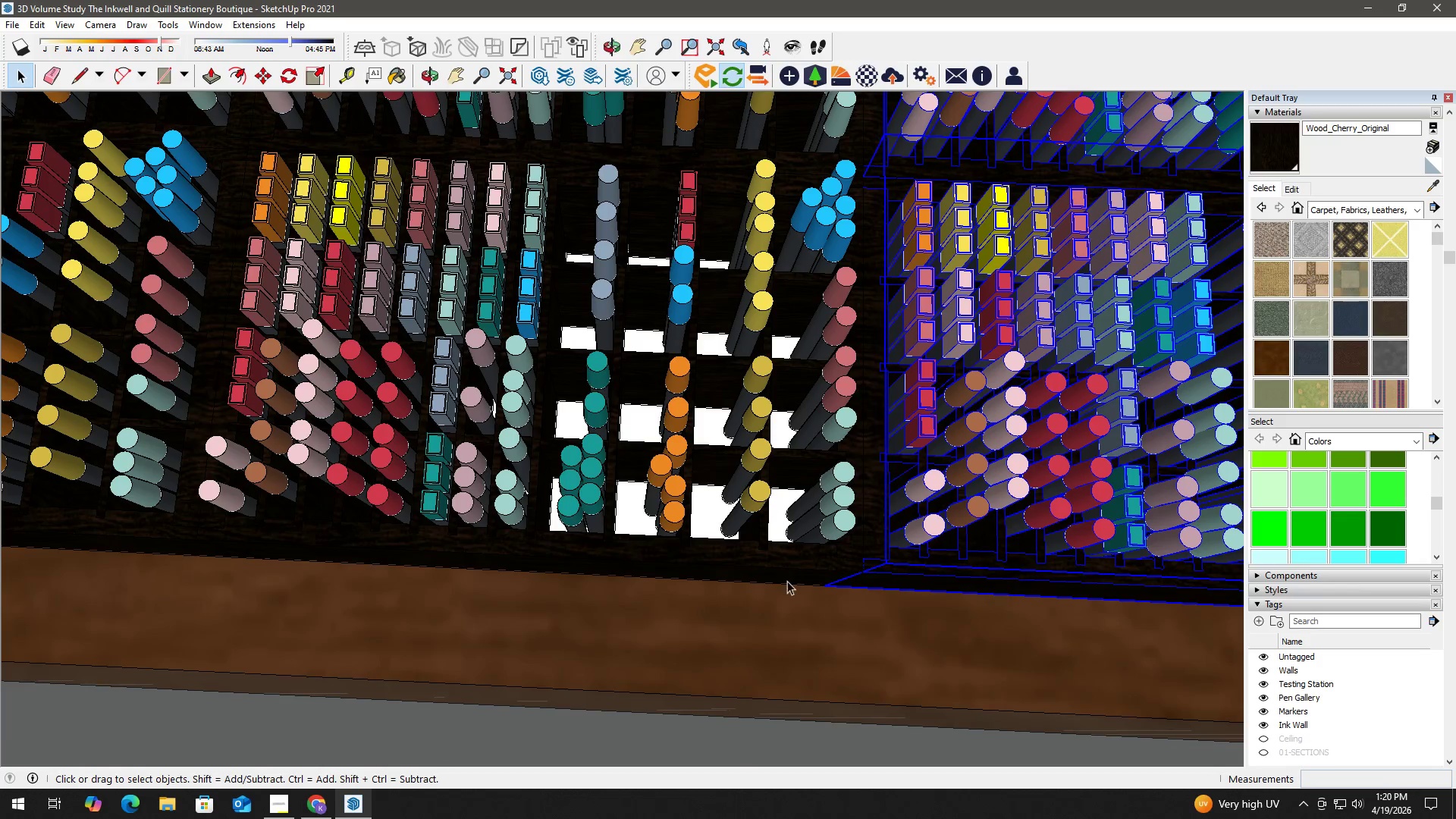 
scroll: coordinate [786, 579], scroll_direction: down, amount: 16.0
 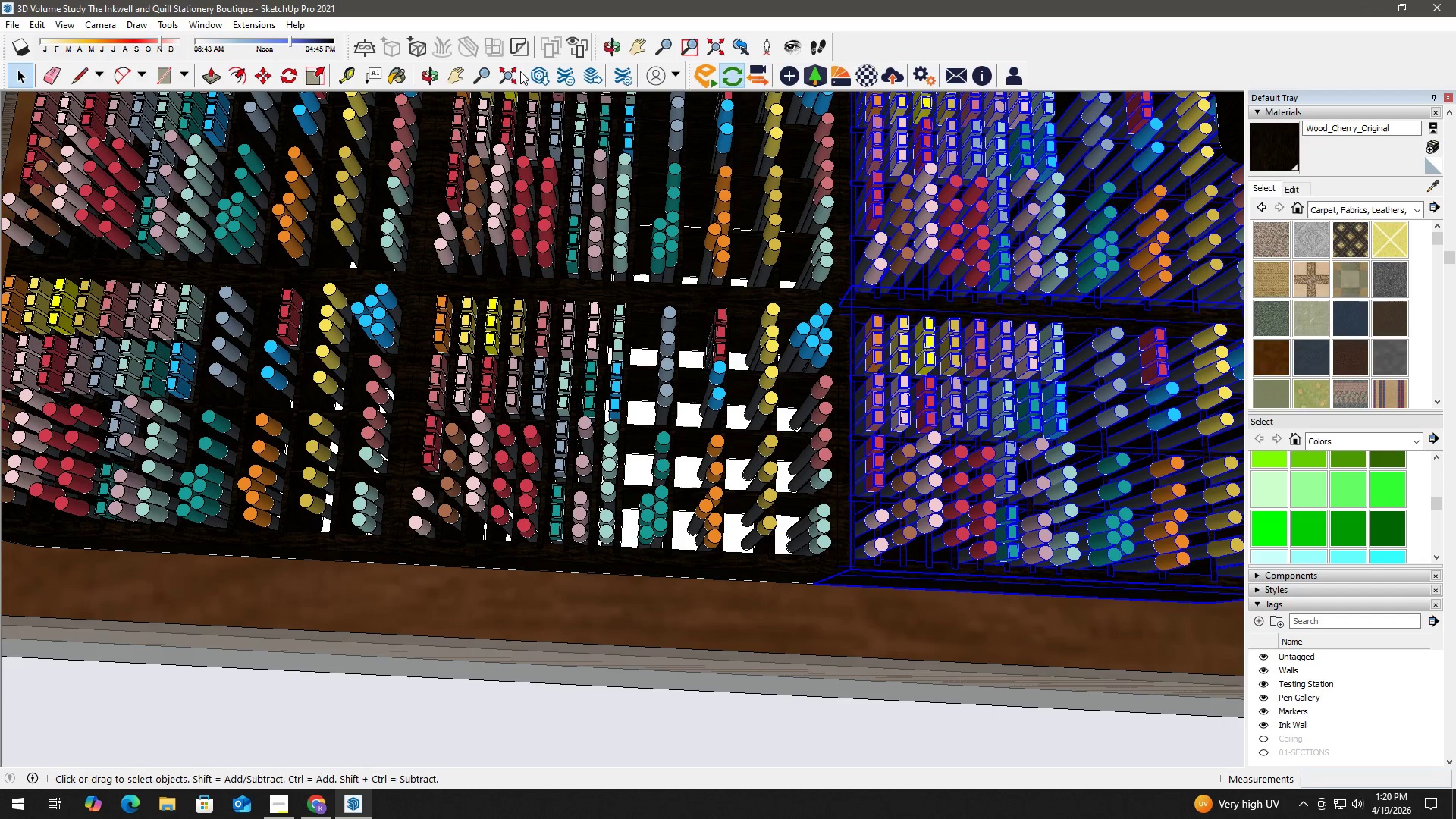 
left_click([503, 73])
 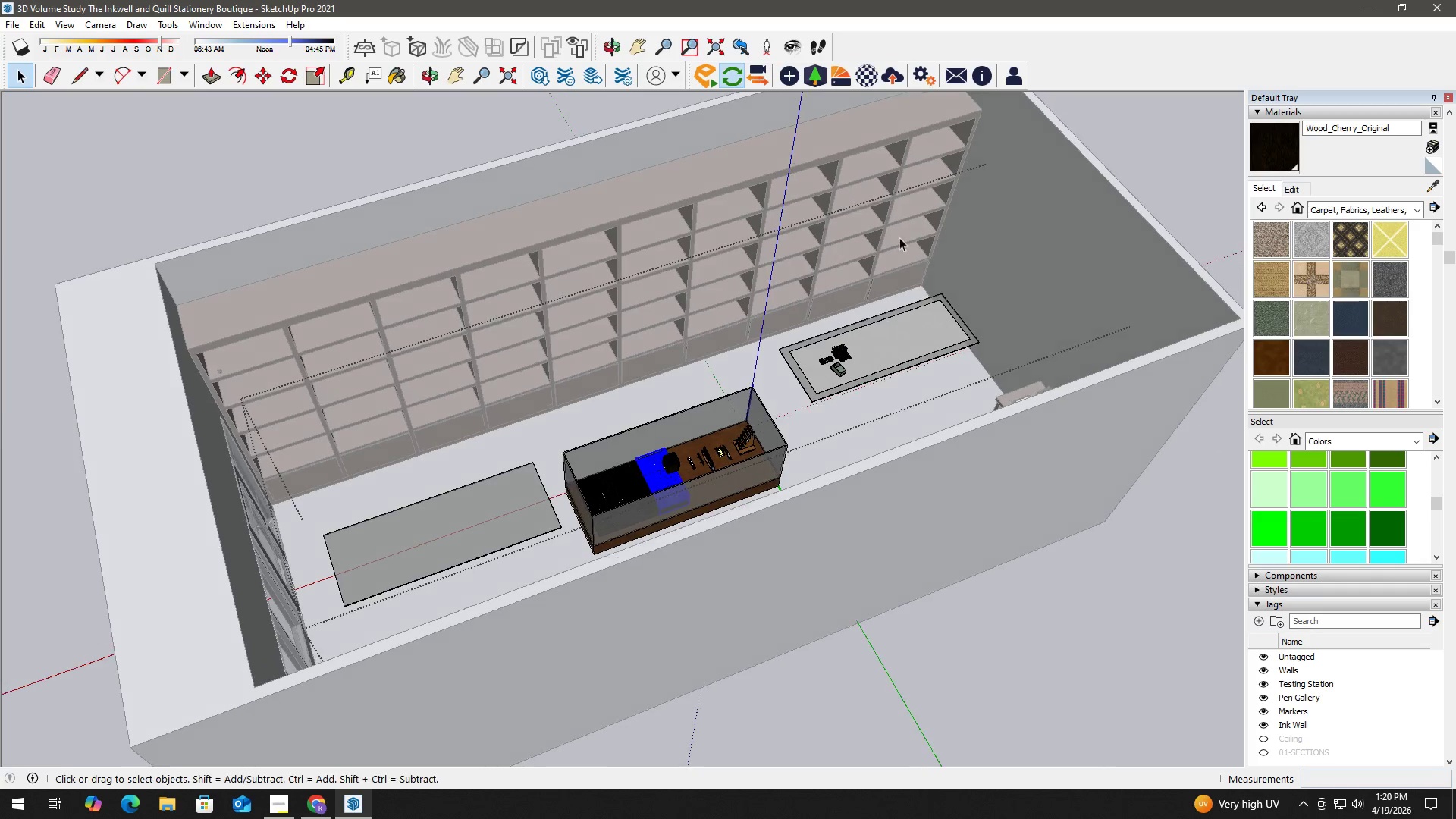 
left_click([1116, 596])
 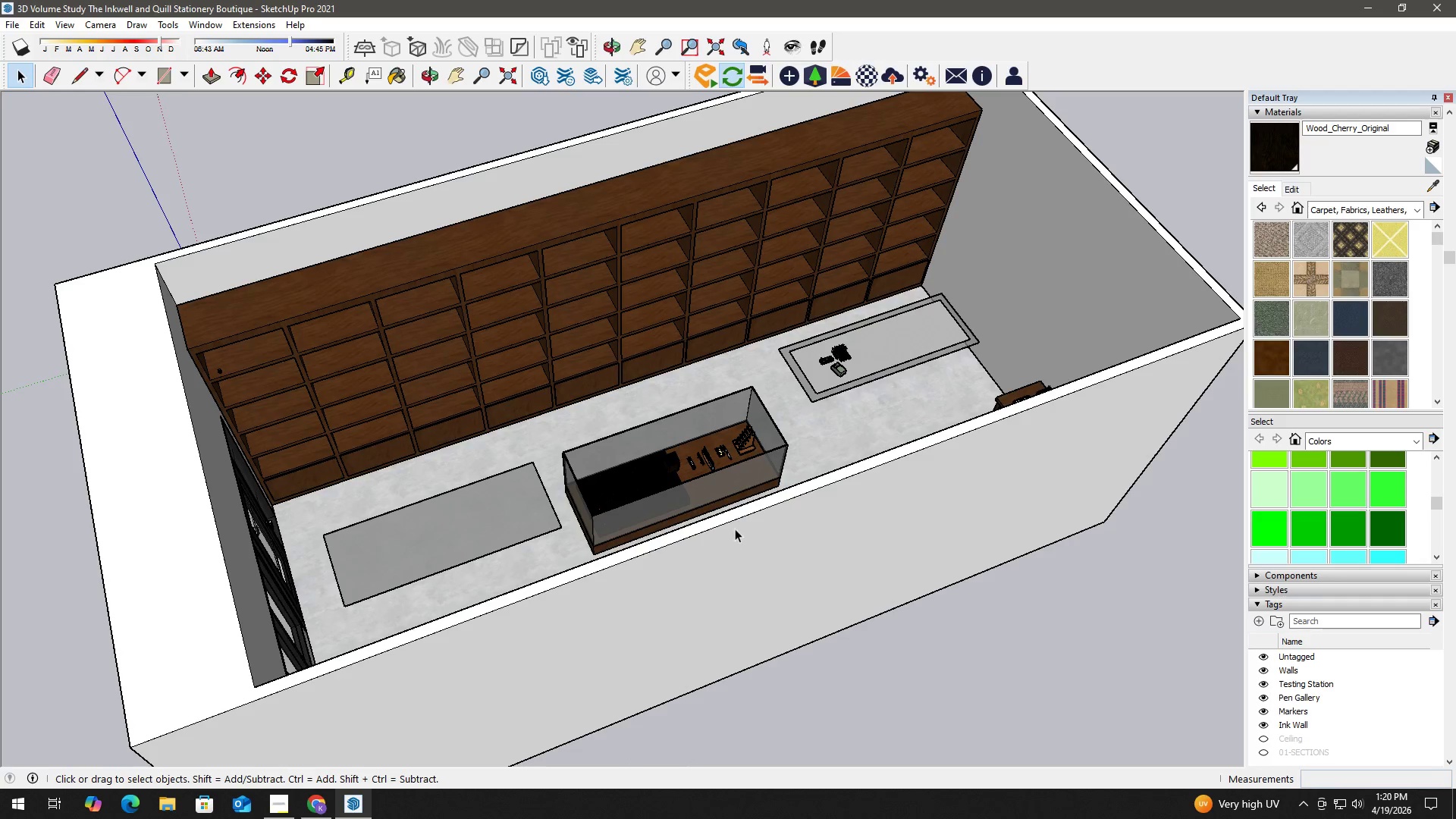 
scroll: coordinate [670, 474], scroll_direction: up, amount: 18.0
 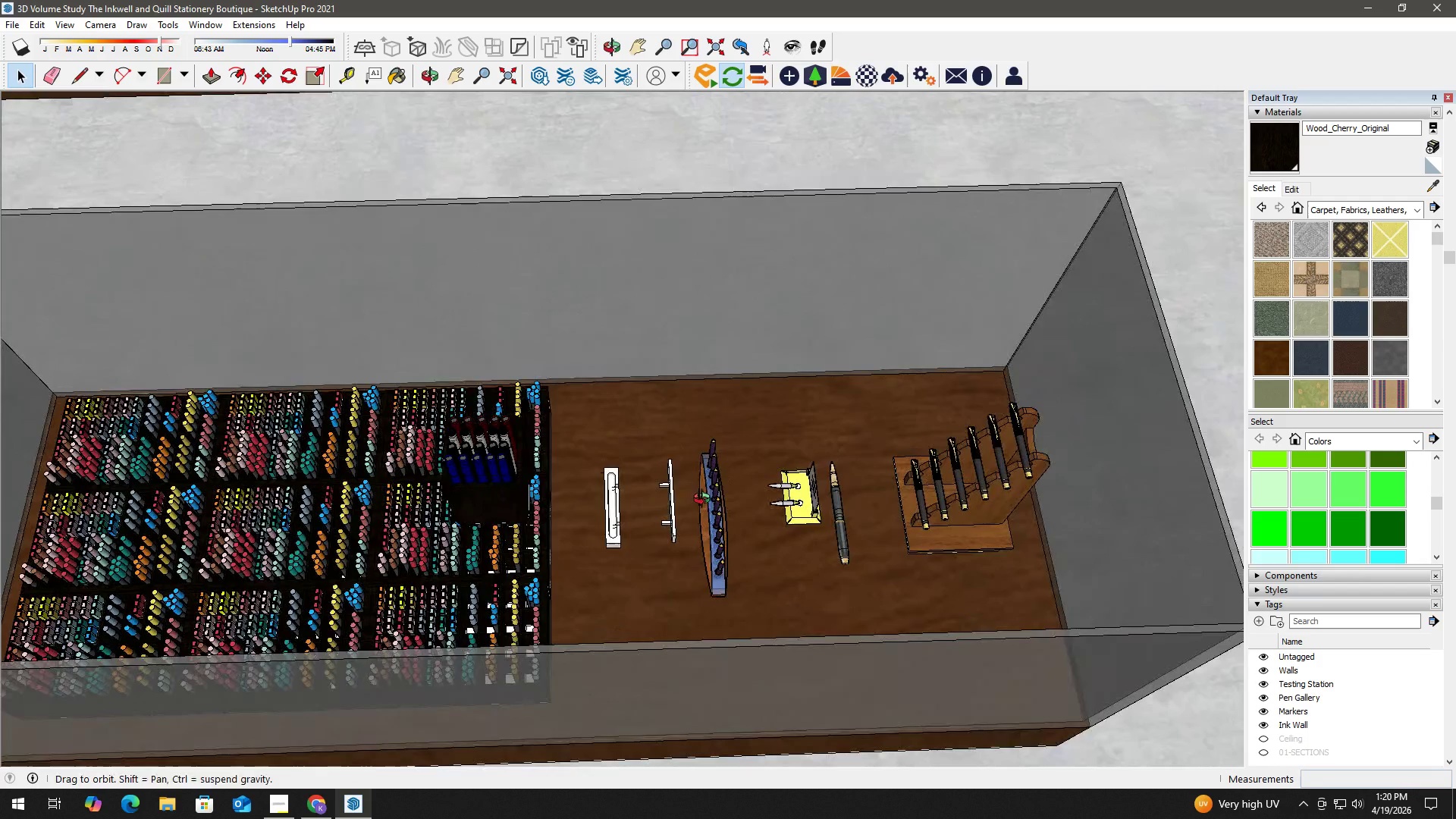 
left_click([485, 507])
 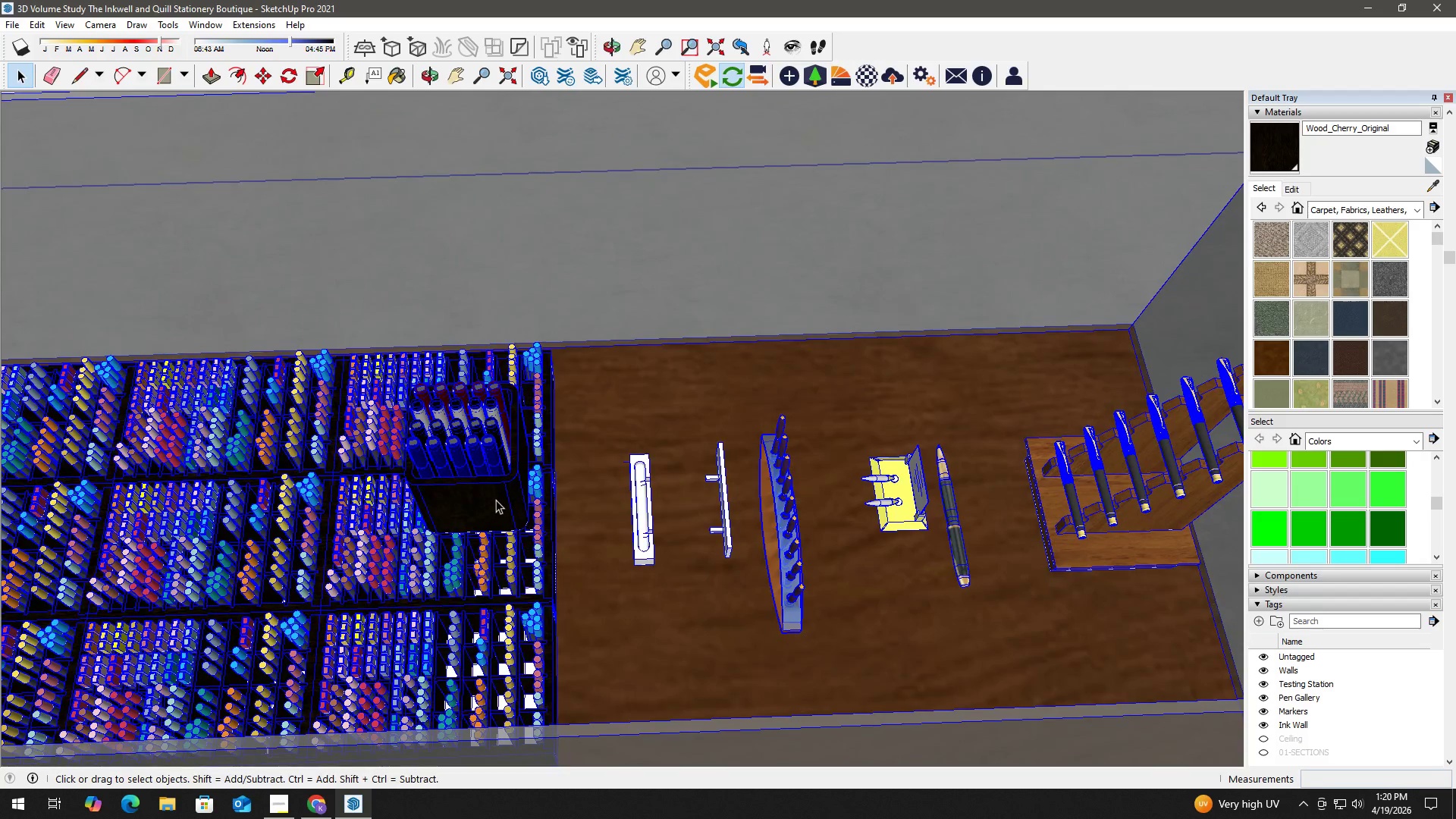 
scroll: coordinate [516, 513], scroll_direction: up, amount: 3.0
 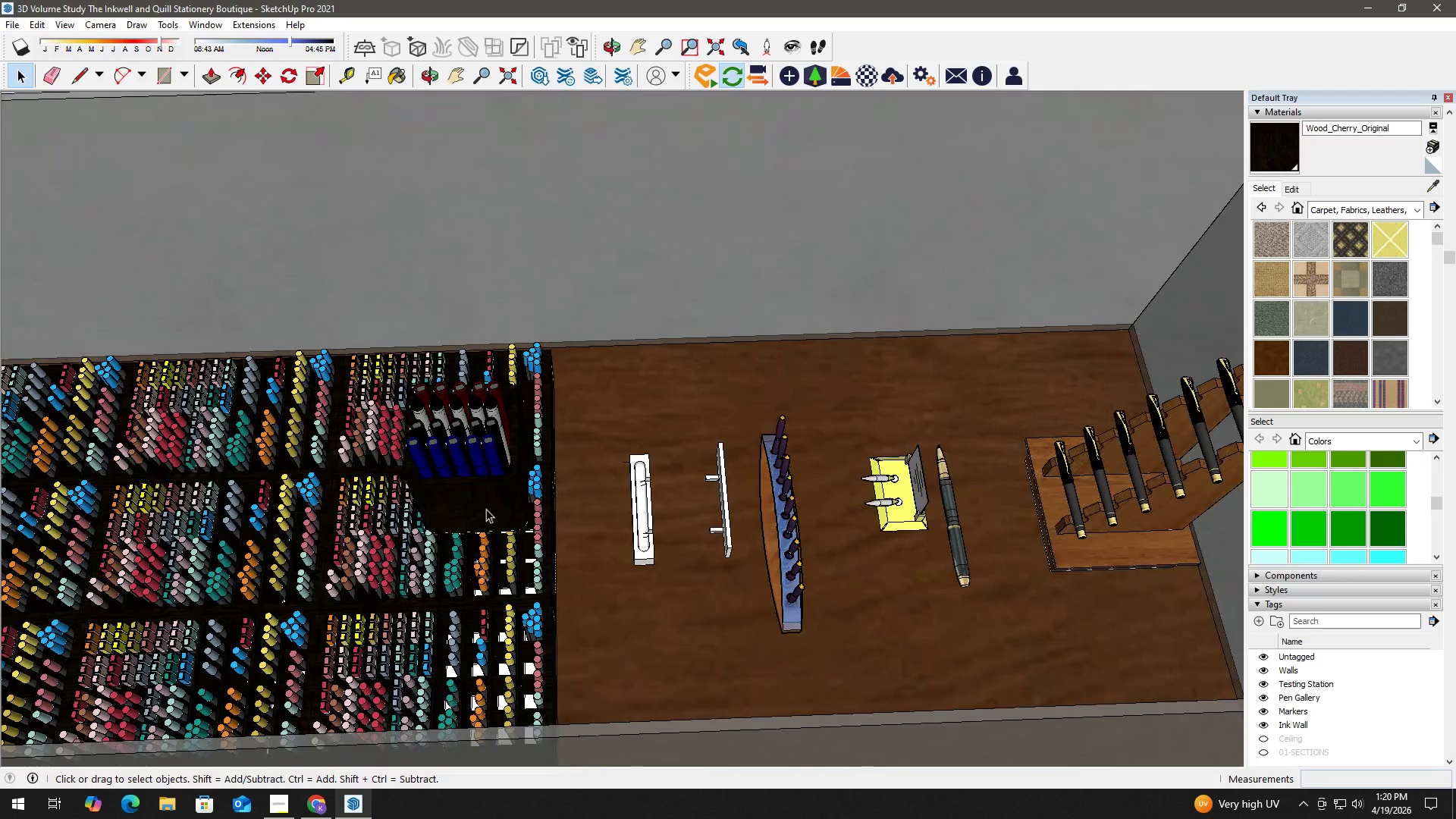 
double_click([497, 498])
 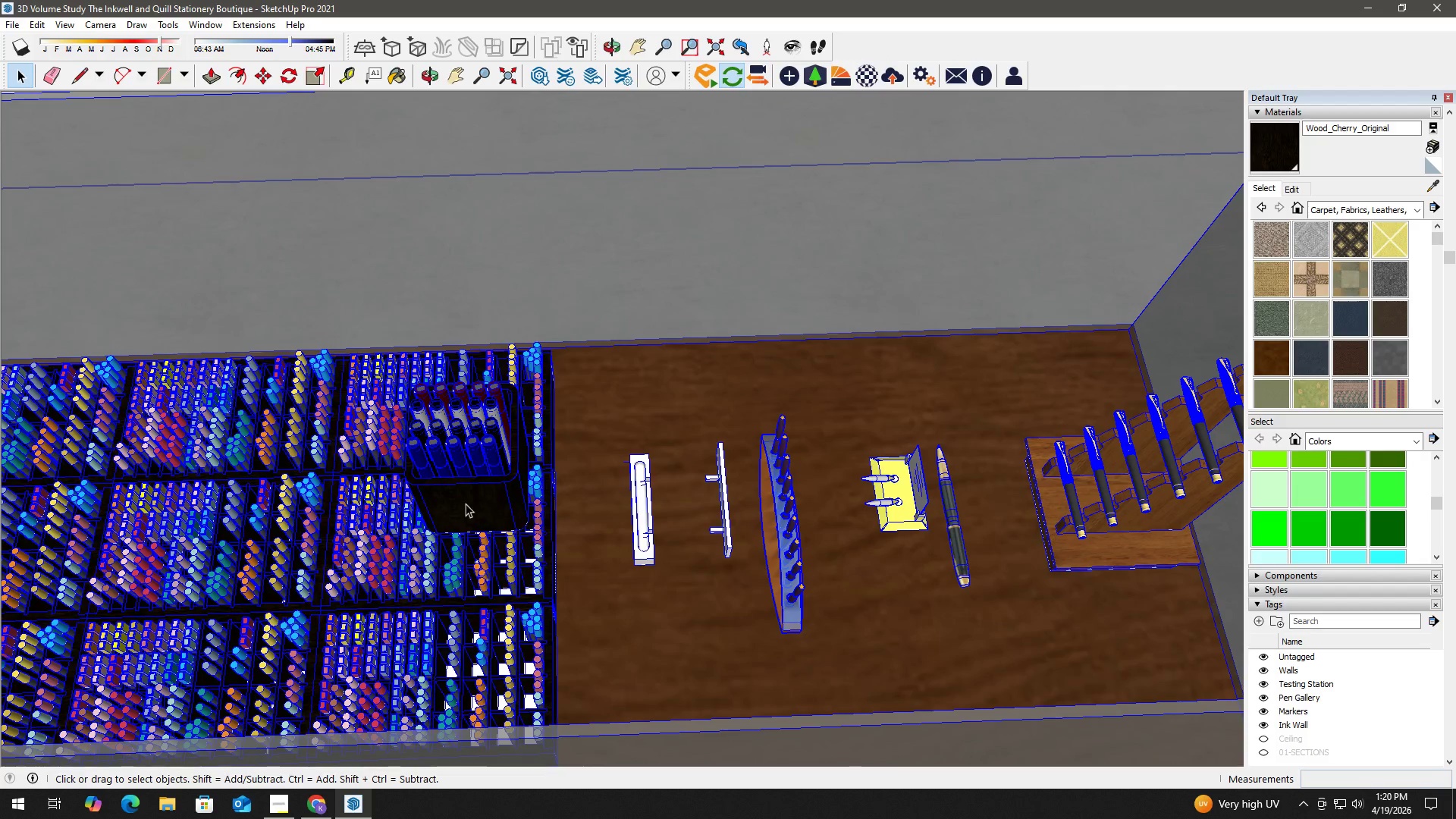 
triple_click([461, 503])
 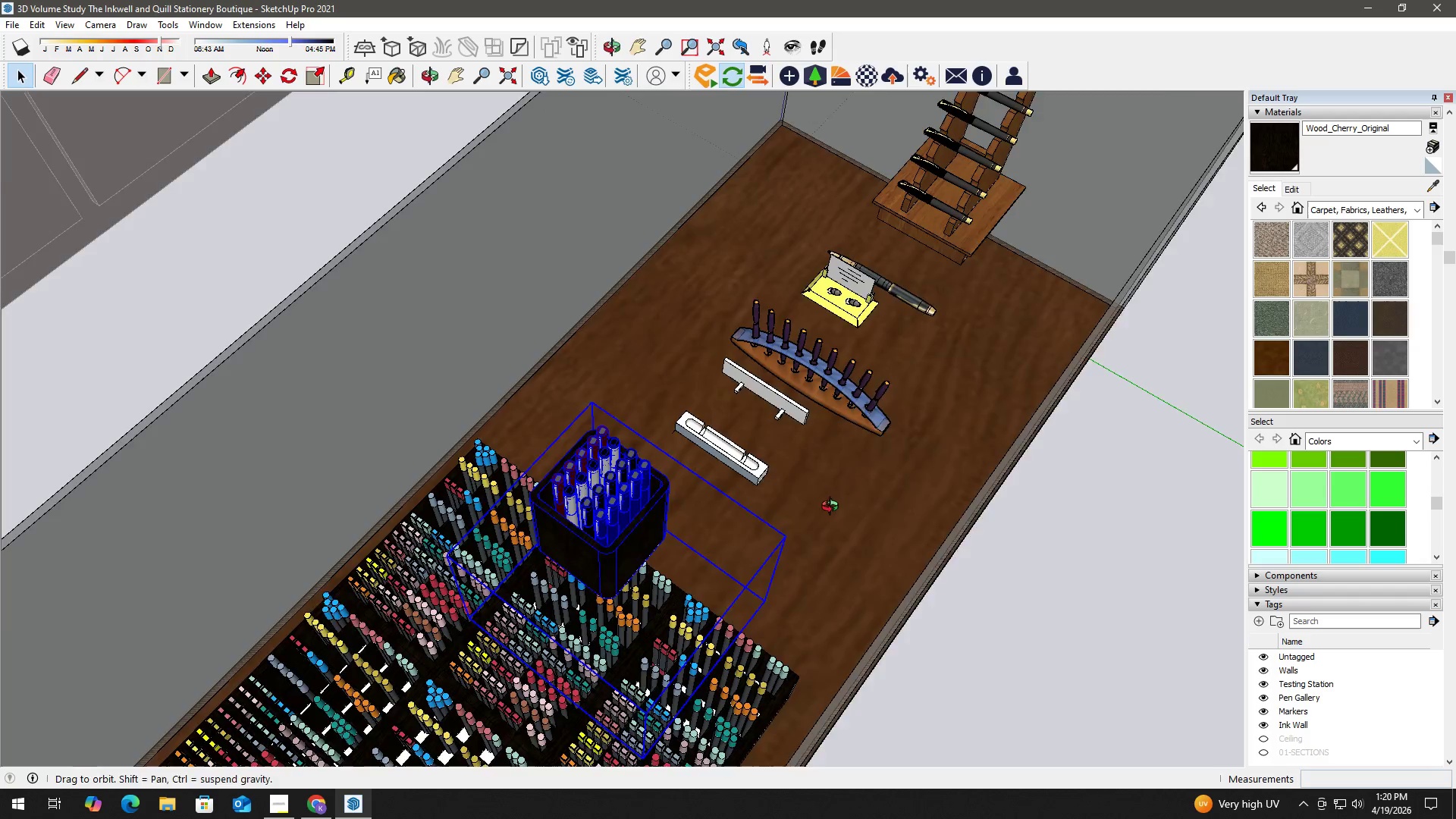 
scroll: coordinate [586, 572], scroll_direction: up, amount: 6.0
 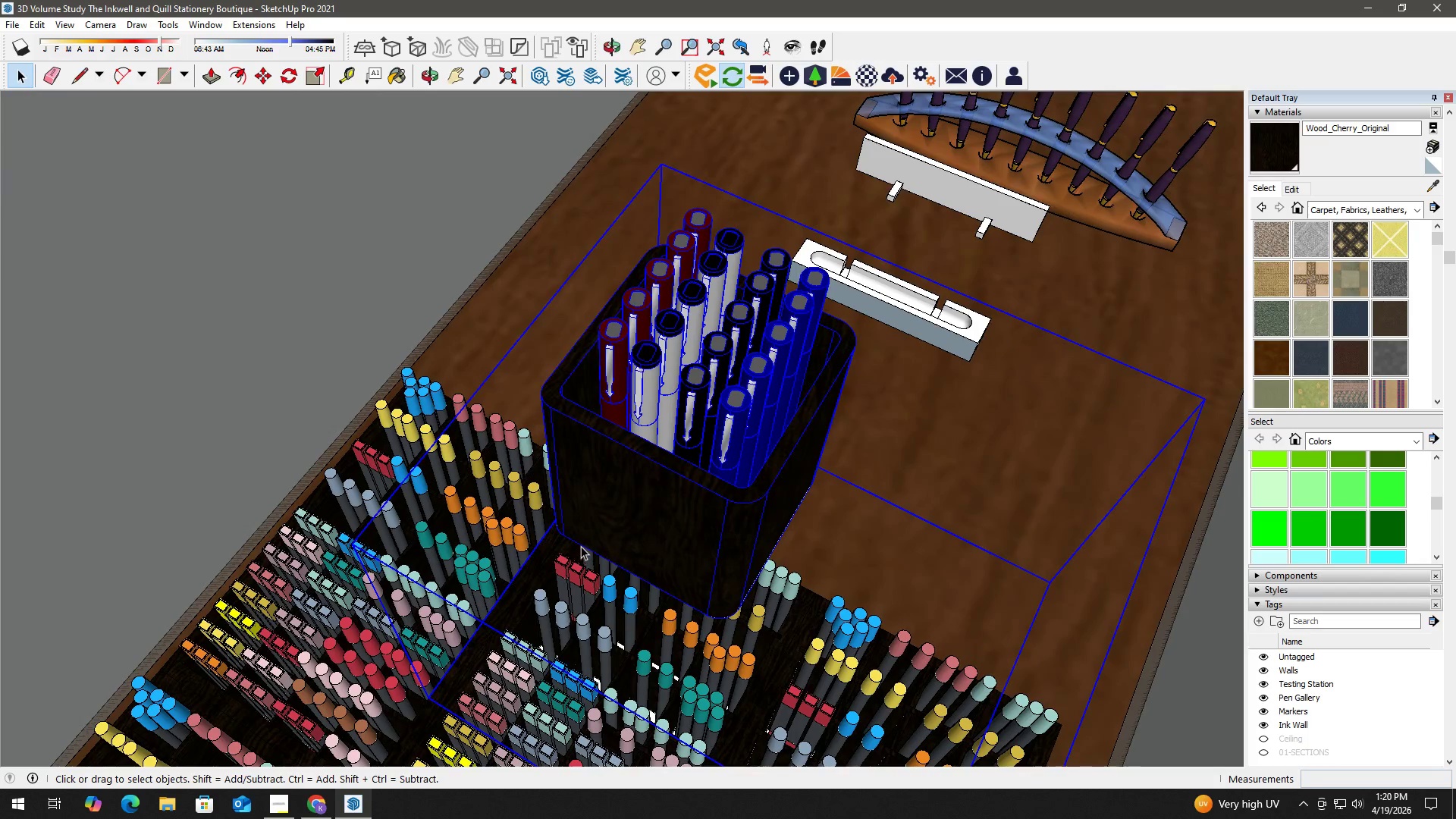 
key(M)
 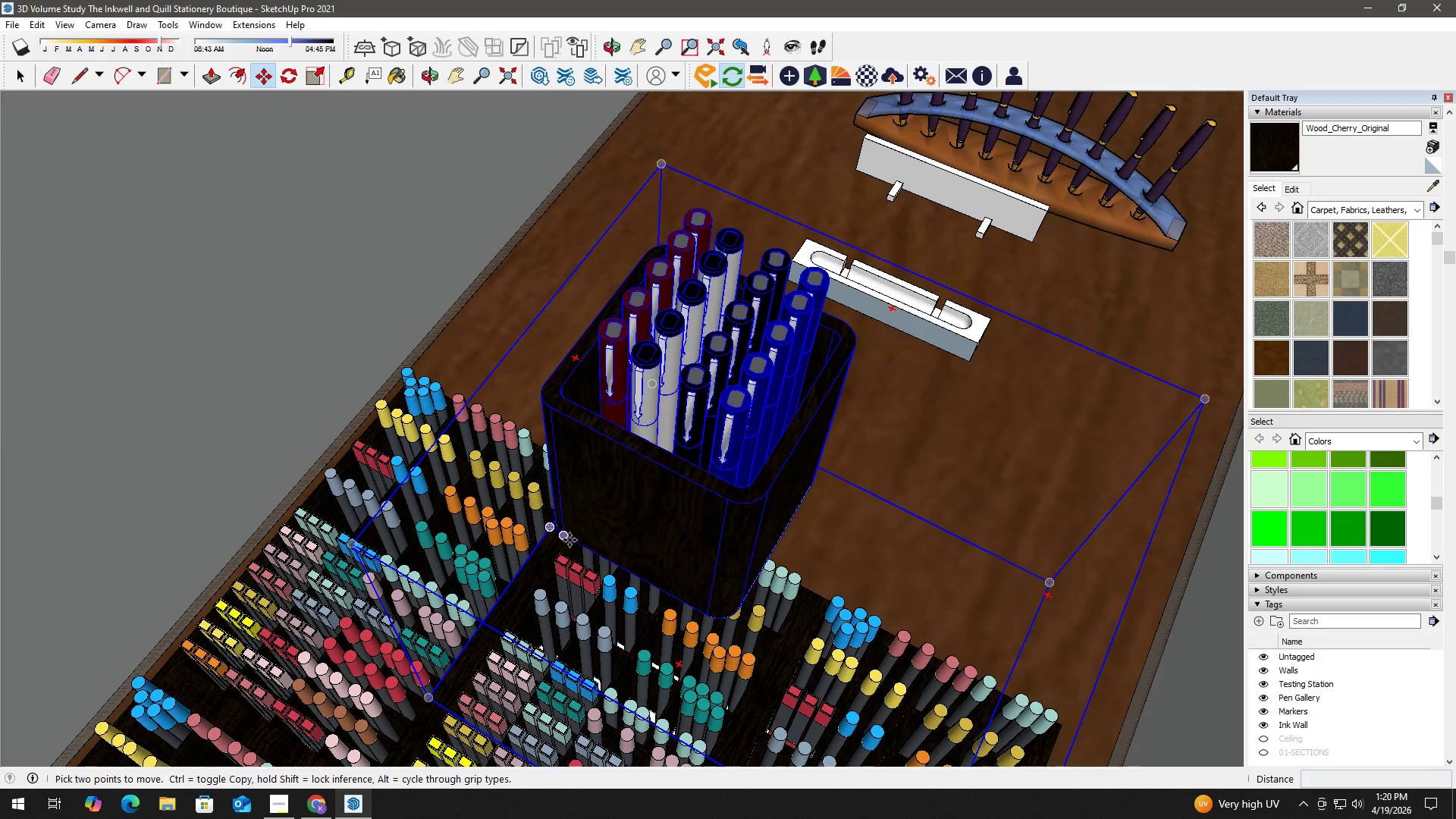 
left_click([569, 539])
 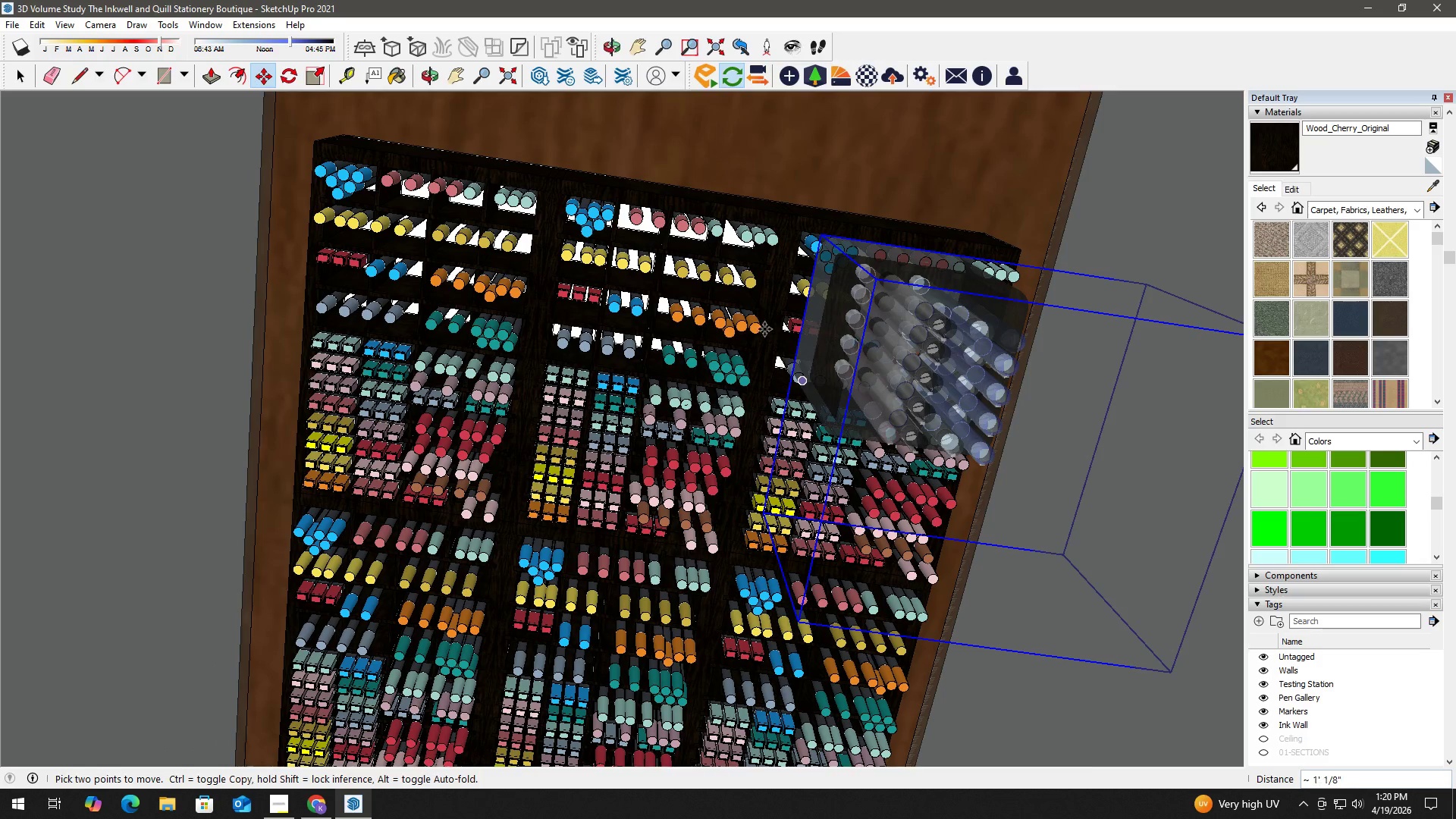 
left_click([716, 50])
 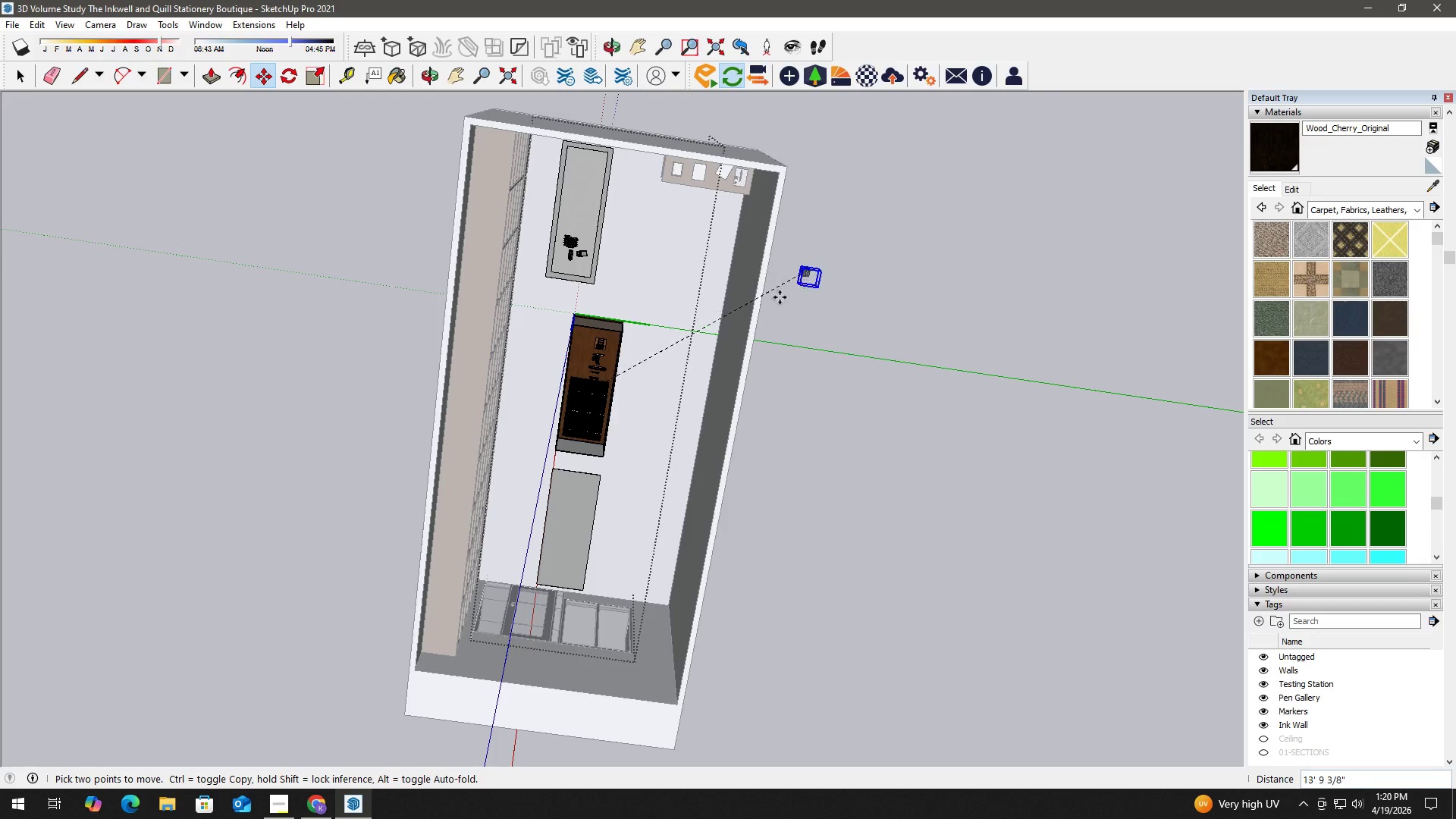 
scroll: coordinate [776, 367], scroll_direction: up, amount: 24.0
 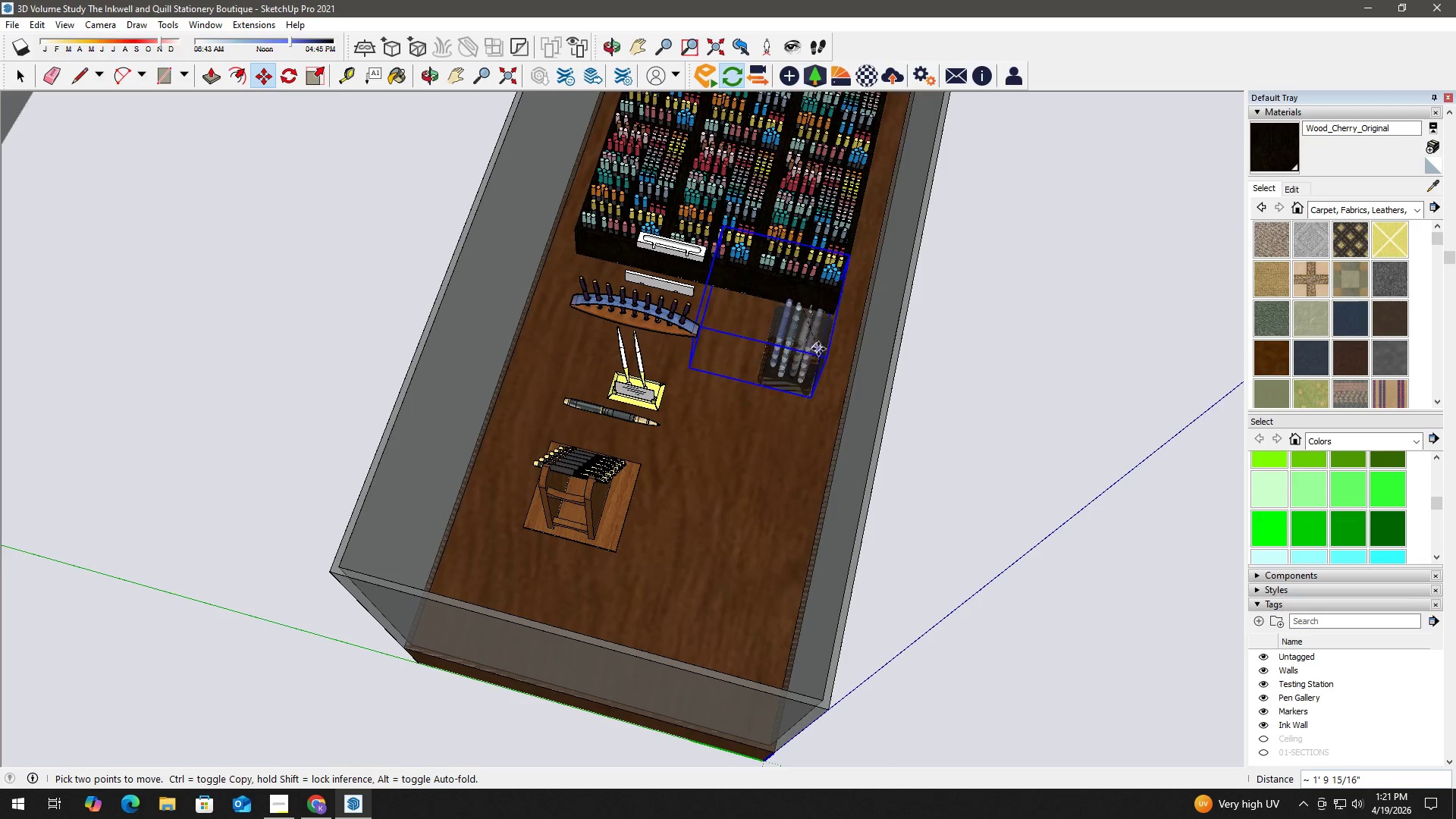 
left_click([818, 349])
 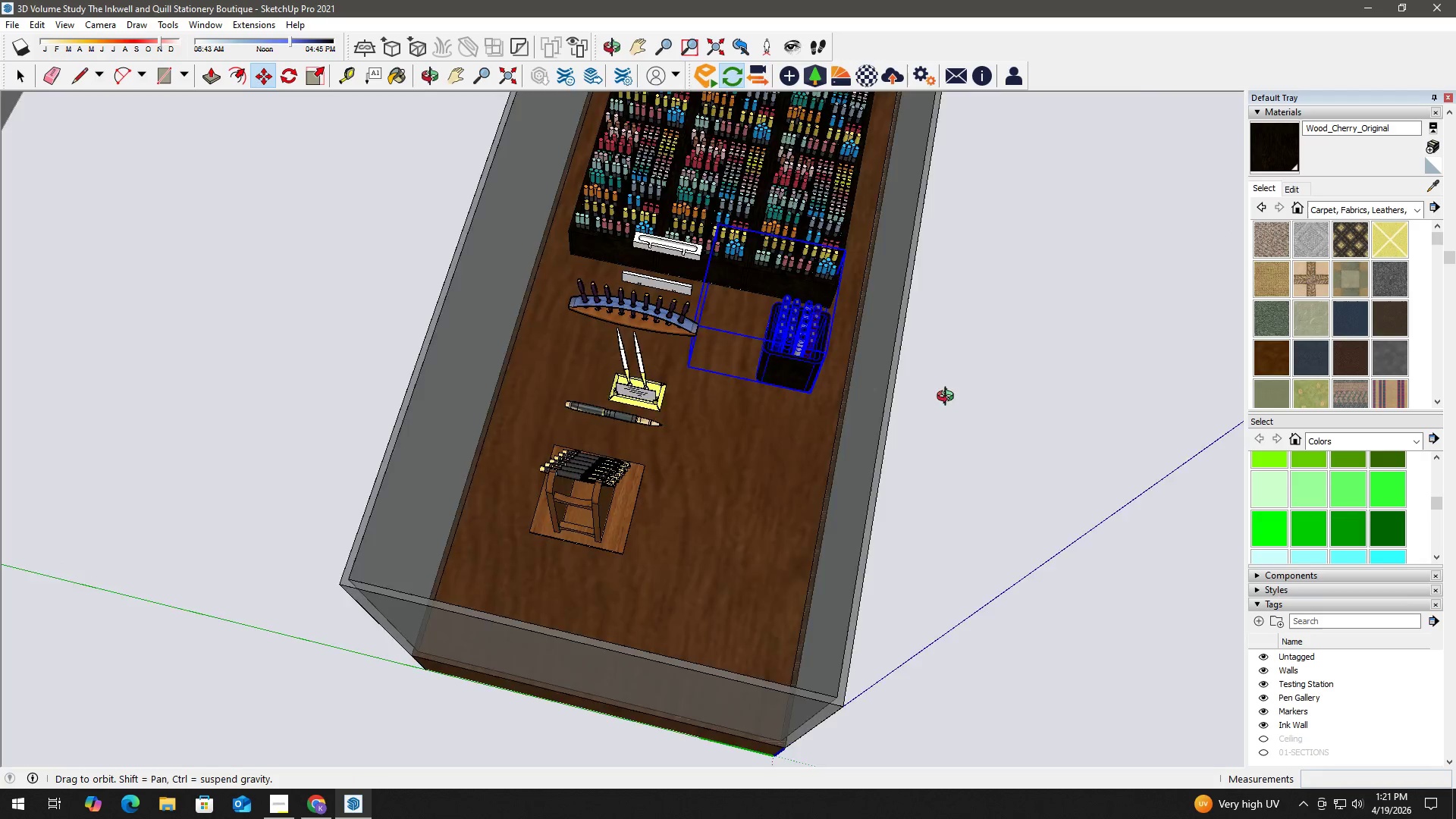 
key(Space)
 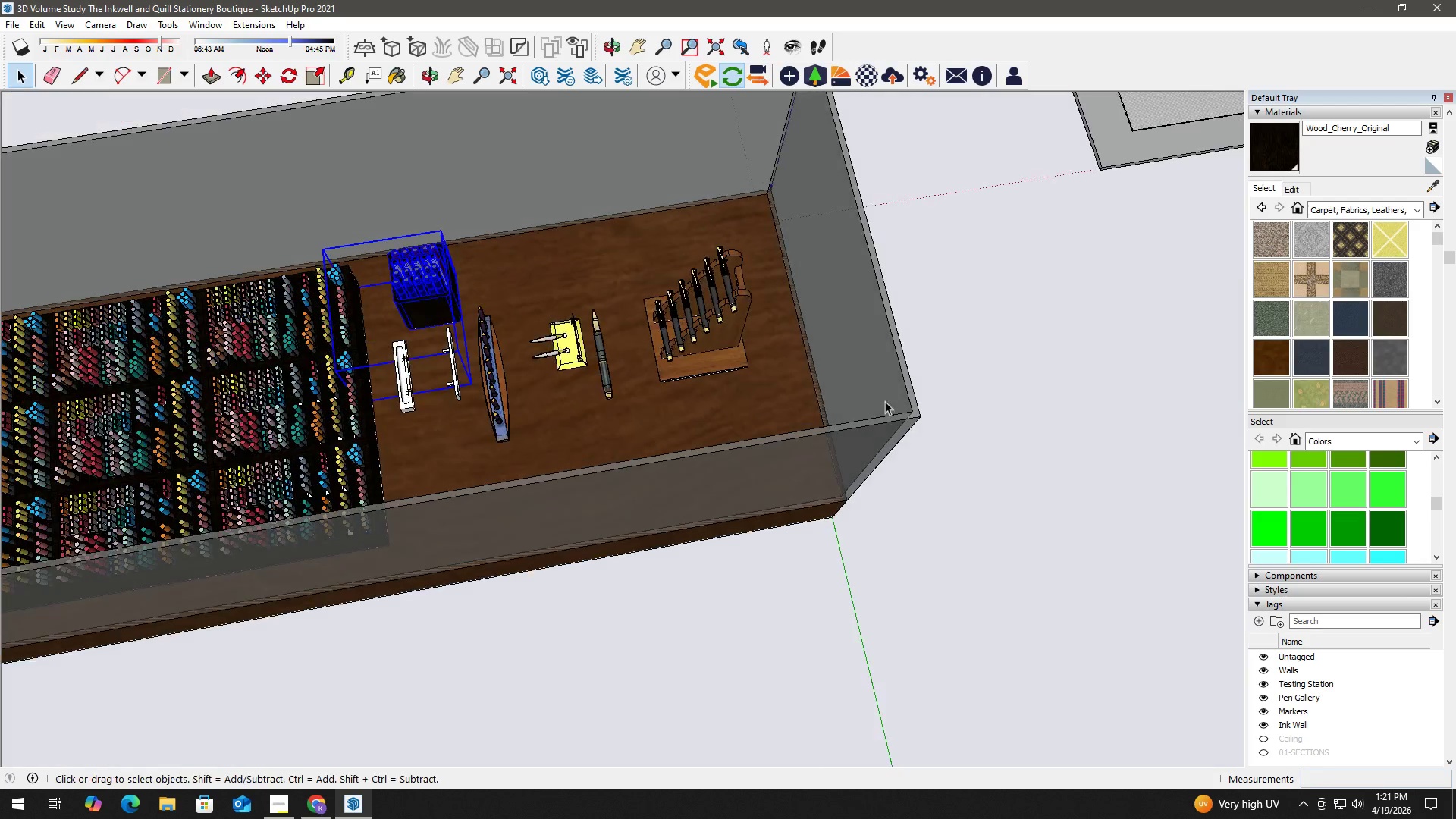 
key(Space)
 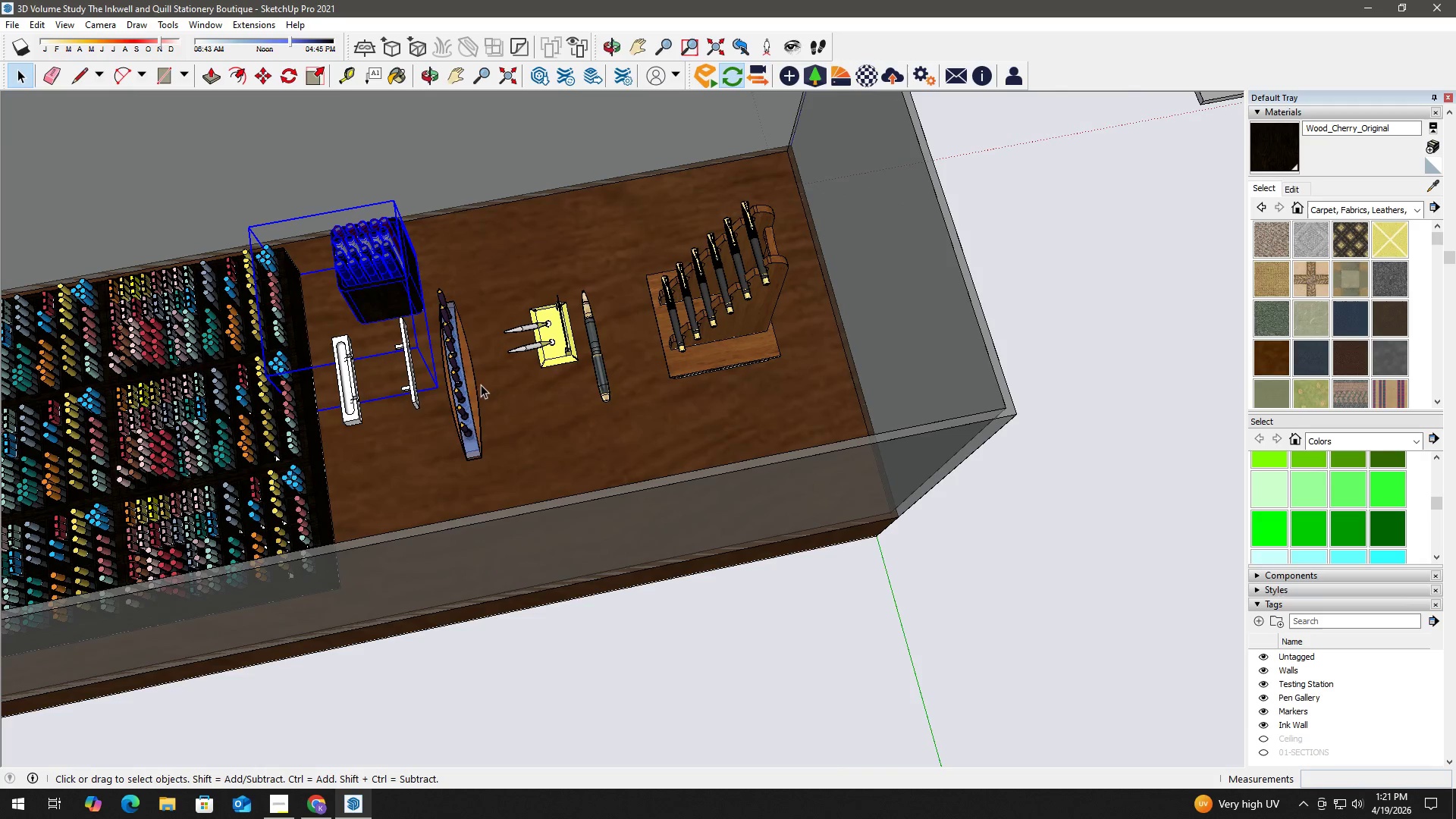 
scroll: coordinate [600, 392], scroll_direction: up, amount: 1.0
 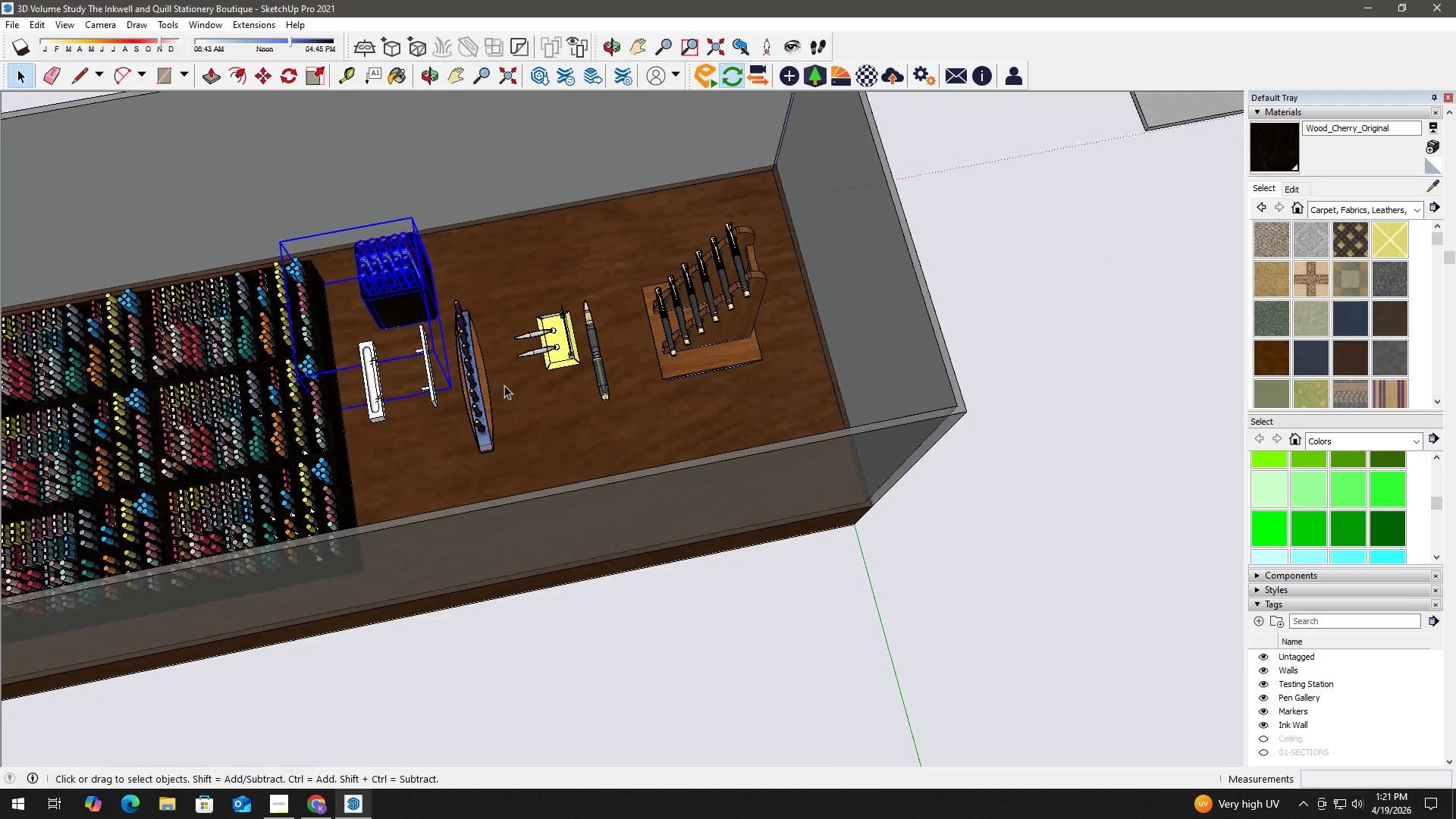 
left_click([459, 391])
 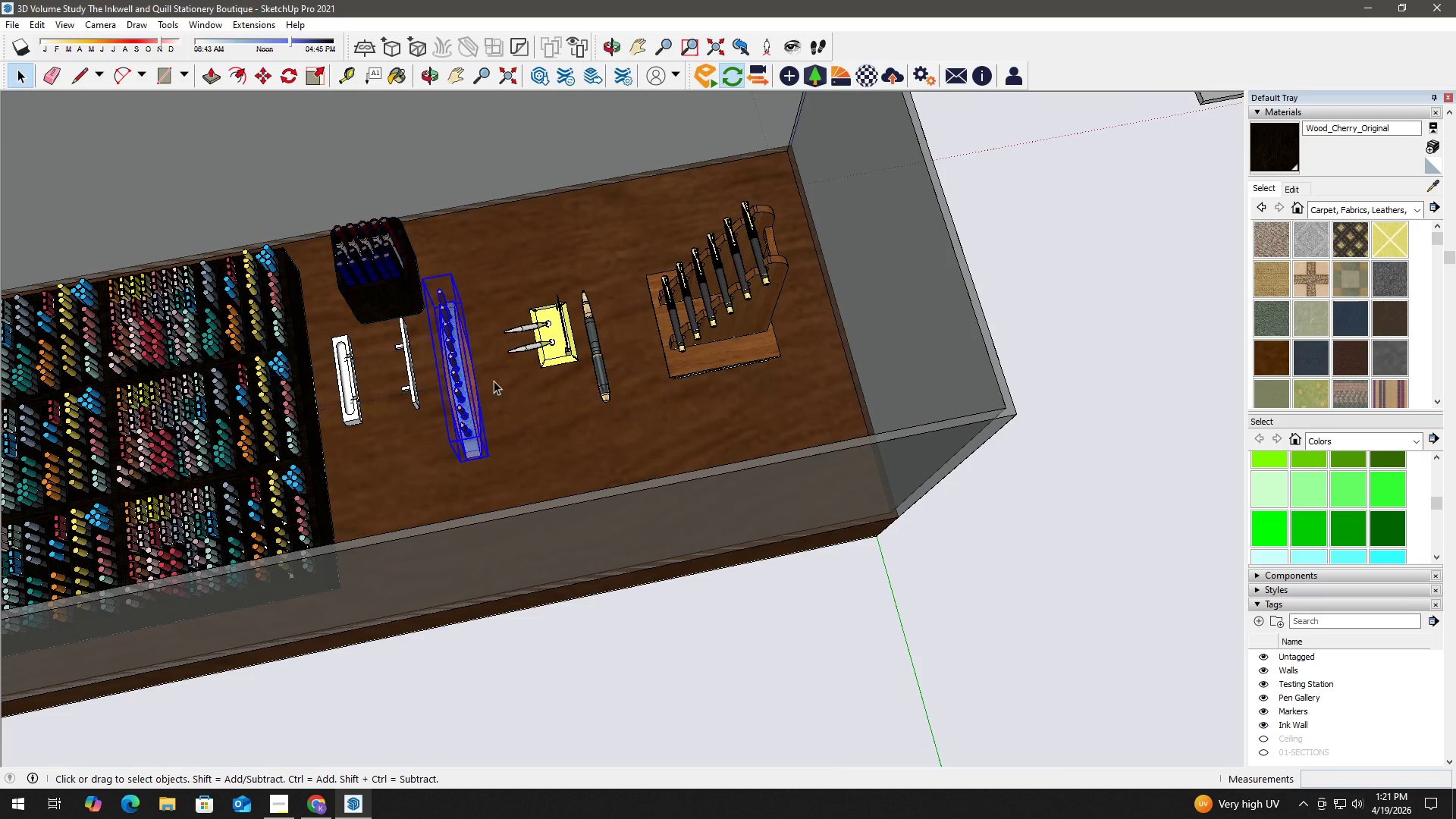 
hold_key(key=ControlLeft, duration=1.5)
double_click([548, 344])
 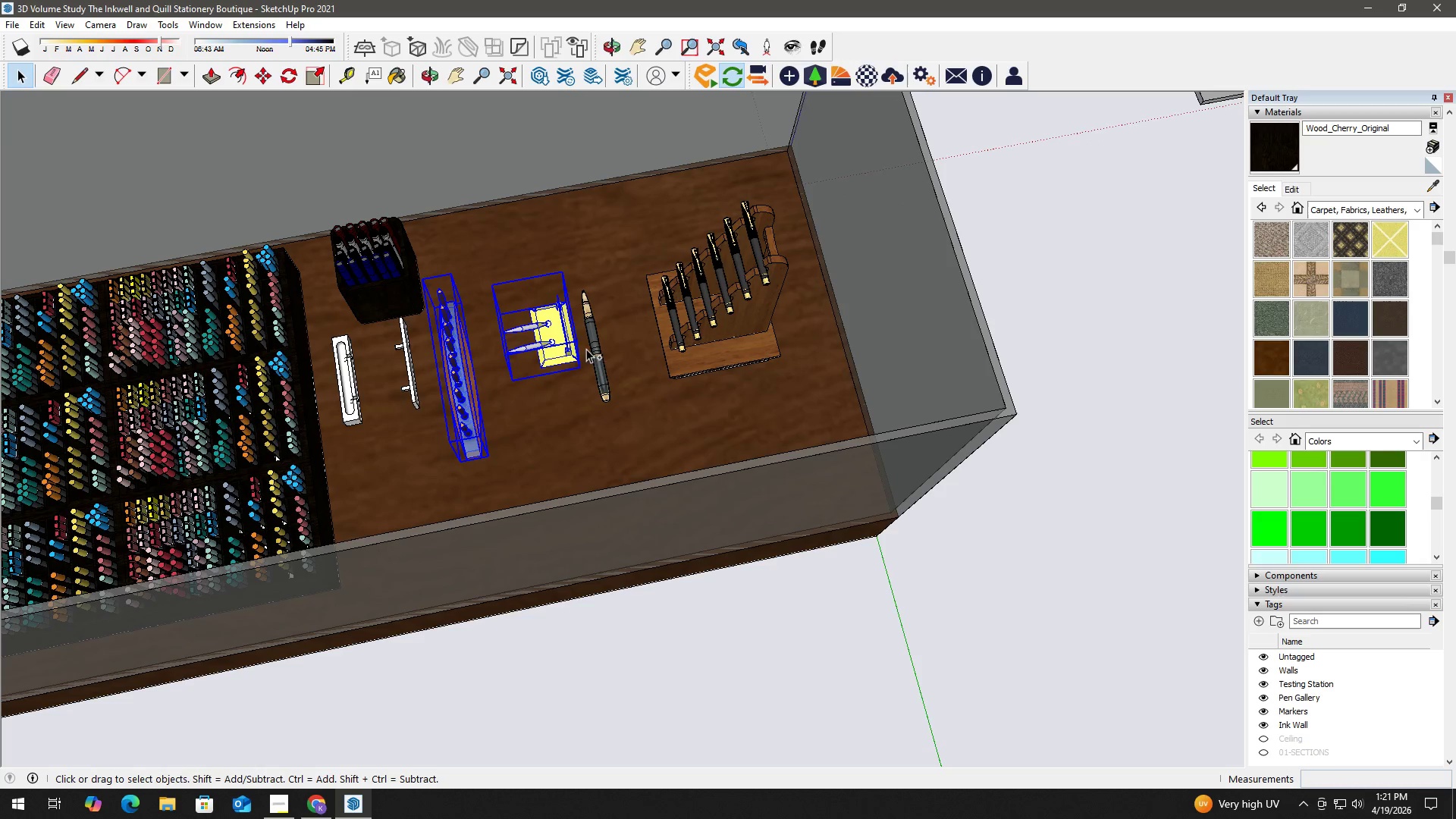 
left_click([601, 352])
 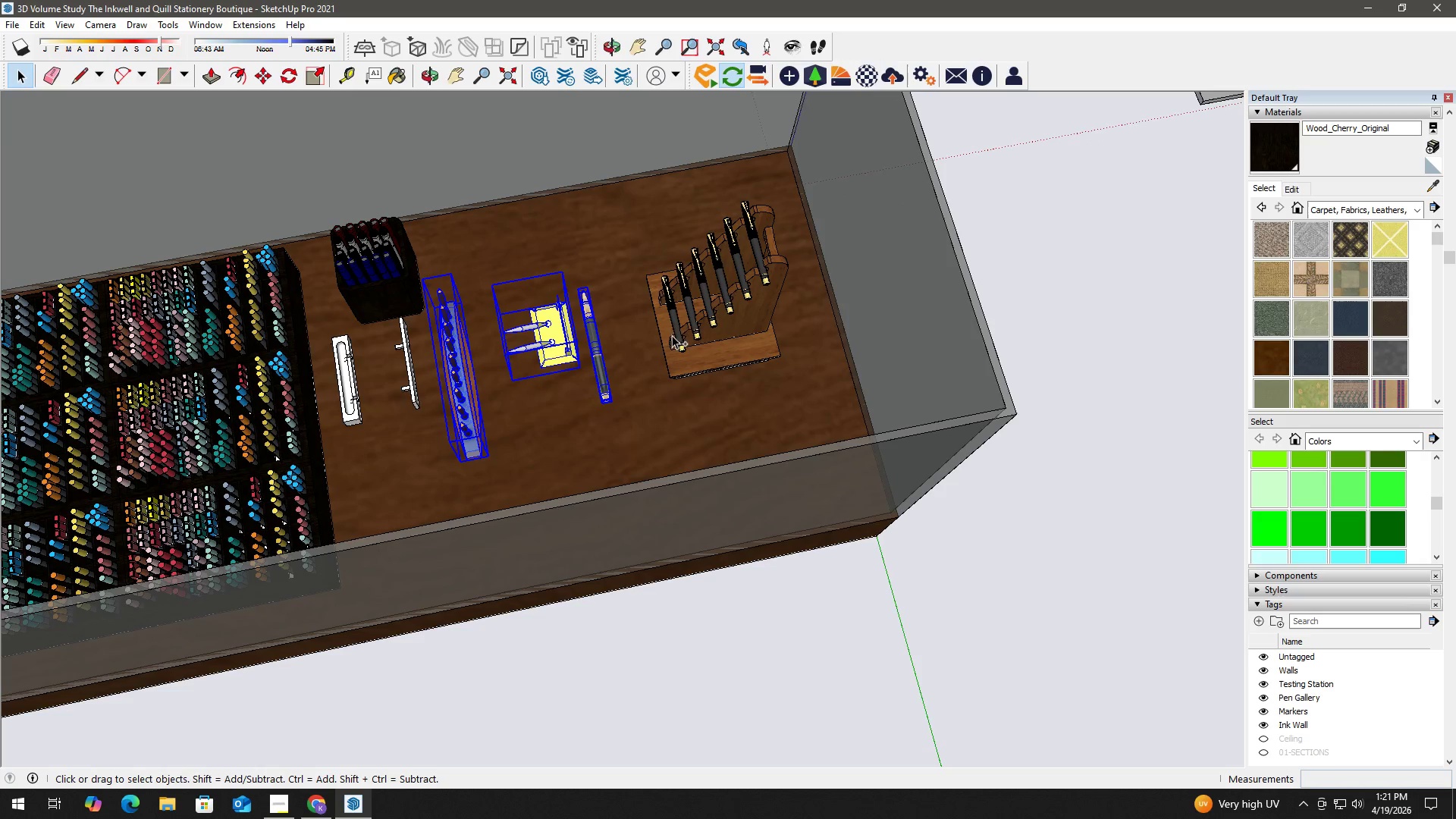 
double_click([686, 330])
 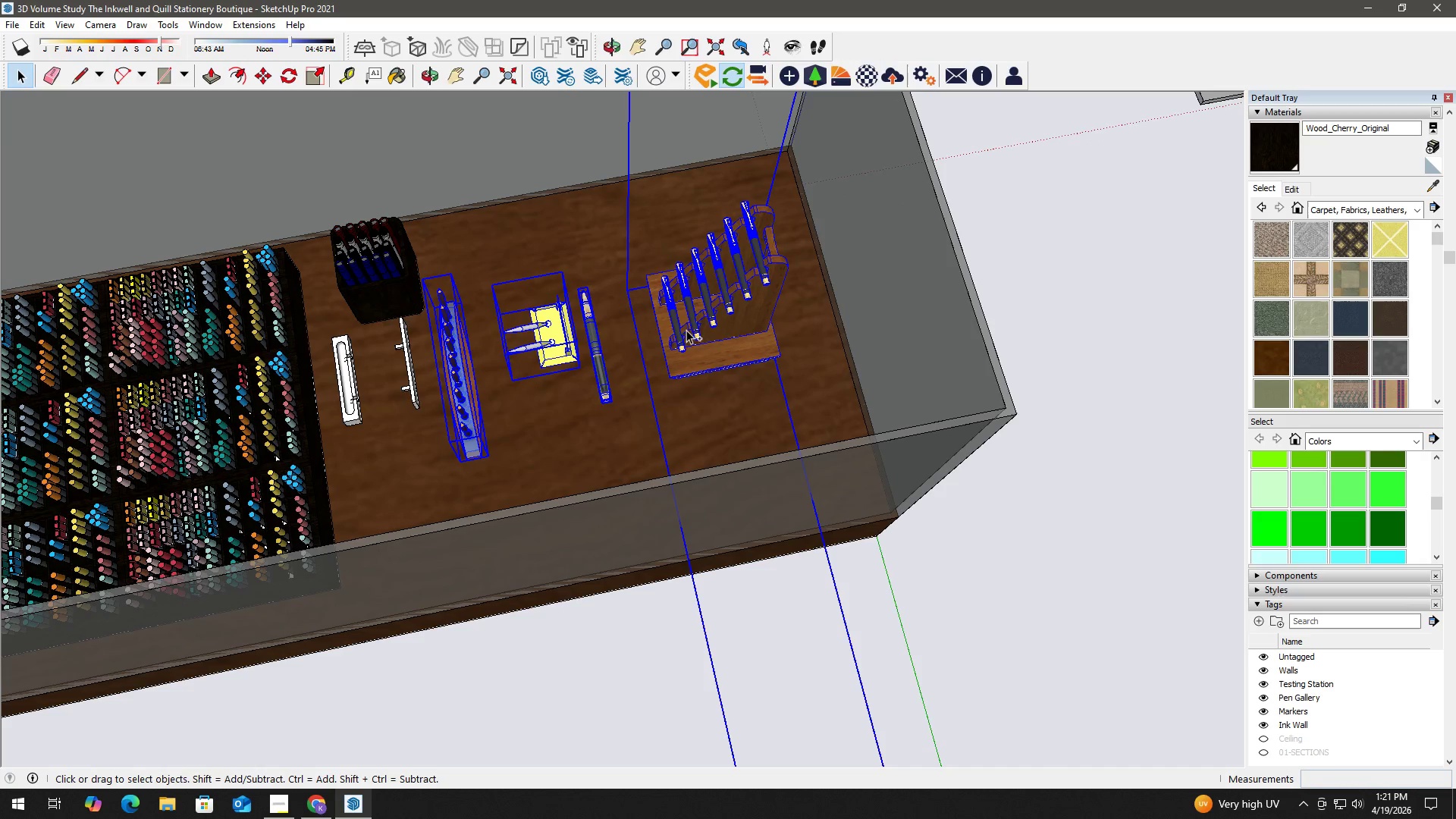 
key(Control+ControlLeft)
 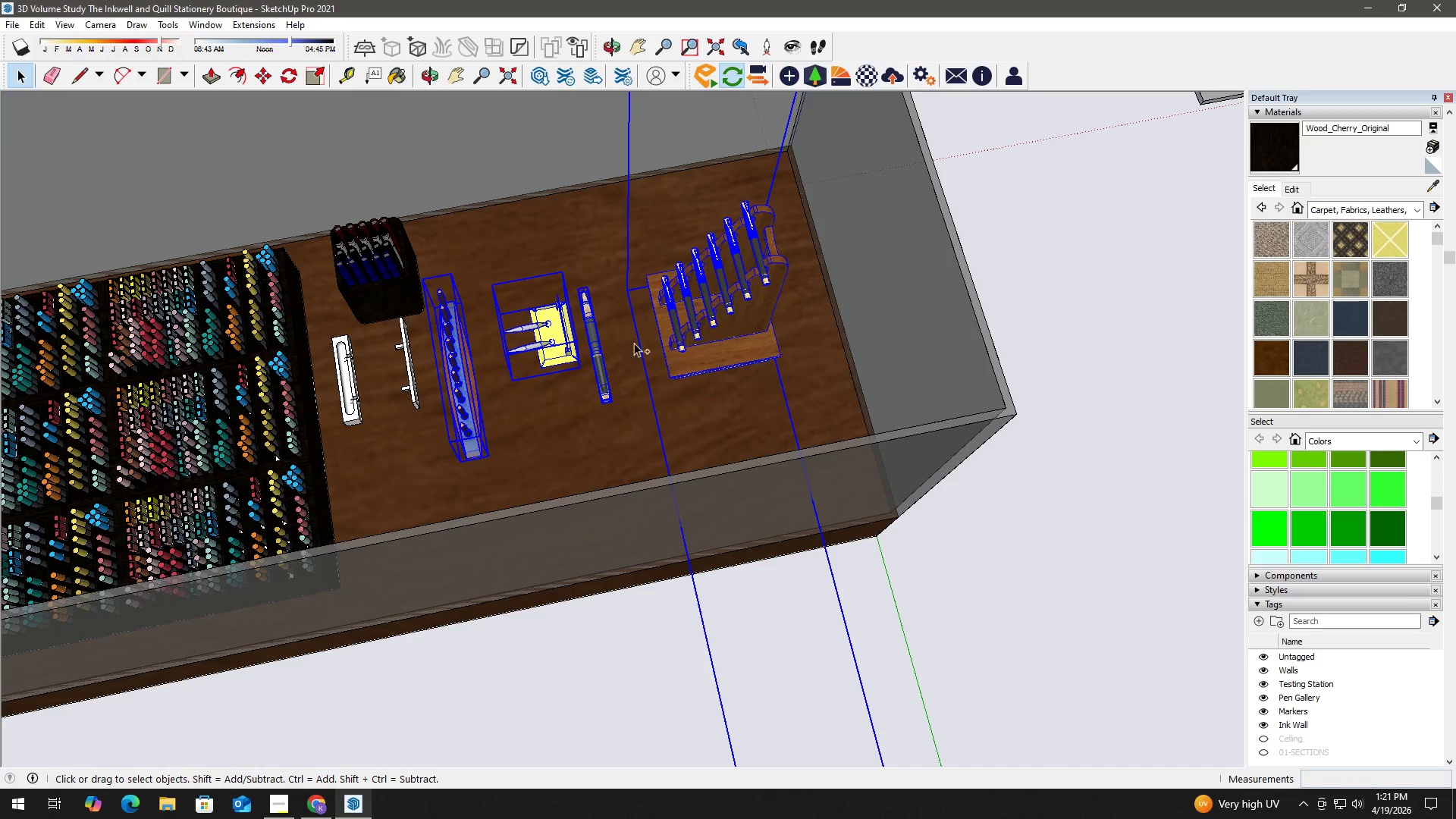 
key(Control+ControlLeft)
 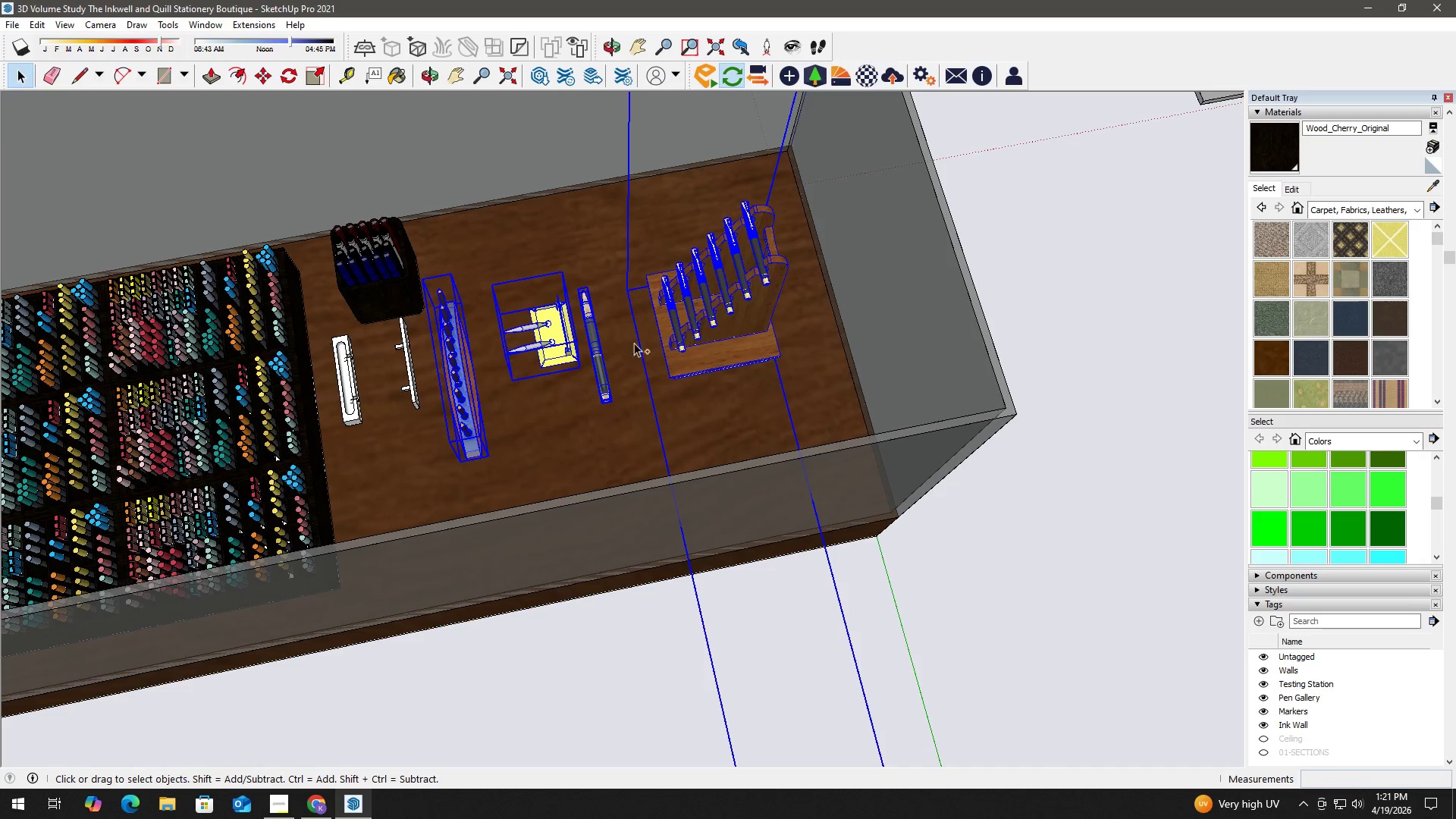 
key(Control+ControlLeft)
 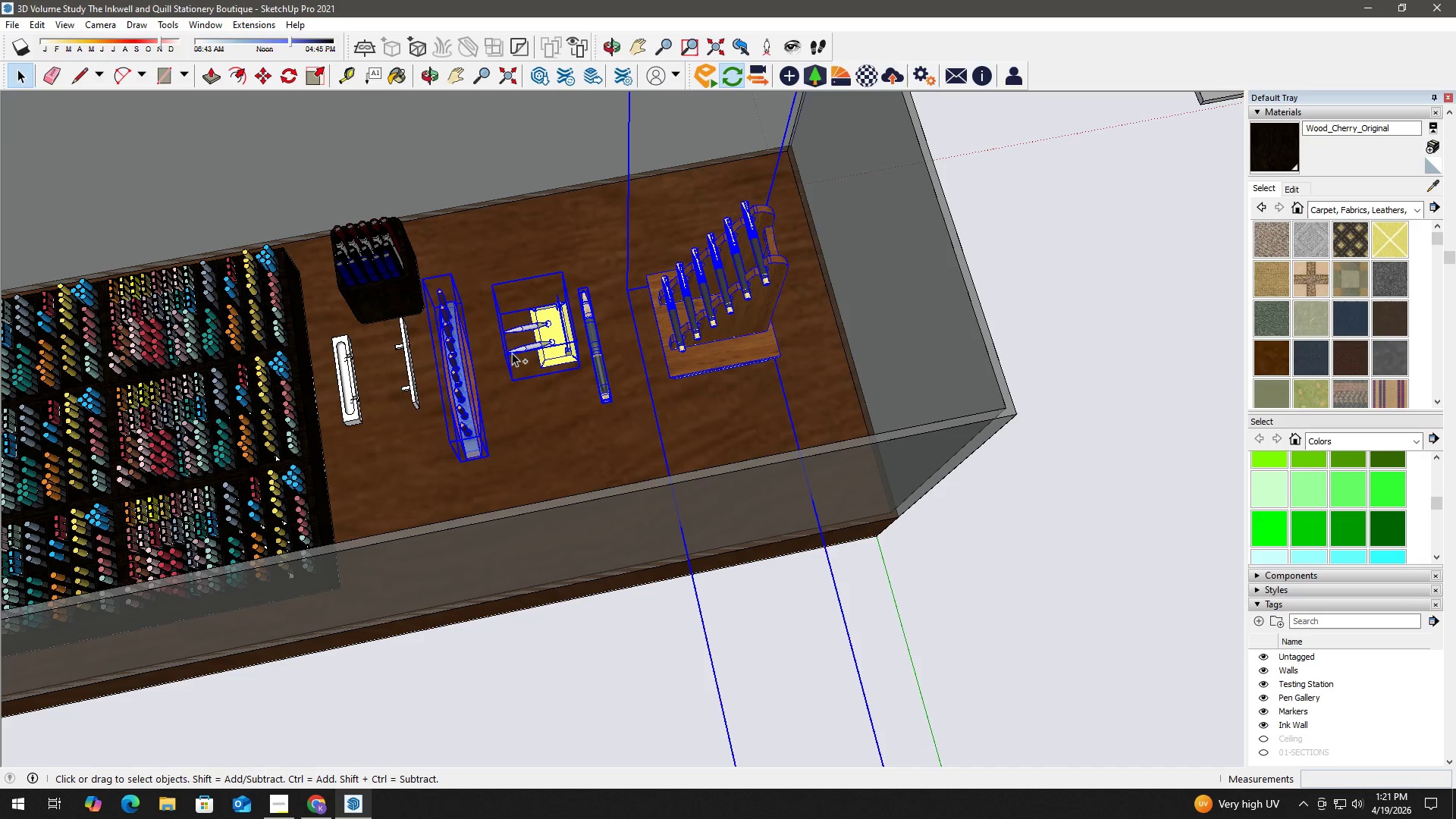 
key(Control+ControlLeft)
 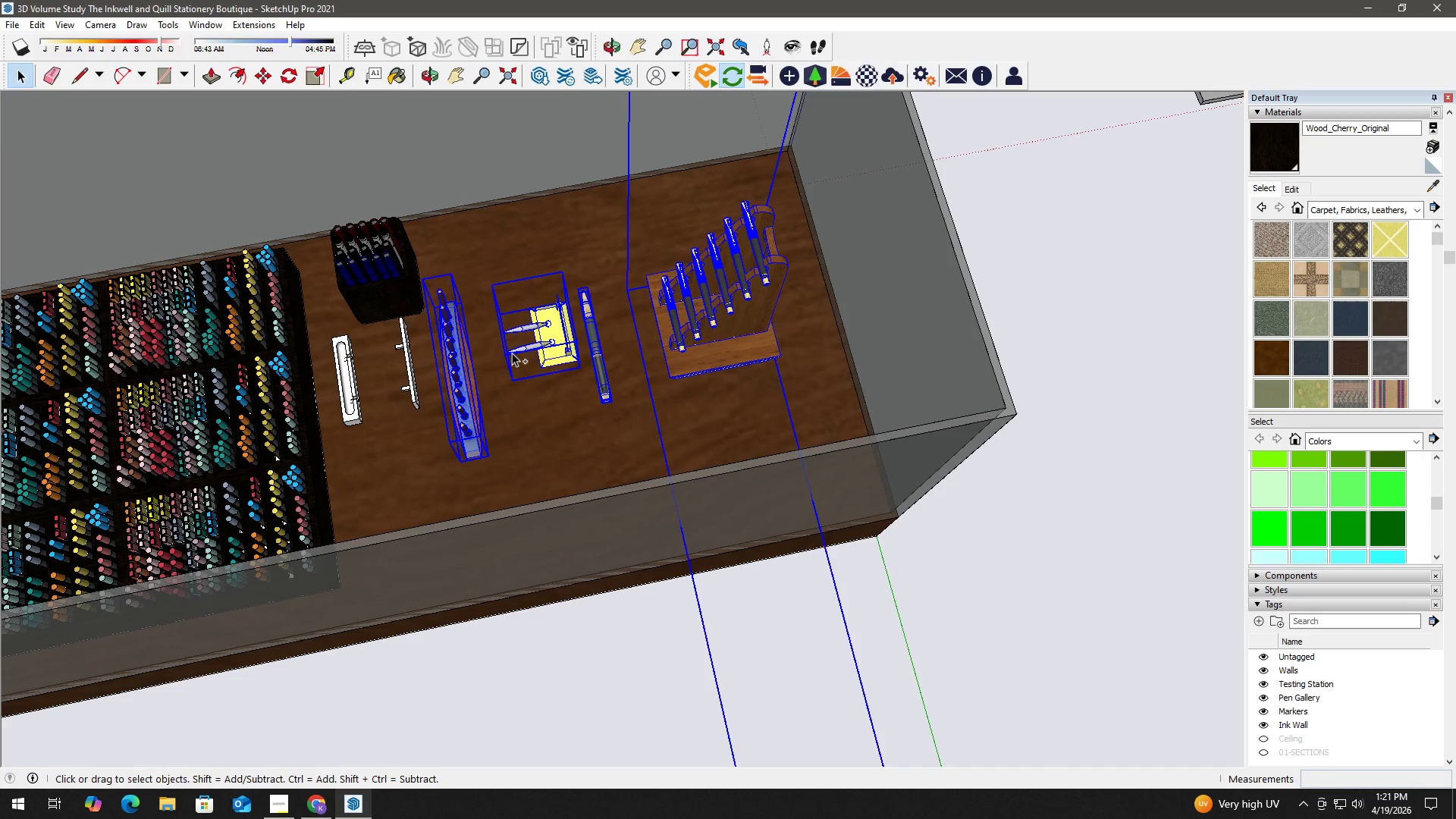 
key(Control+ControlLeft)
 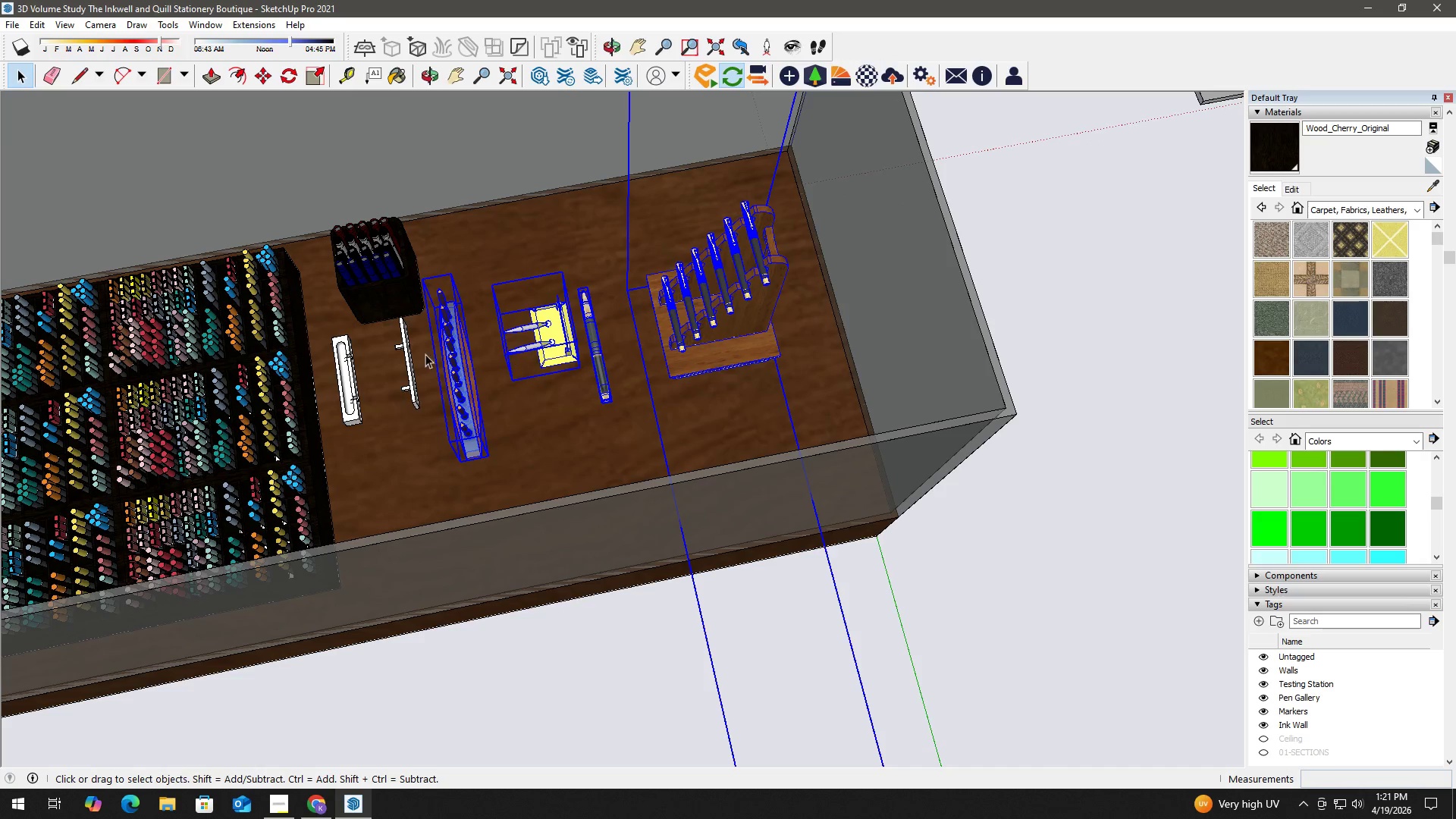 
key(Control+ControlLeft)
 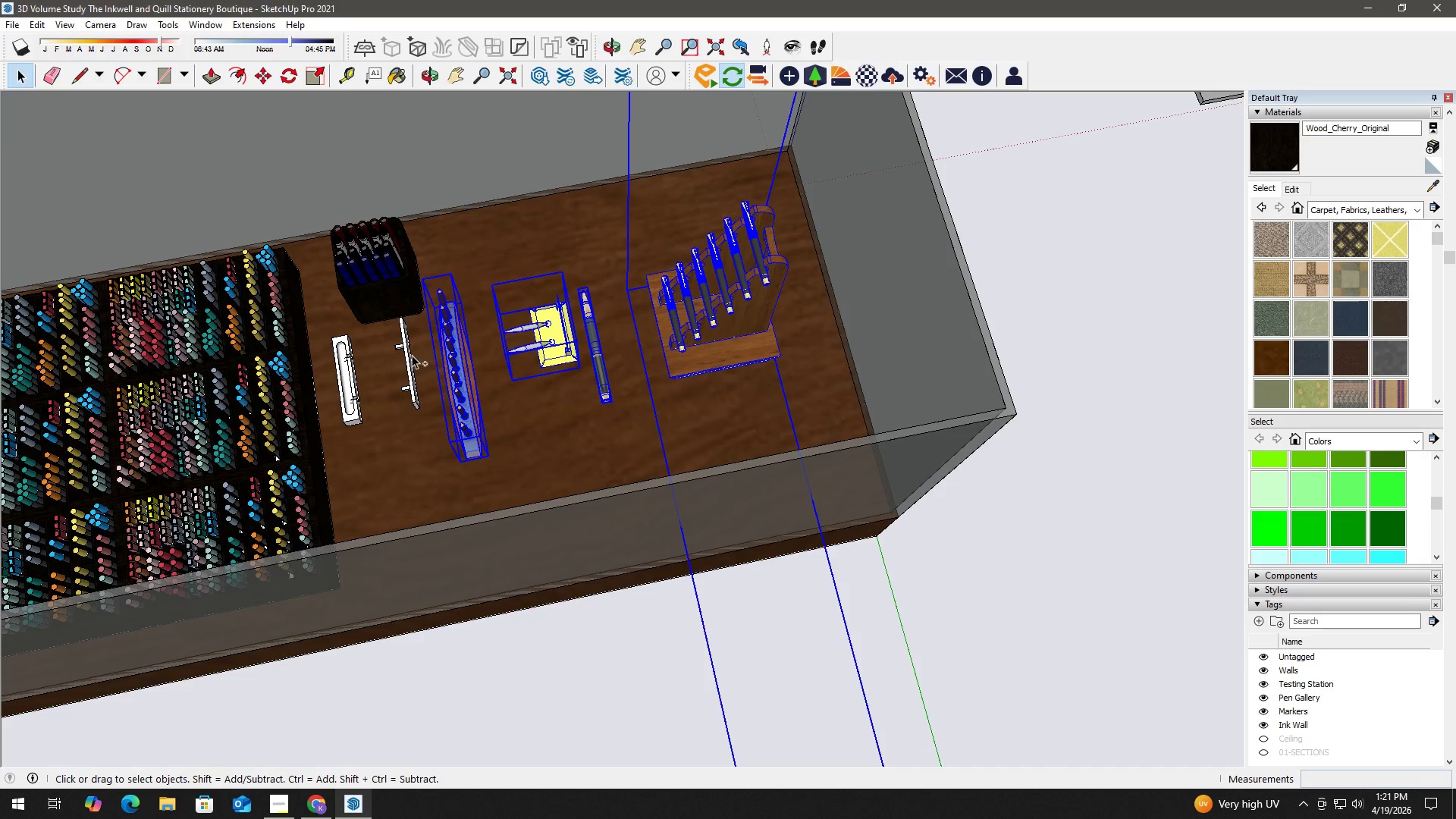 
hold_key(key=ControlLeft, duration=1.09)
left_click([354, 375])
 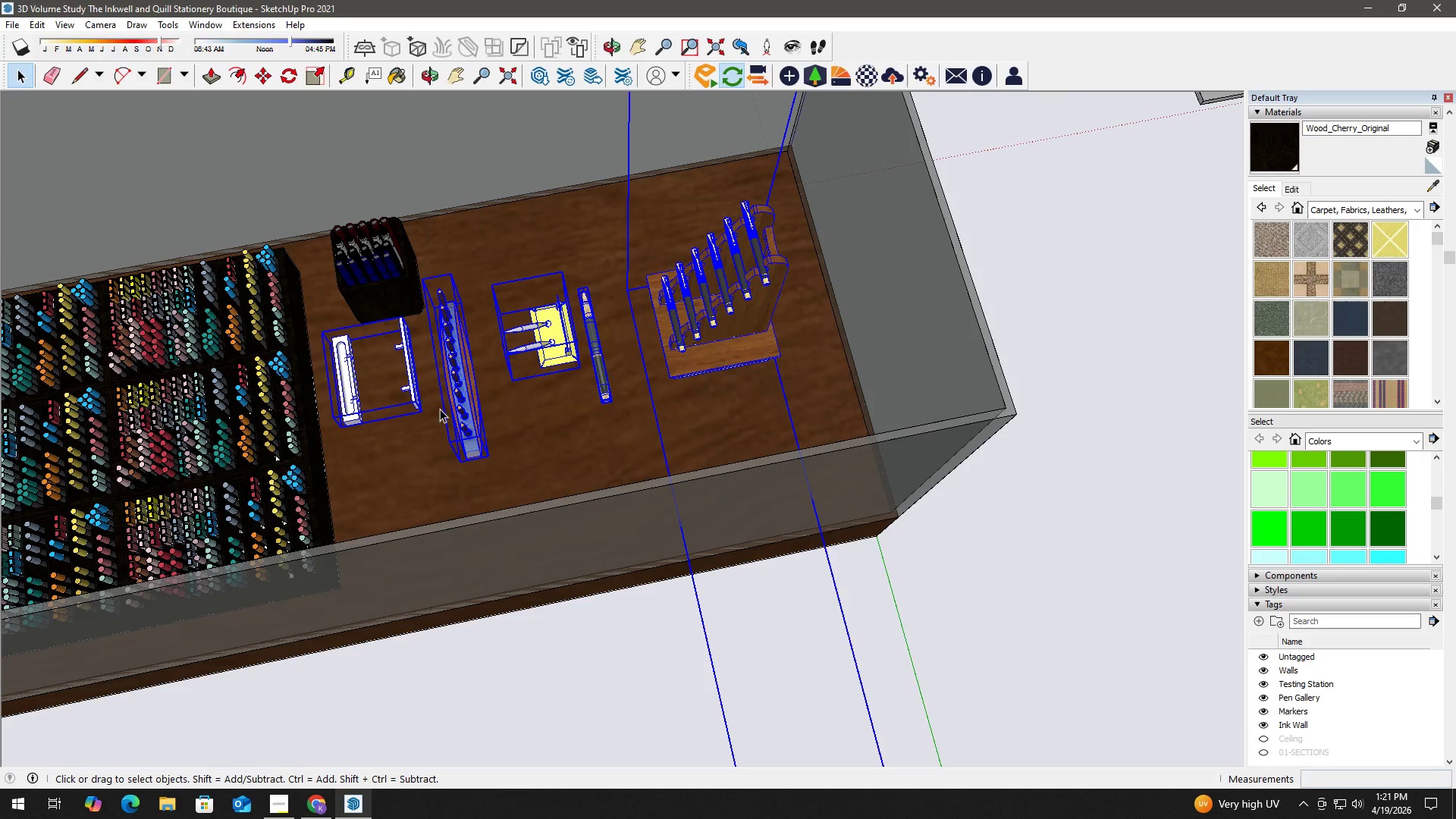 
key(M)
 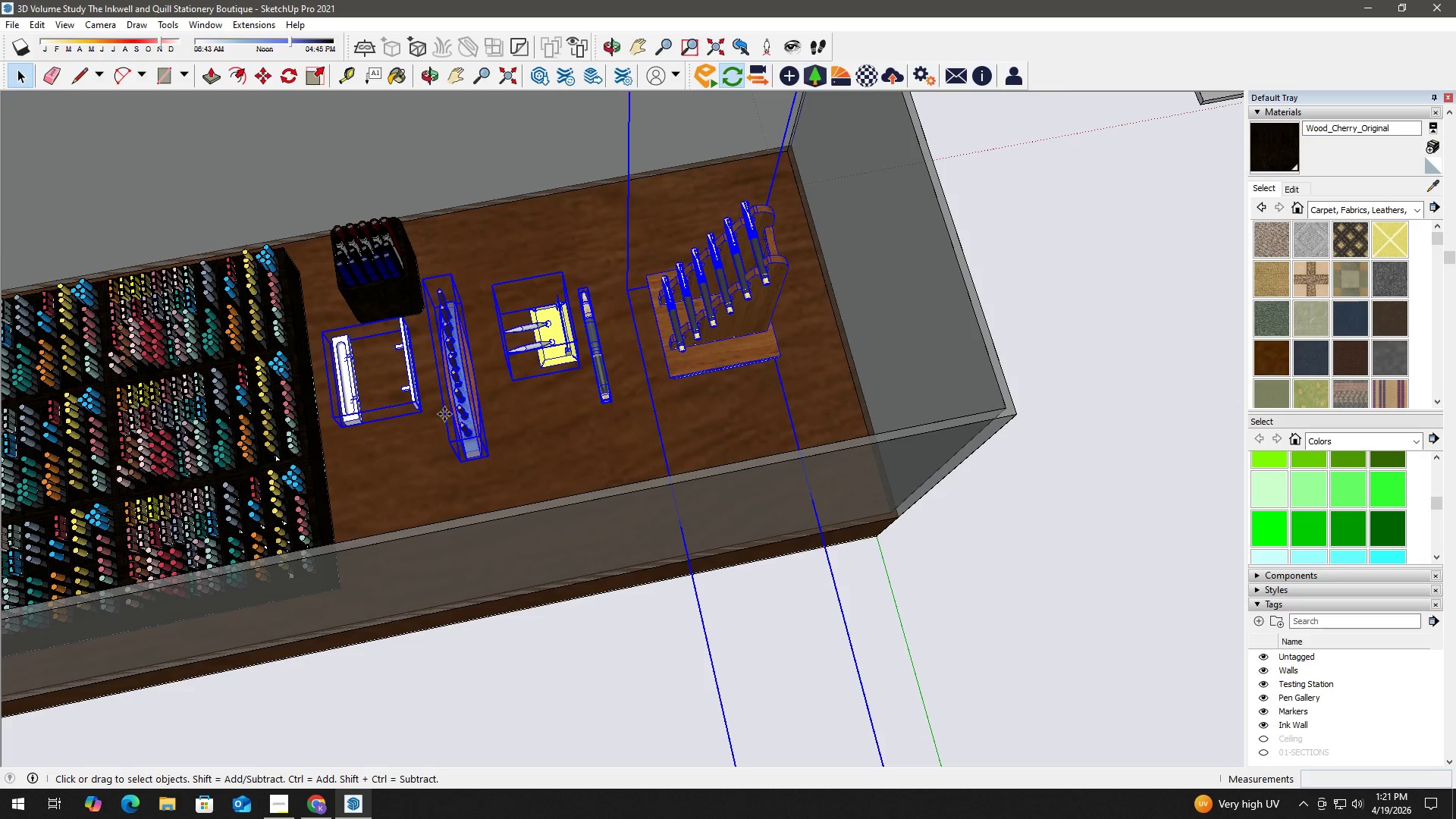 
left_click([444, 414])
 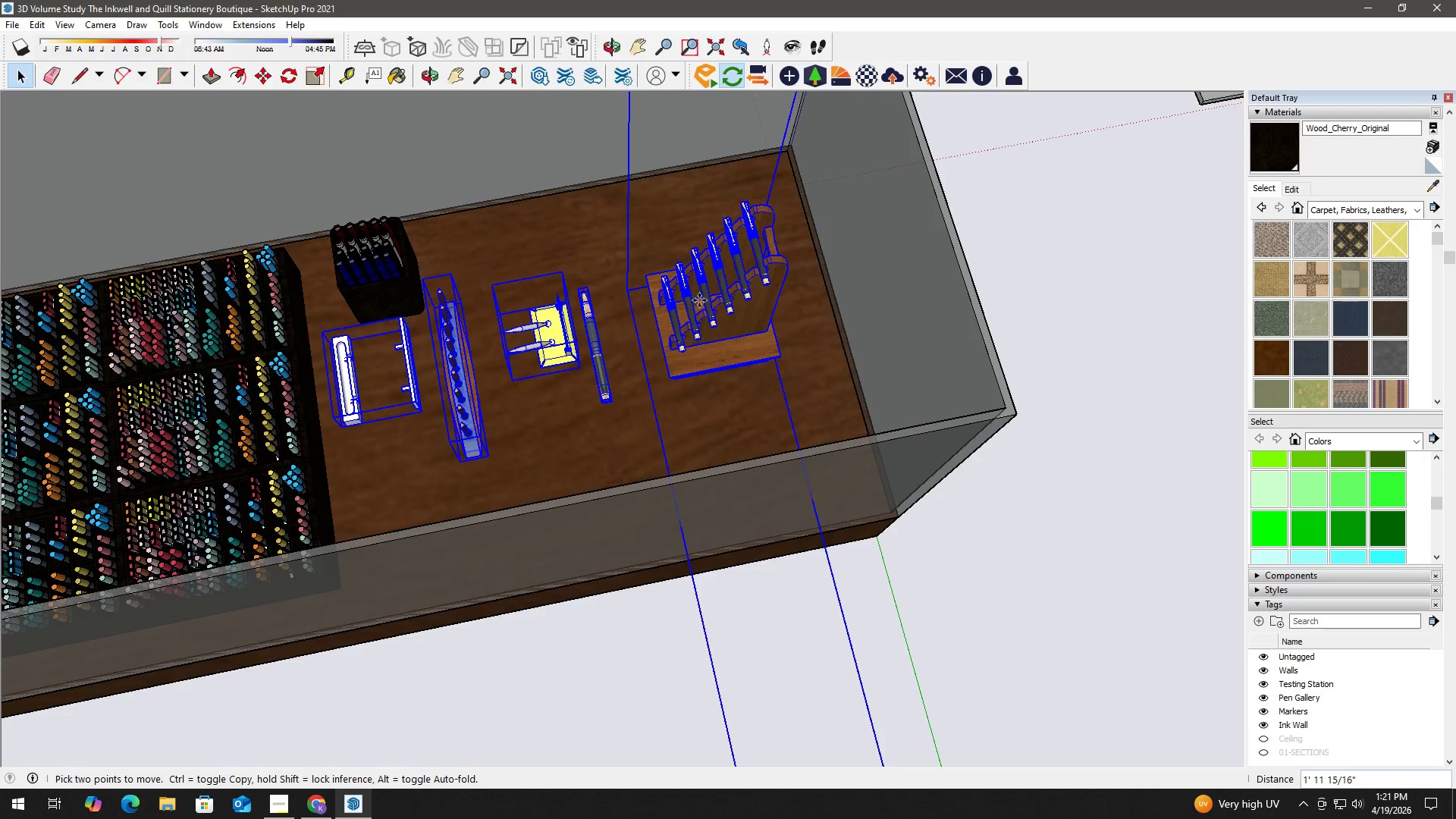 
hold_key(key=ShiftLeft, duration=0.83)
 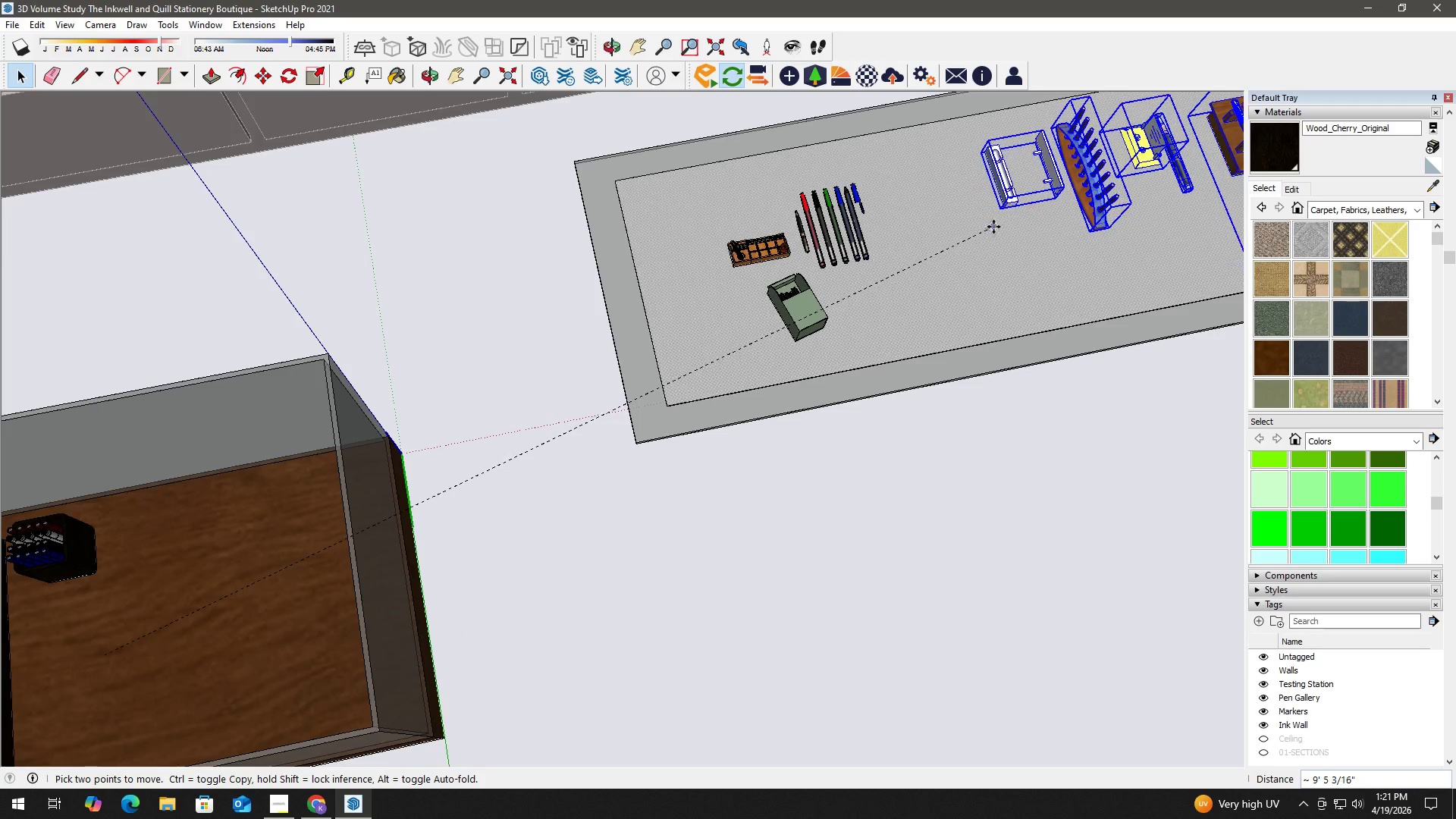 
scroll: coordinate [715, 300], scroll_direction: down, amount: 2.0
 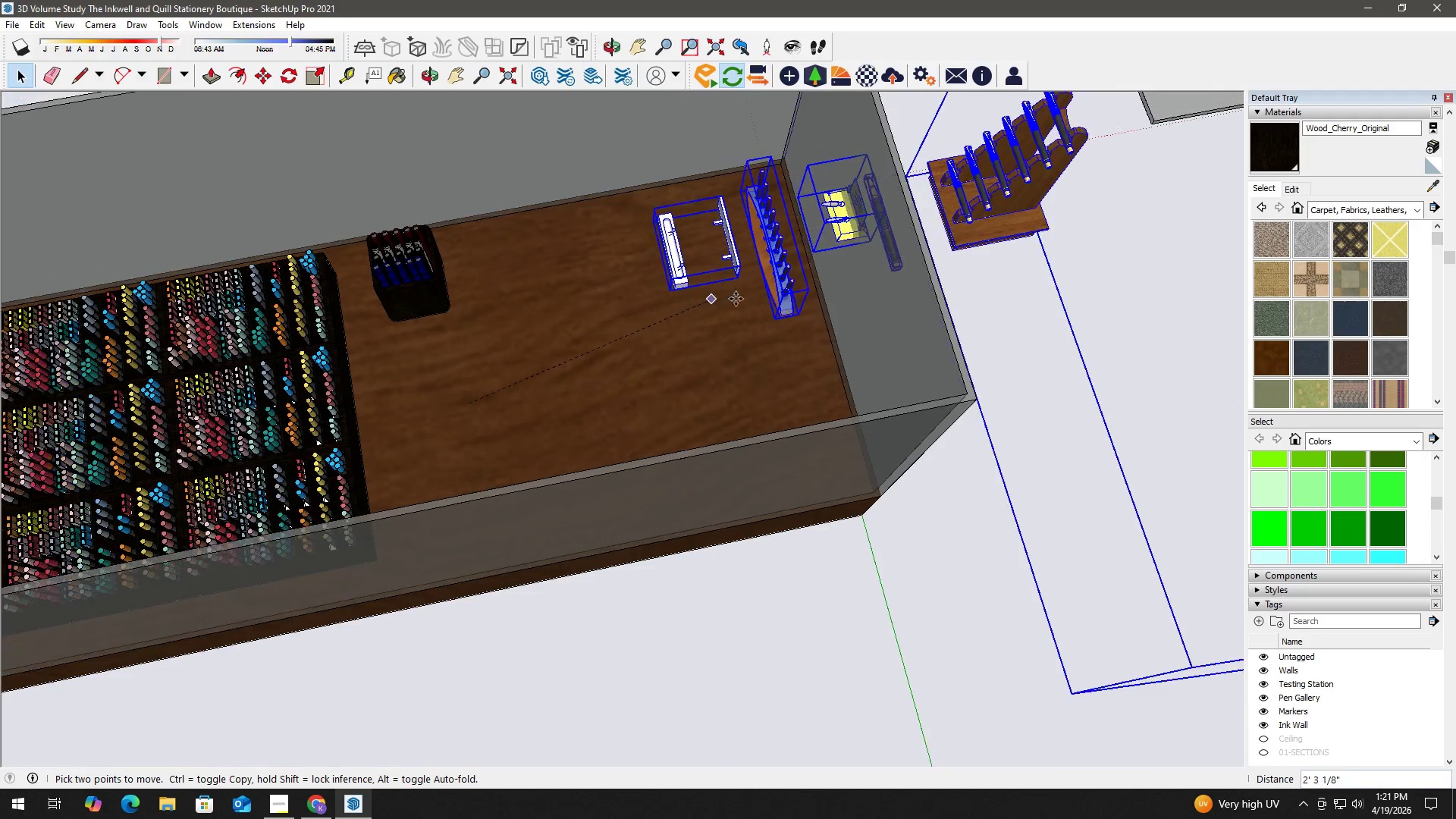 
left_click([993, 227])
 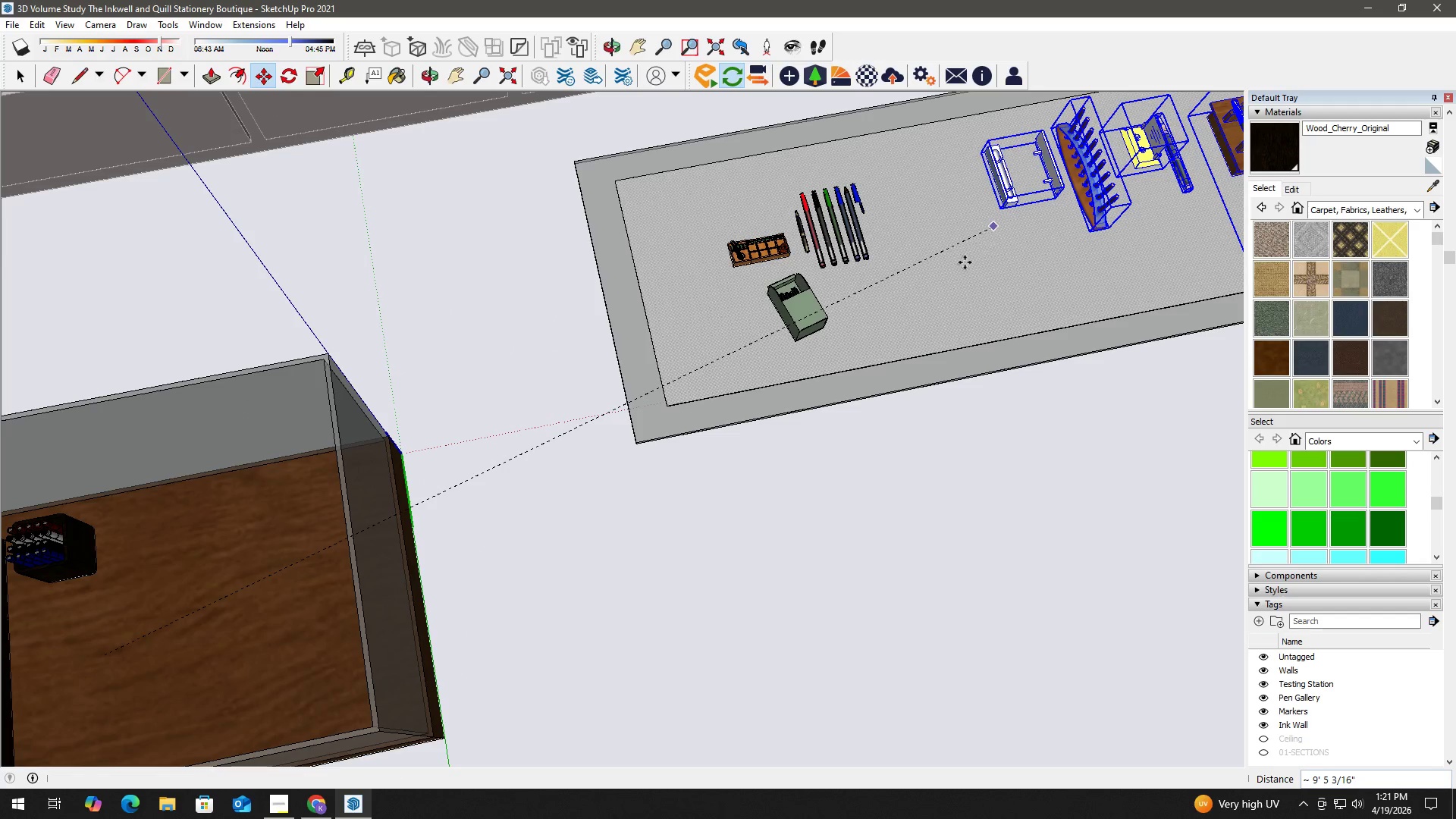 
key(Space)
 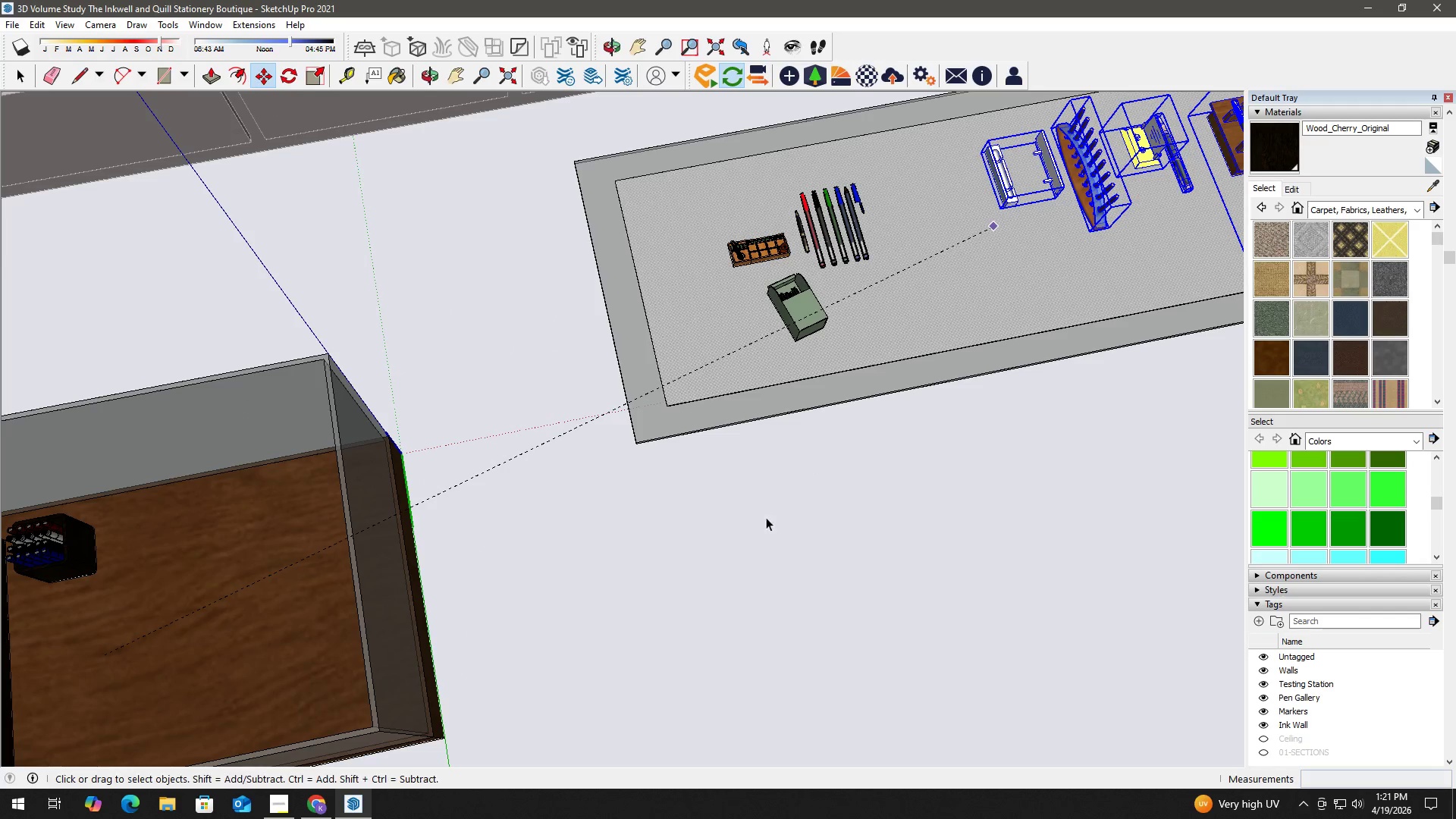 
left_click([762, 520])
 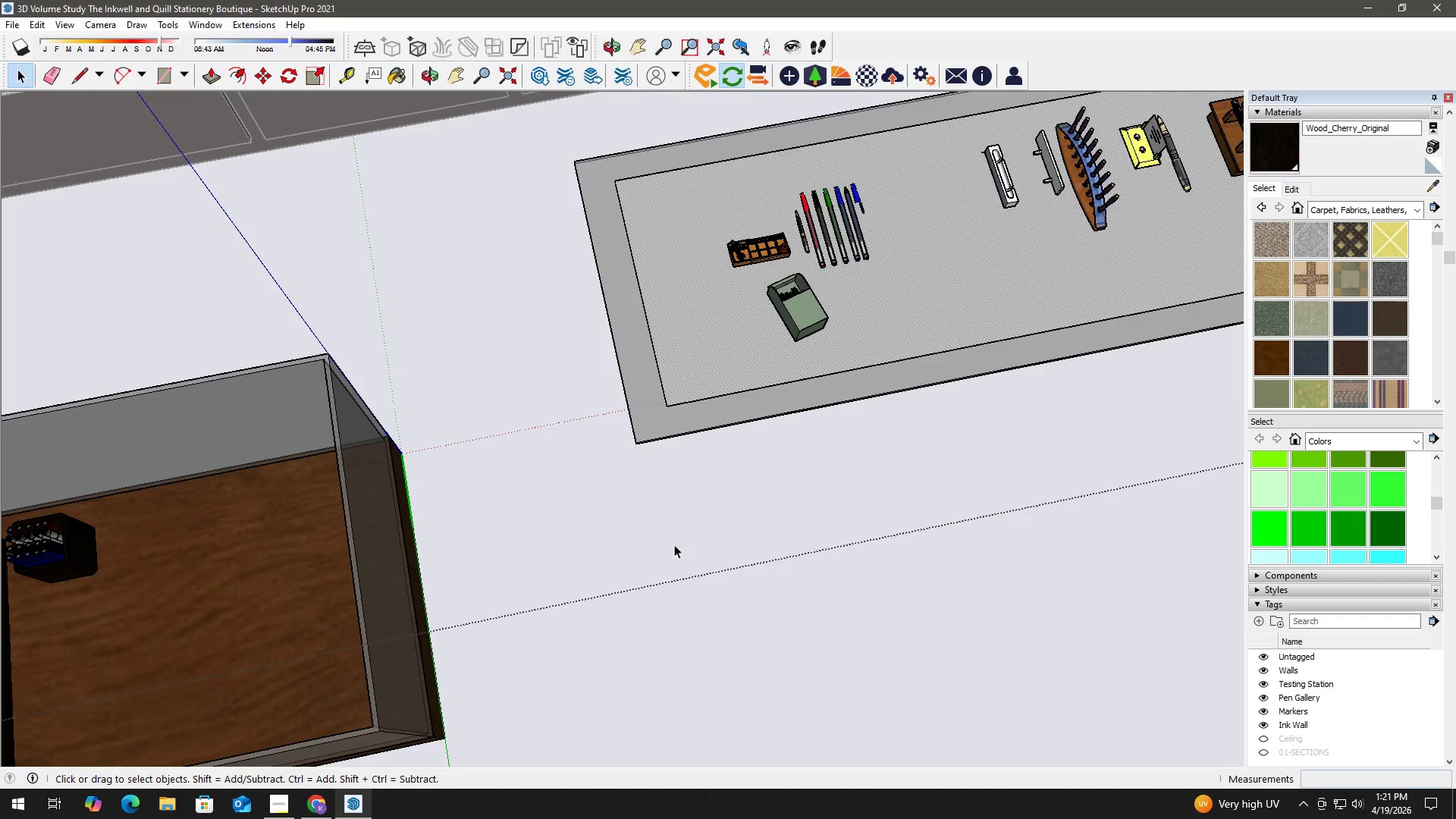 
key(H)
 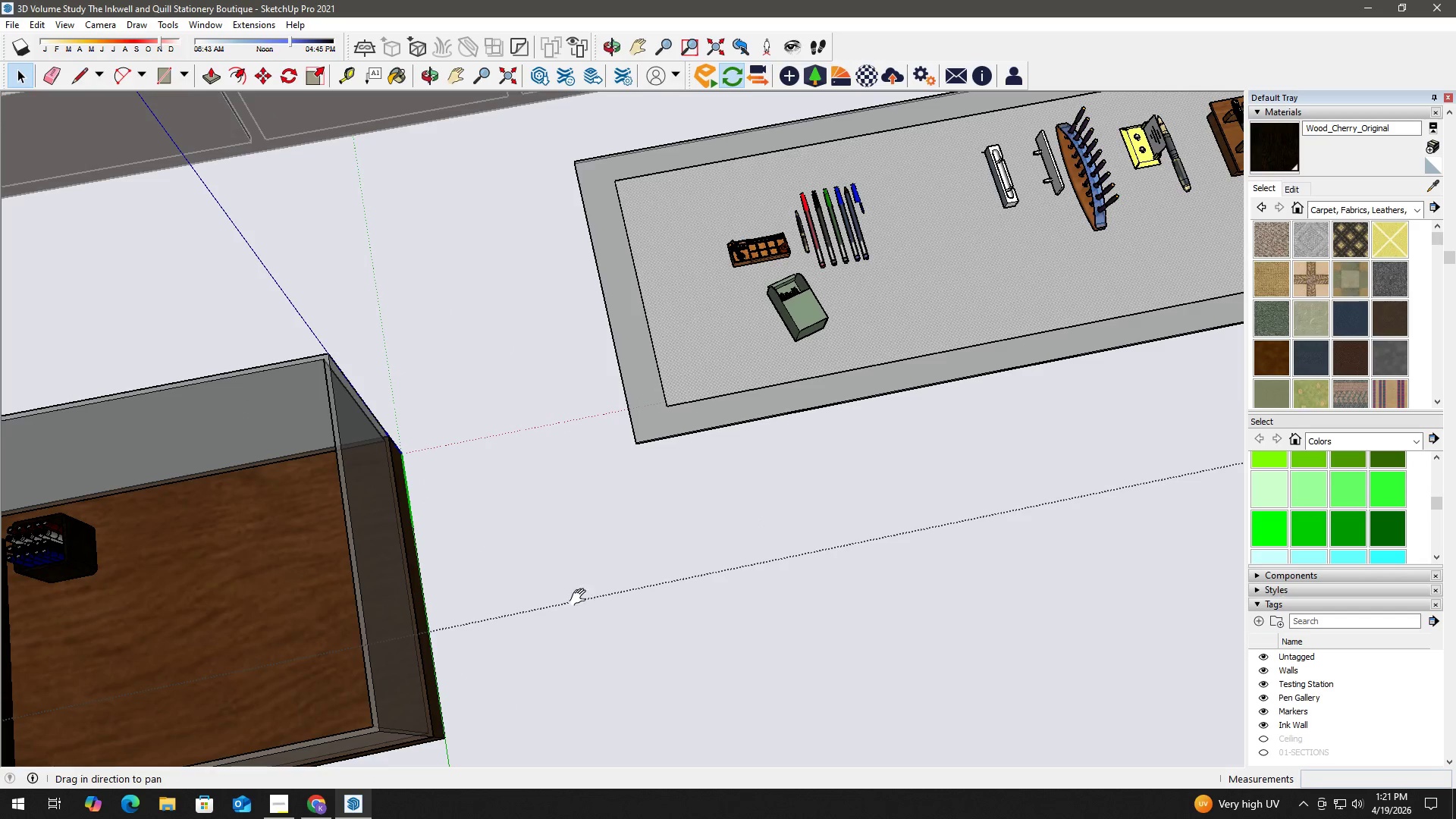 
left_click_drag(start_coordinate=[581, 597], to_coordinate=[984, 443])
 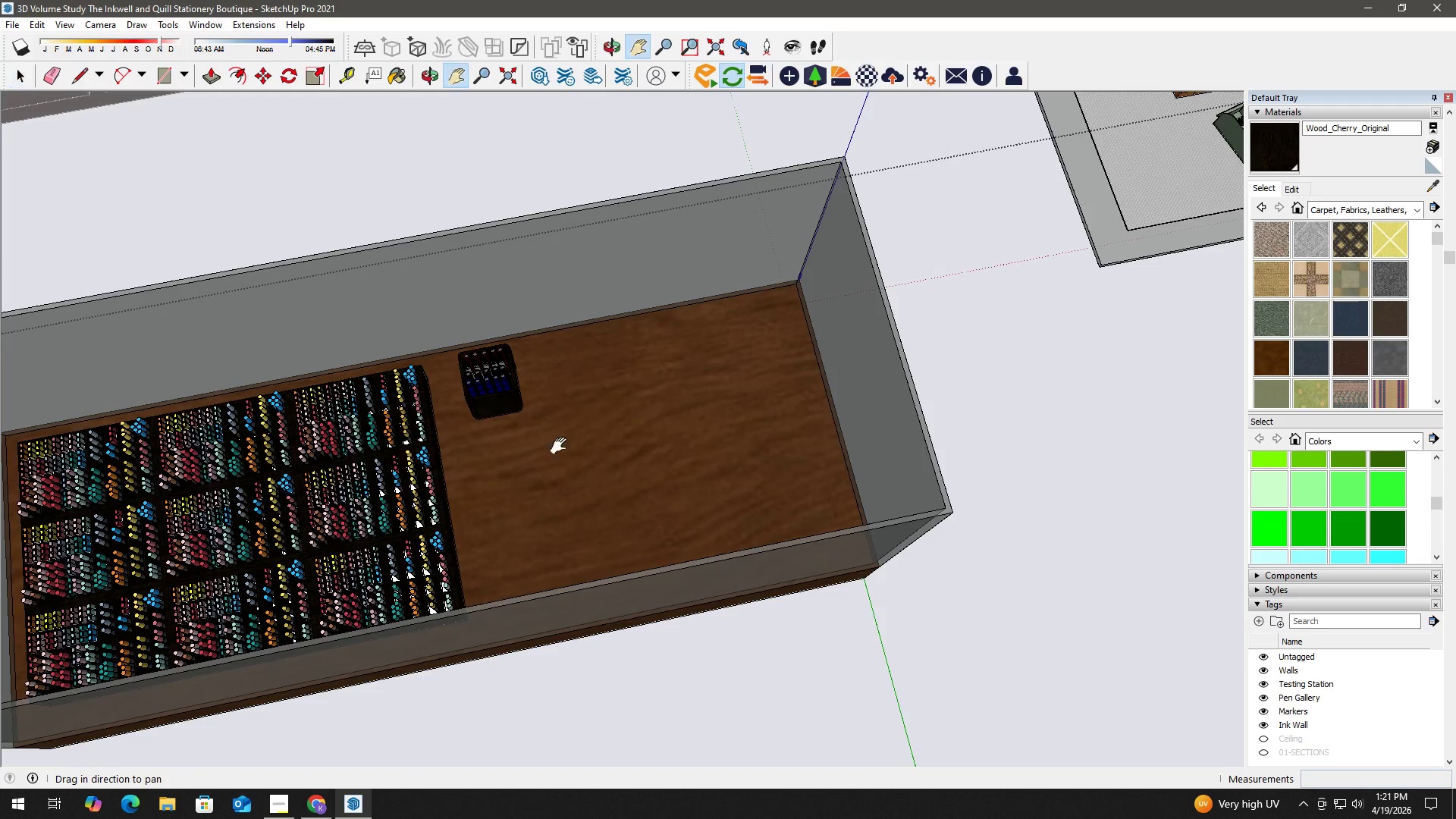 
key(Space)
 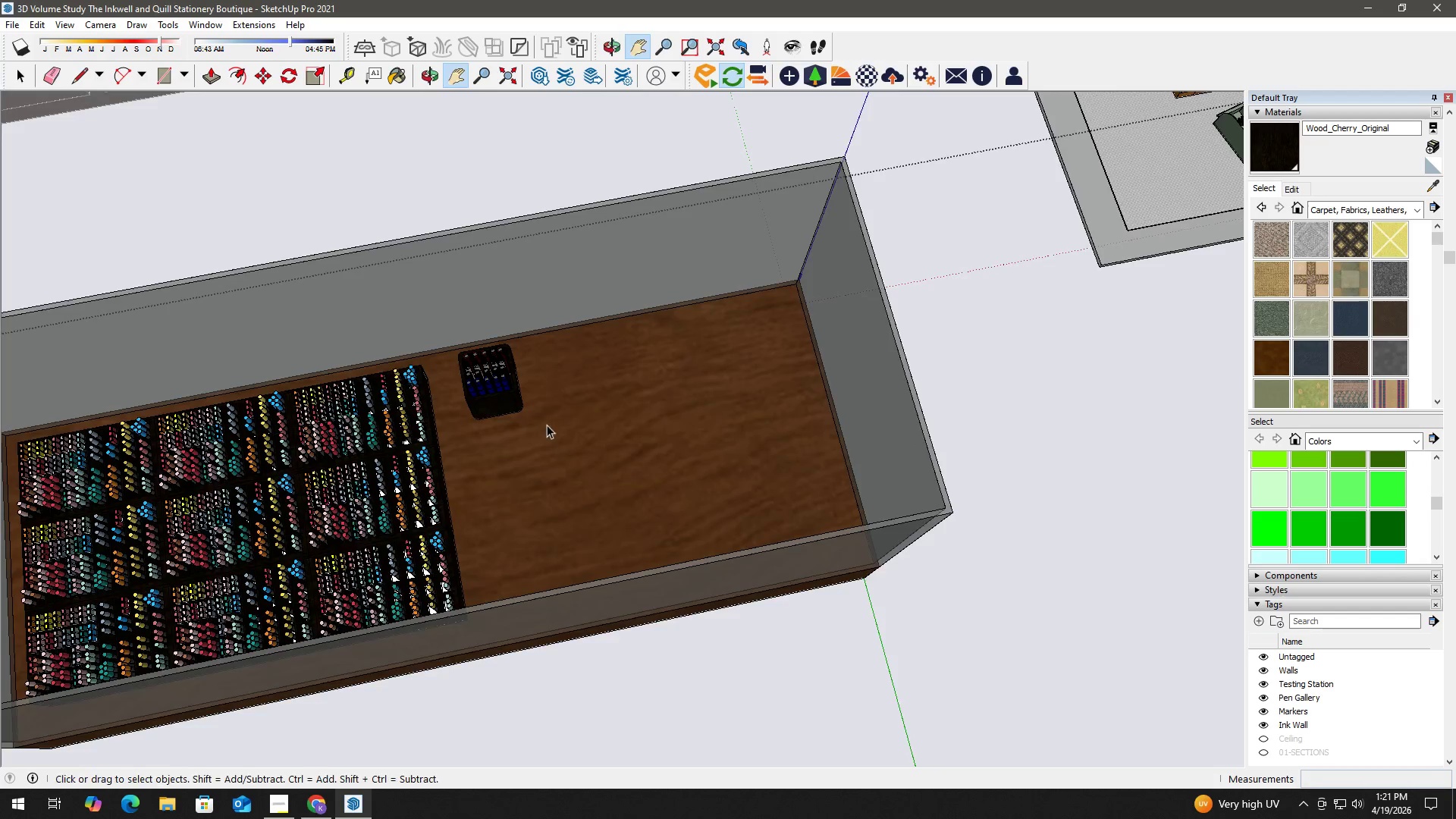 
left_click([493, 390])
 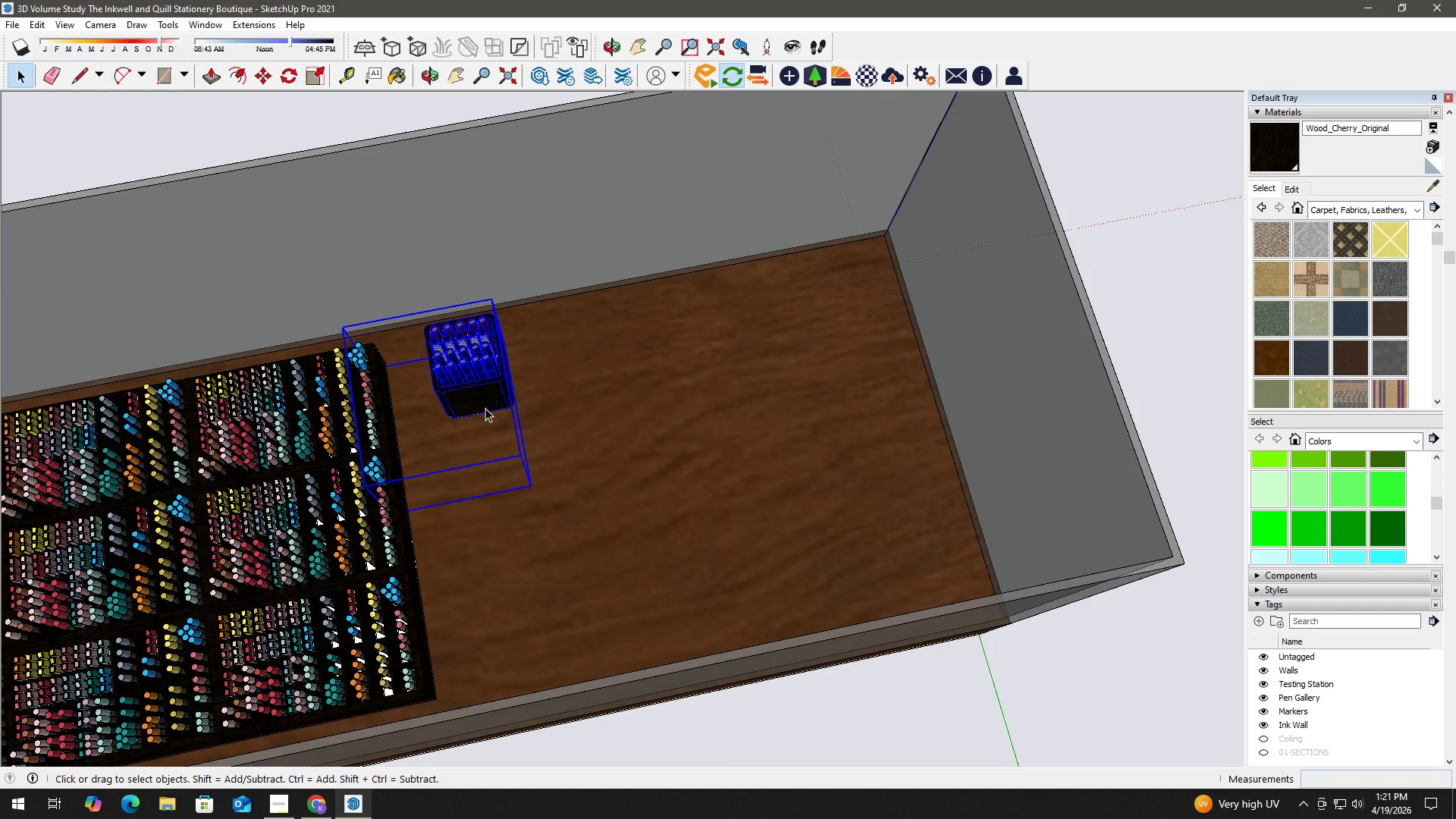 
scroll: coordinate [522, 368], scroll_direction: up, amount: 10.0
 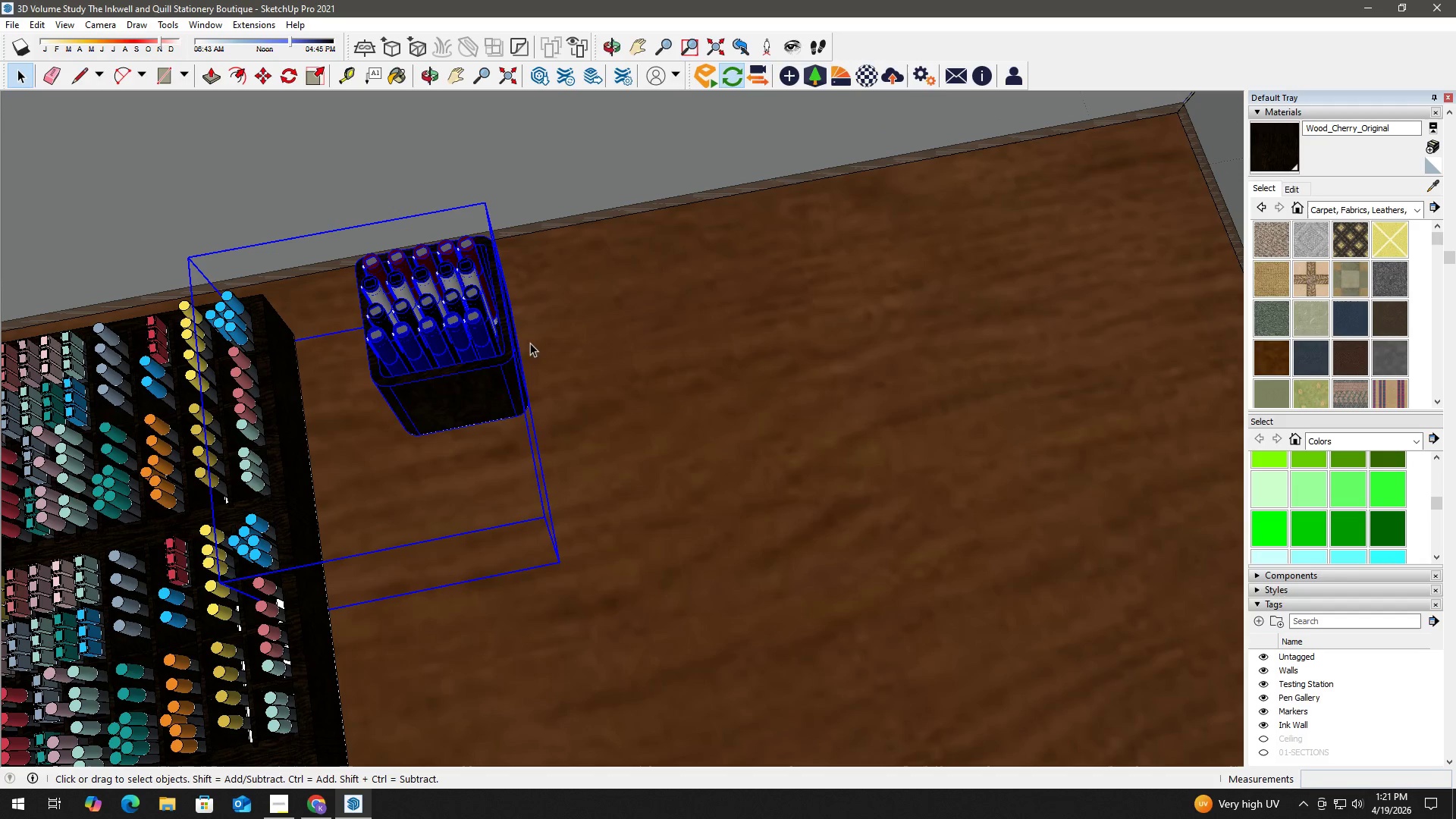 
key(M)
 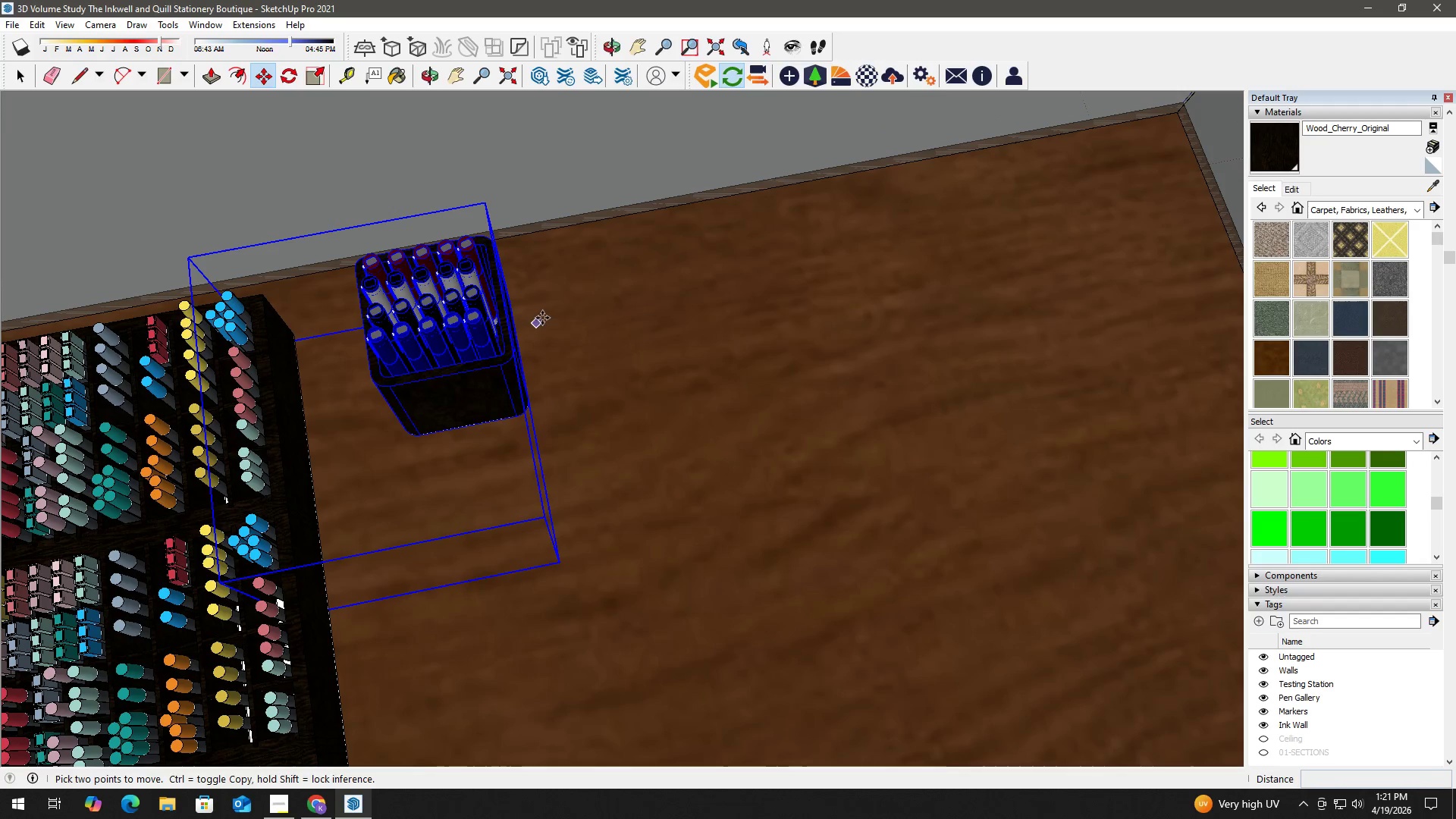 
left_click([542, 314])
 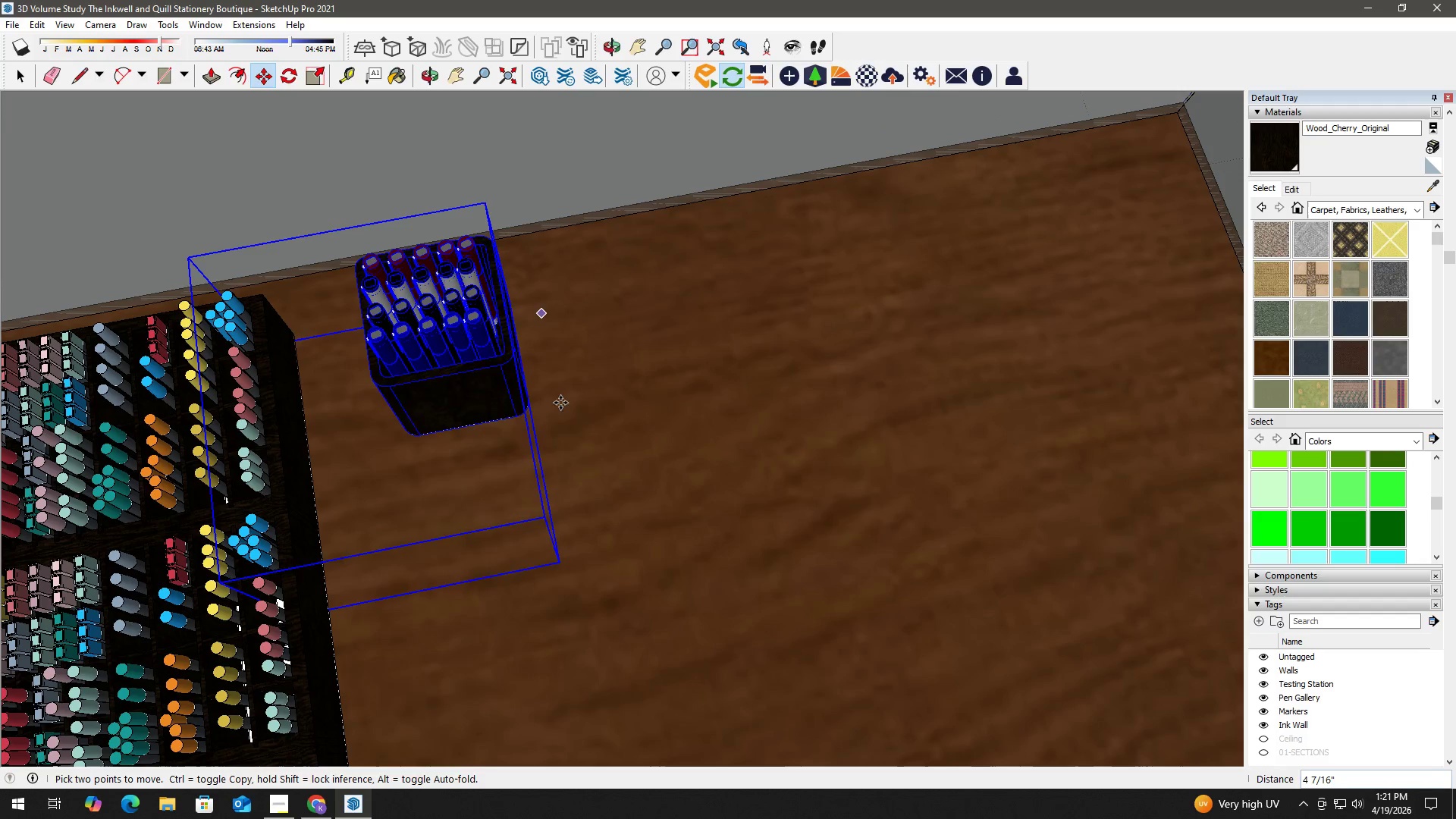 
key(Control+ControlLeft)
 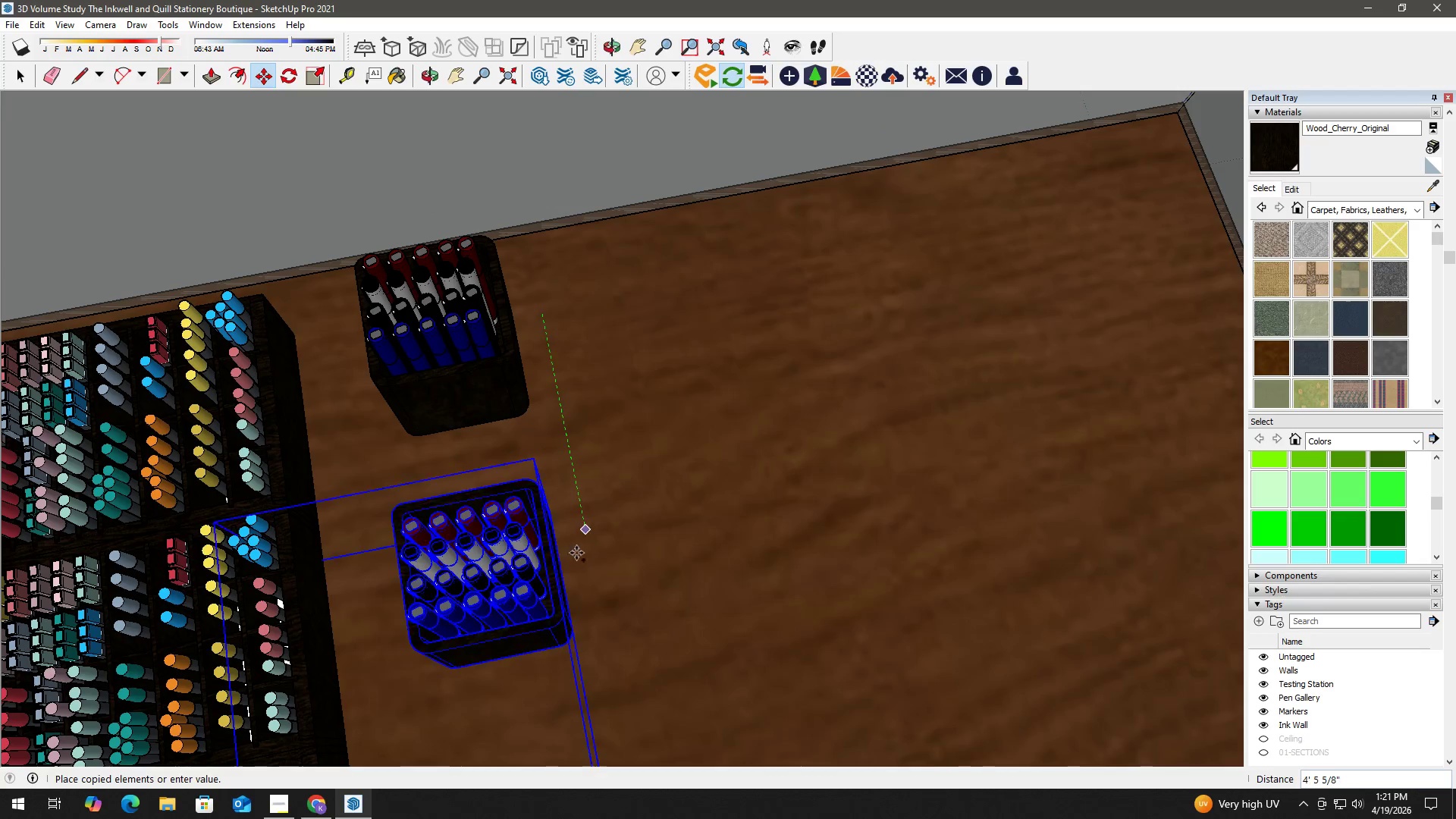 
hold_key(key=ShiftLeft, duration=0.67)
scroll: coordinate [579, 569], scroll_direction: down, amount: 1.0
 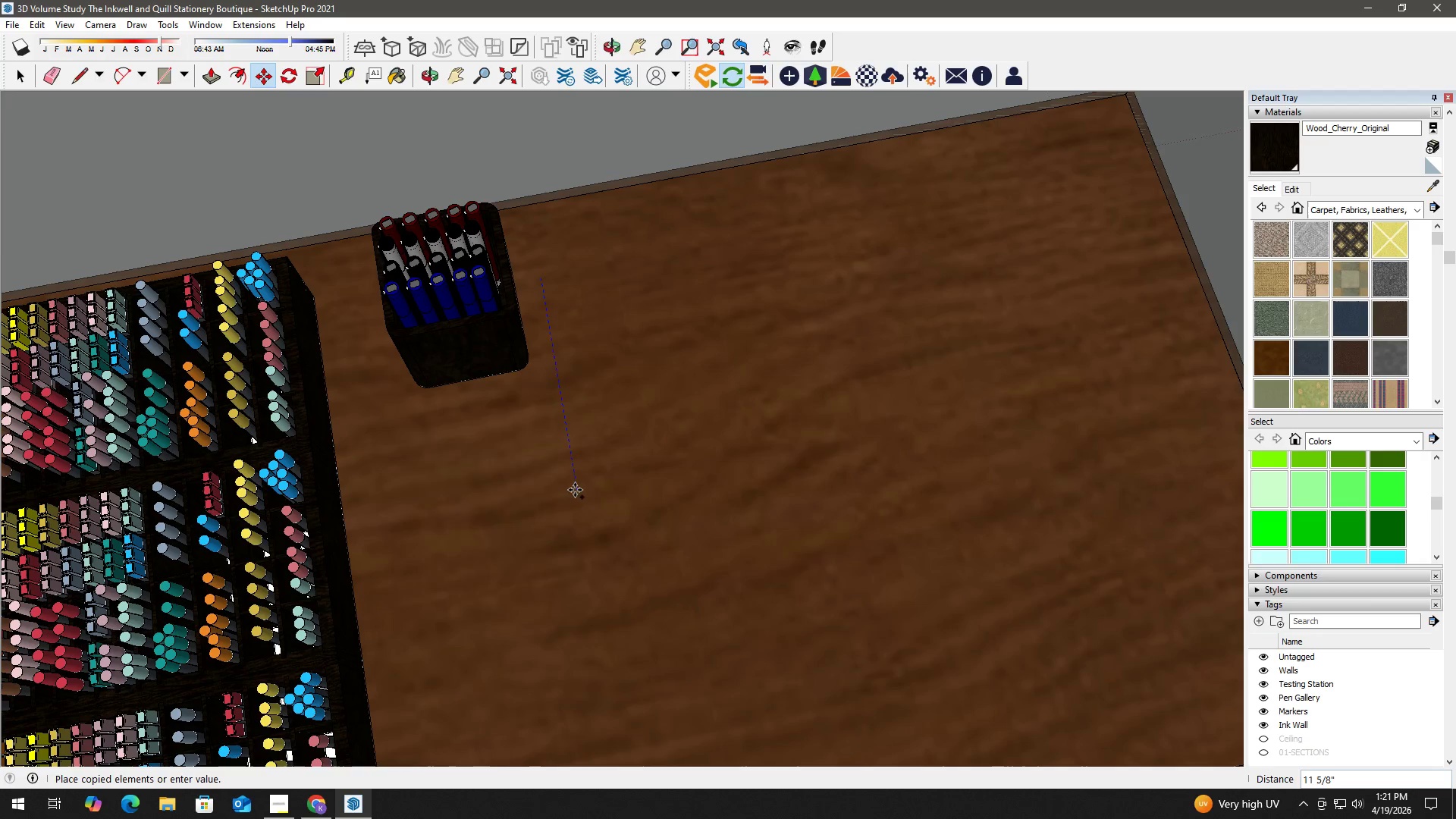 
left_click([574, 474])
 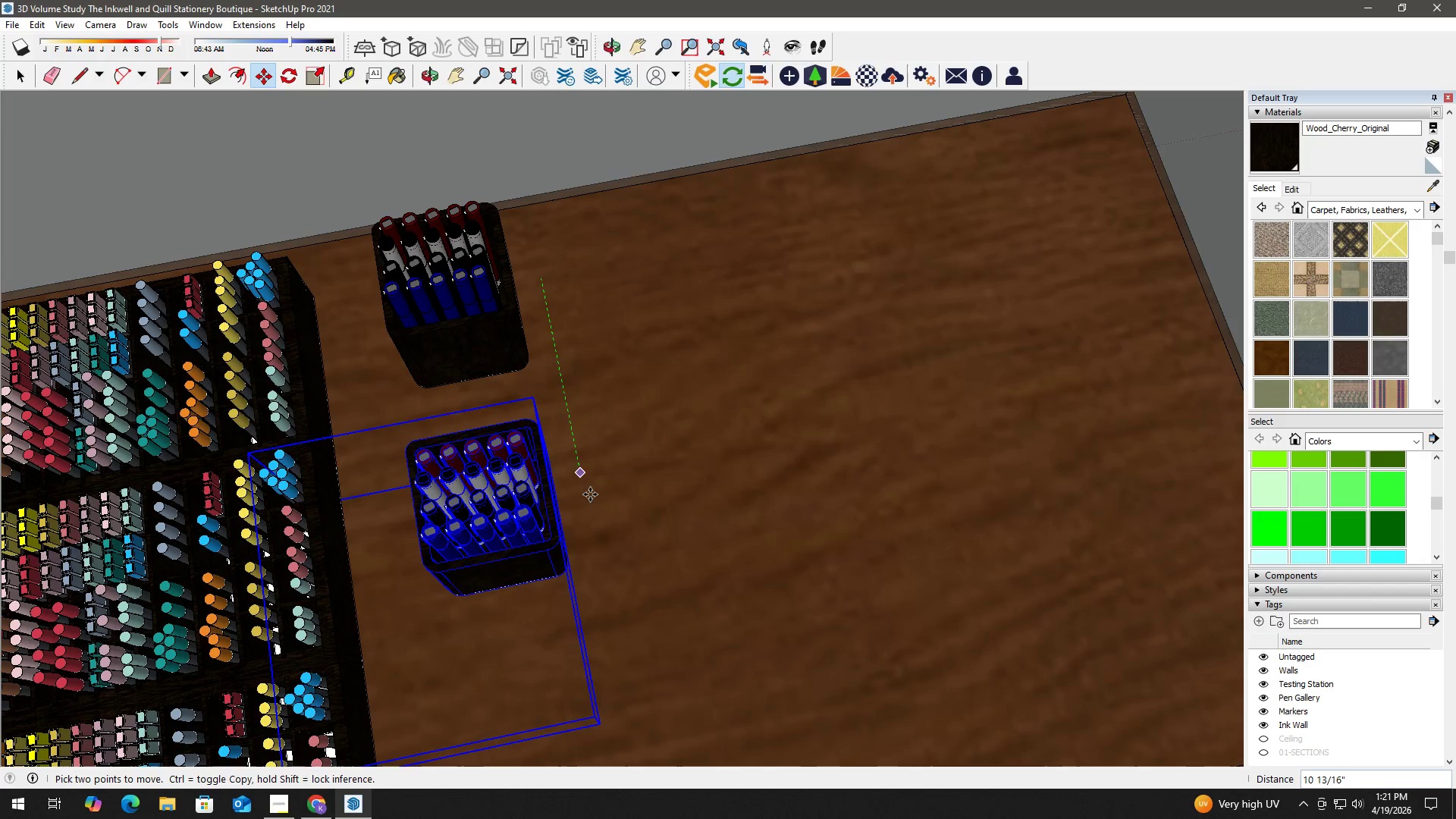 
scroll: coordinate [601, 466], scroll_direction: down, amount: 7.0
 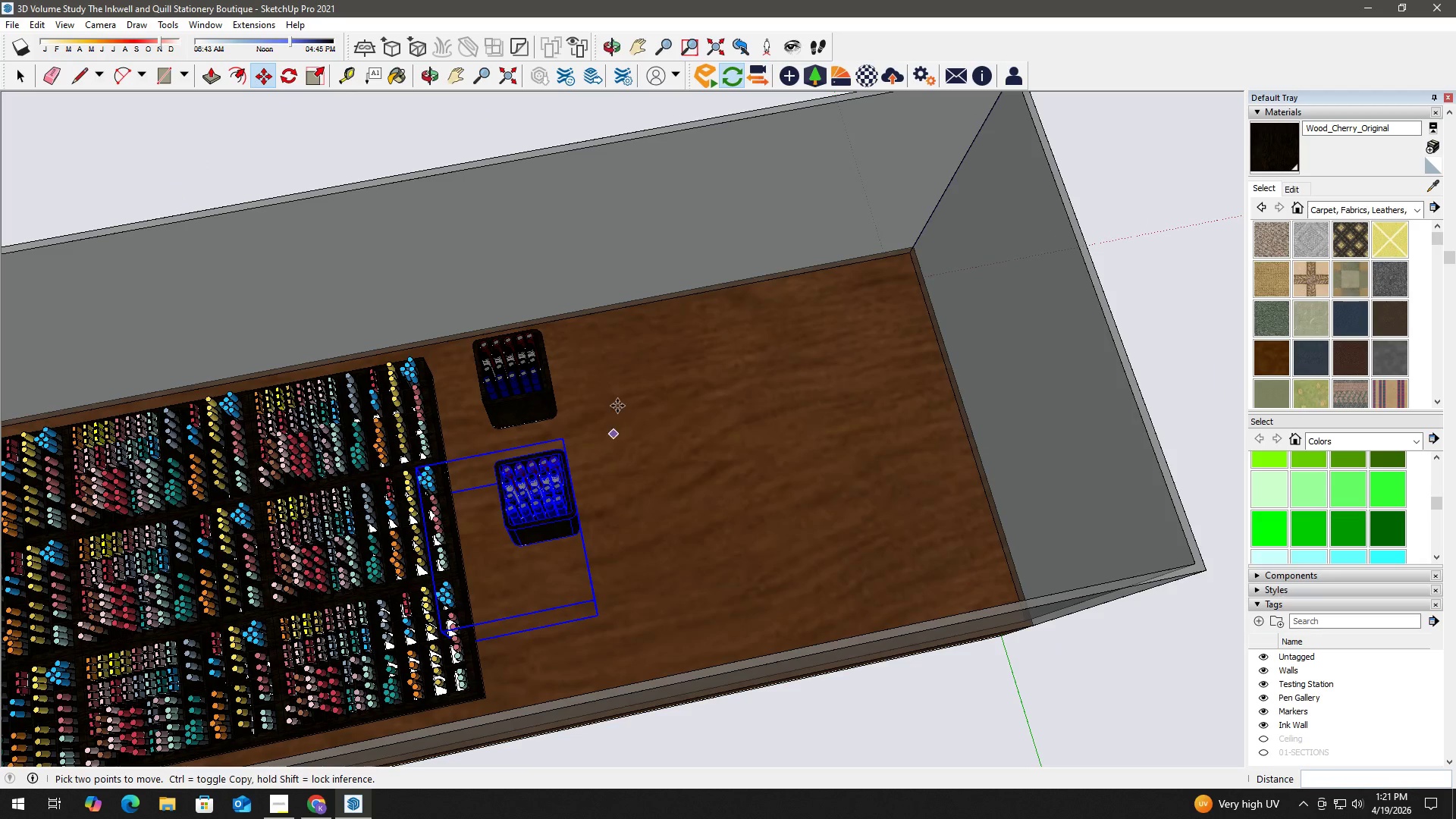 
left_click([617, 397])
 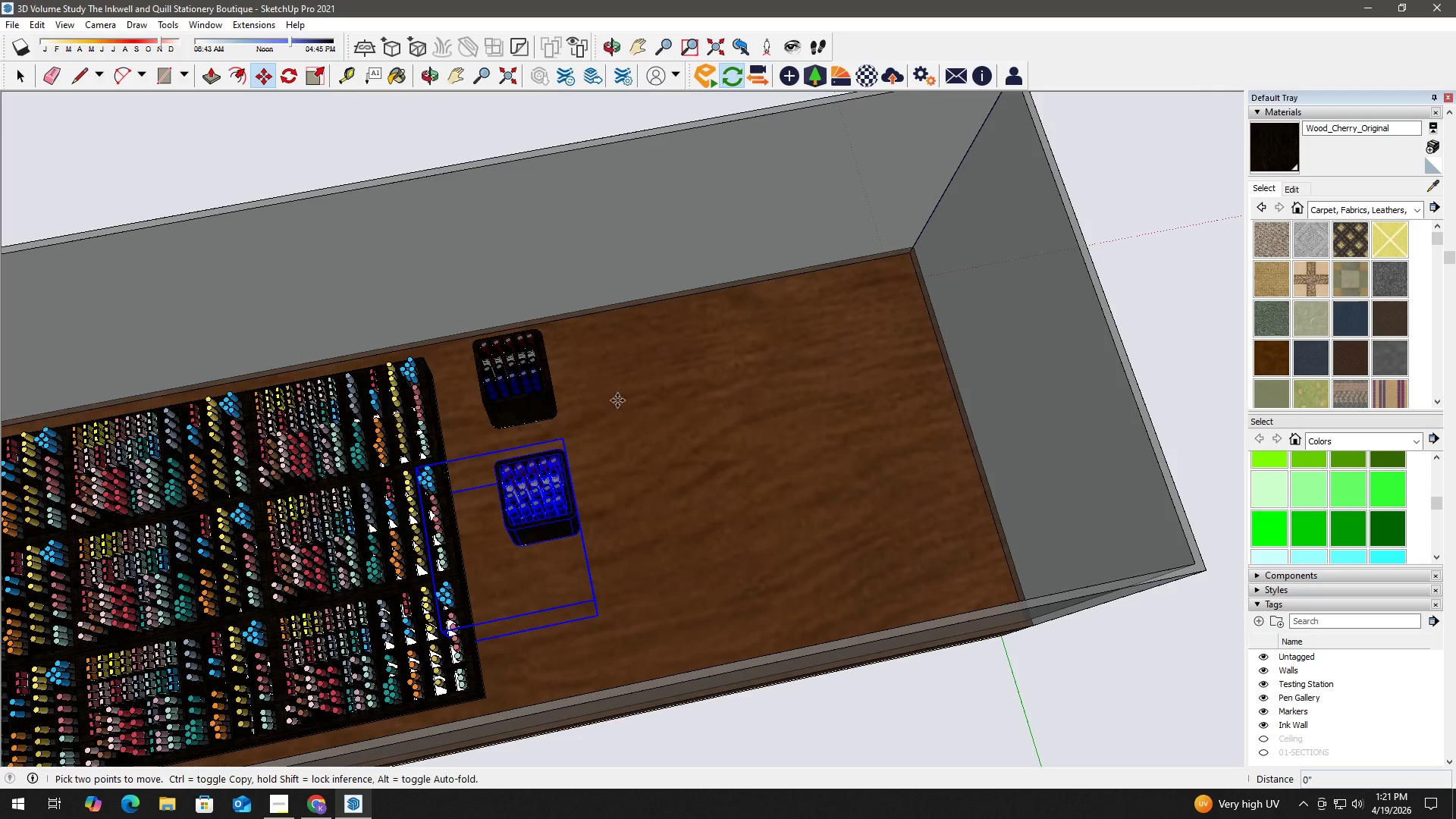 
key(Control+ControlLeft)
 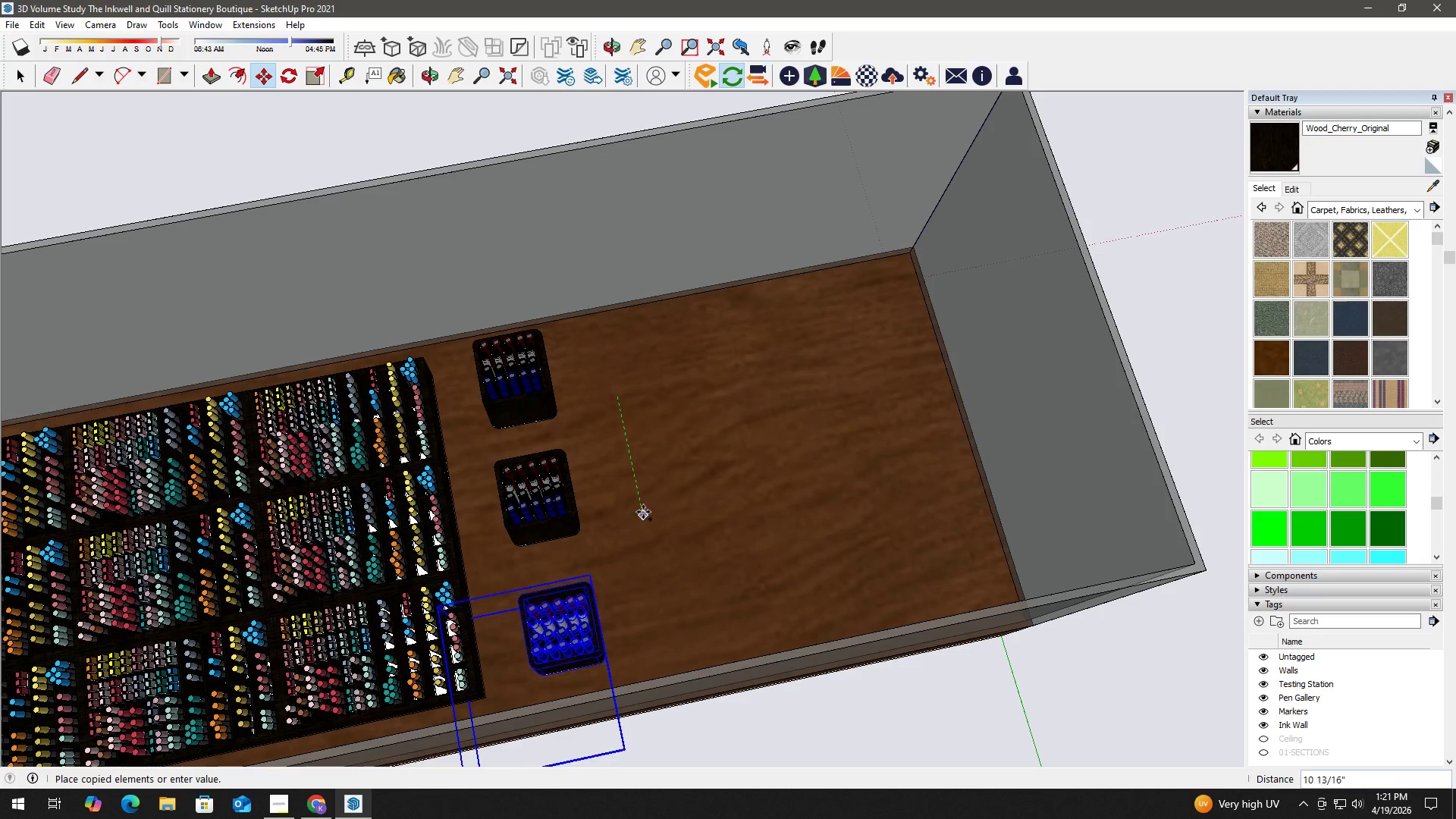 
left_click([640, 497])
 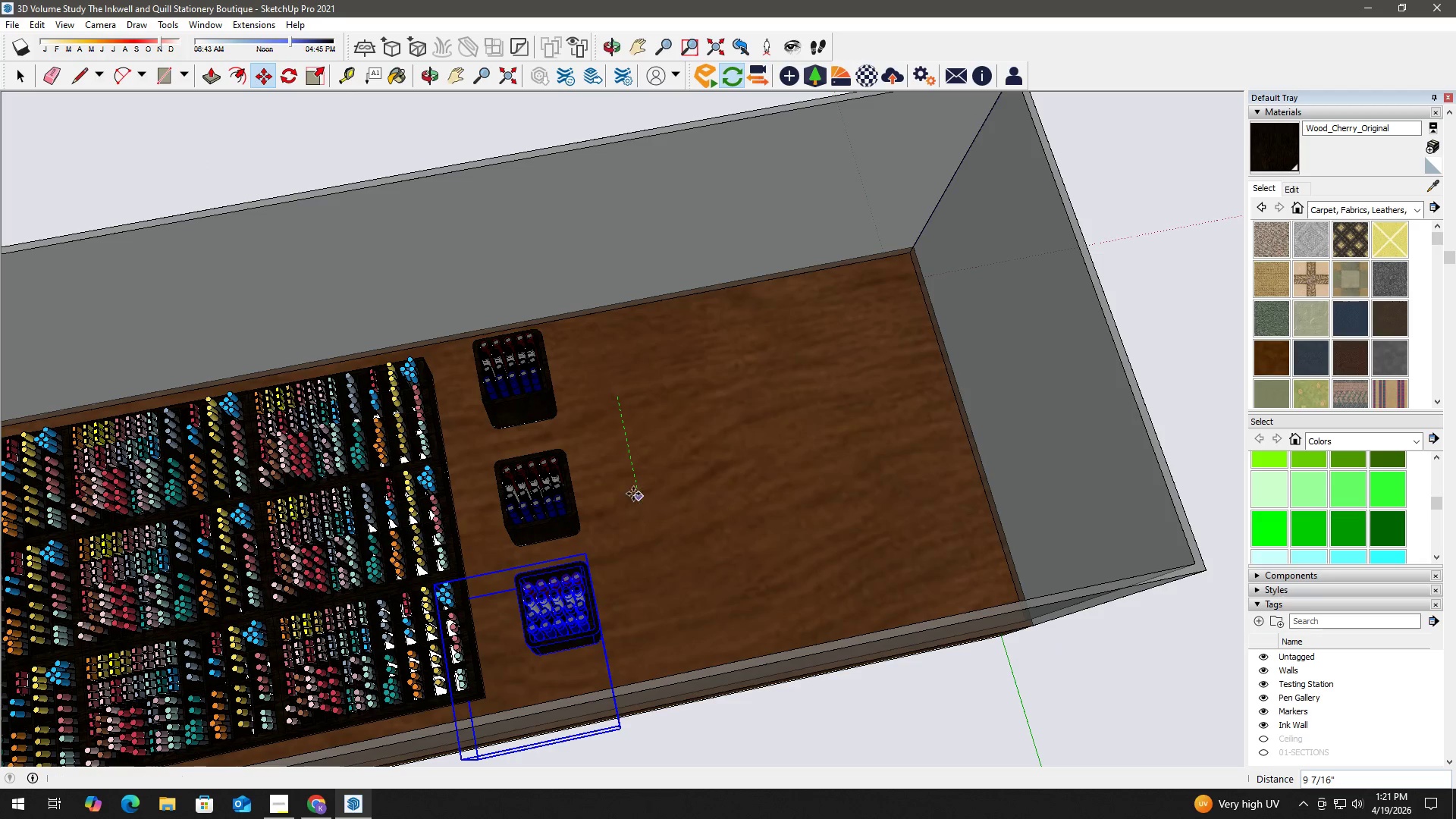 
key(Space)
 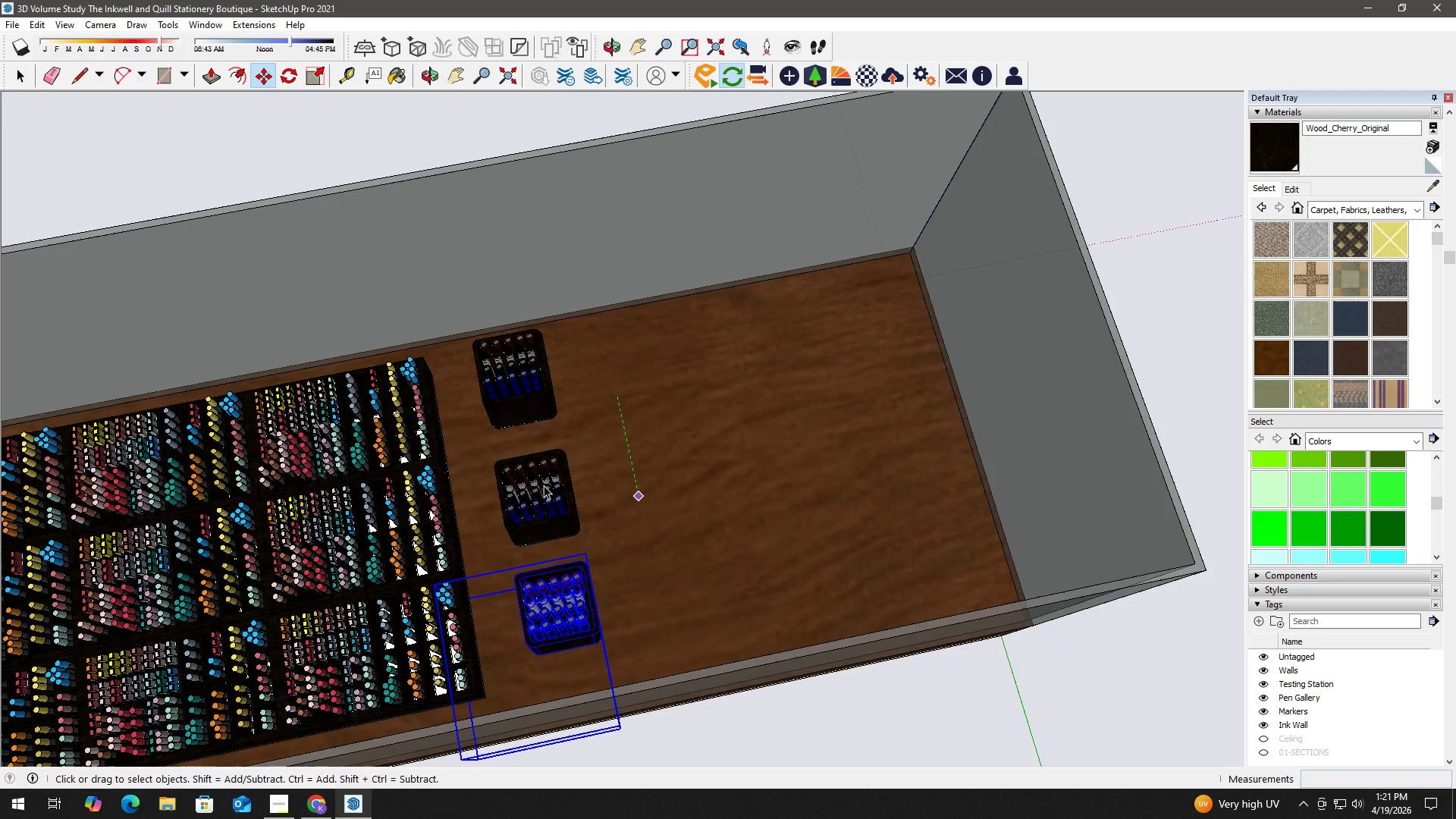 
left_click([544, 485])
 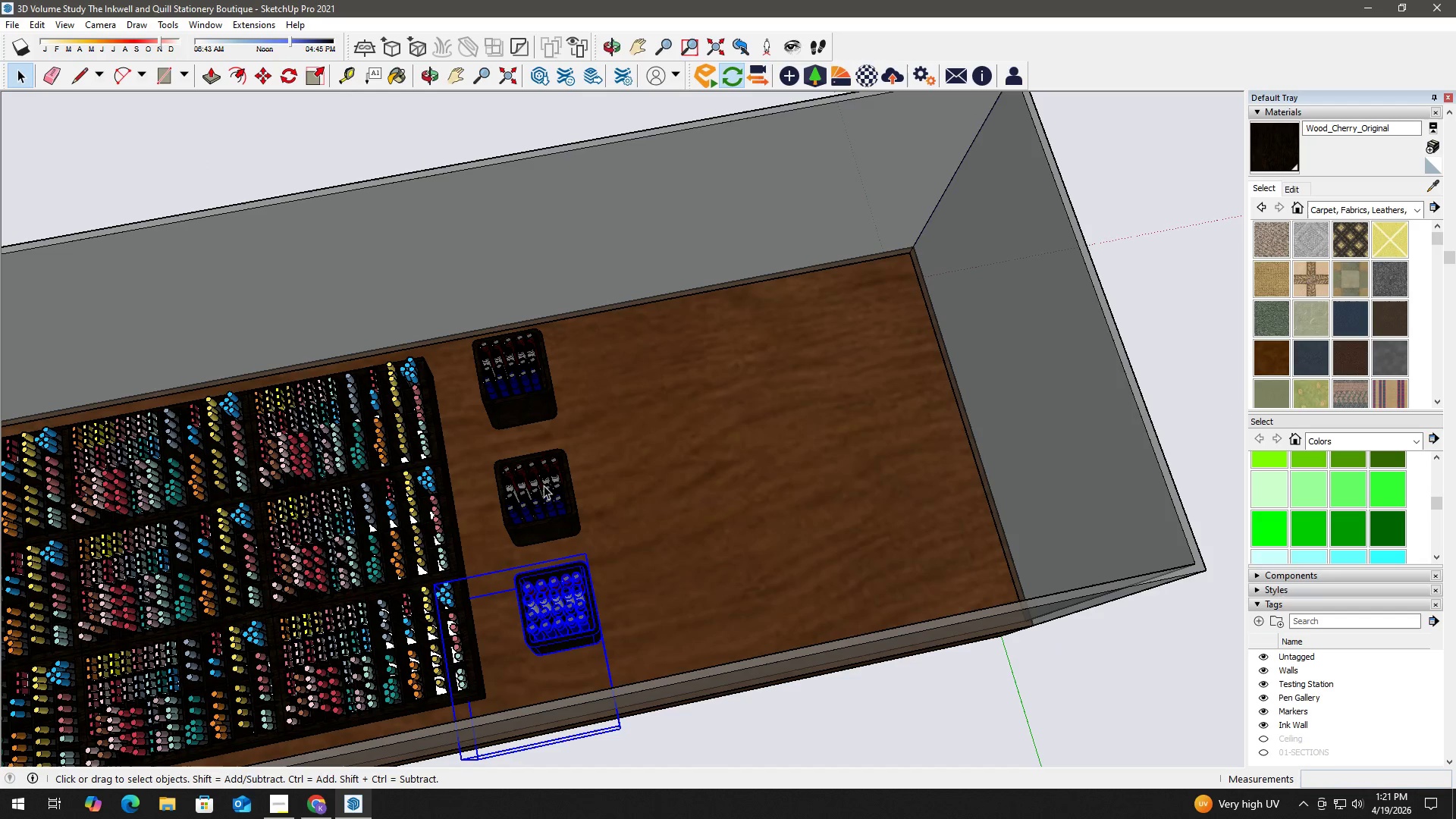 
hold_key(key=ControlLeft, duration=1.33)
double_click([522, 391])
 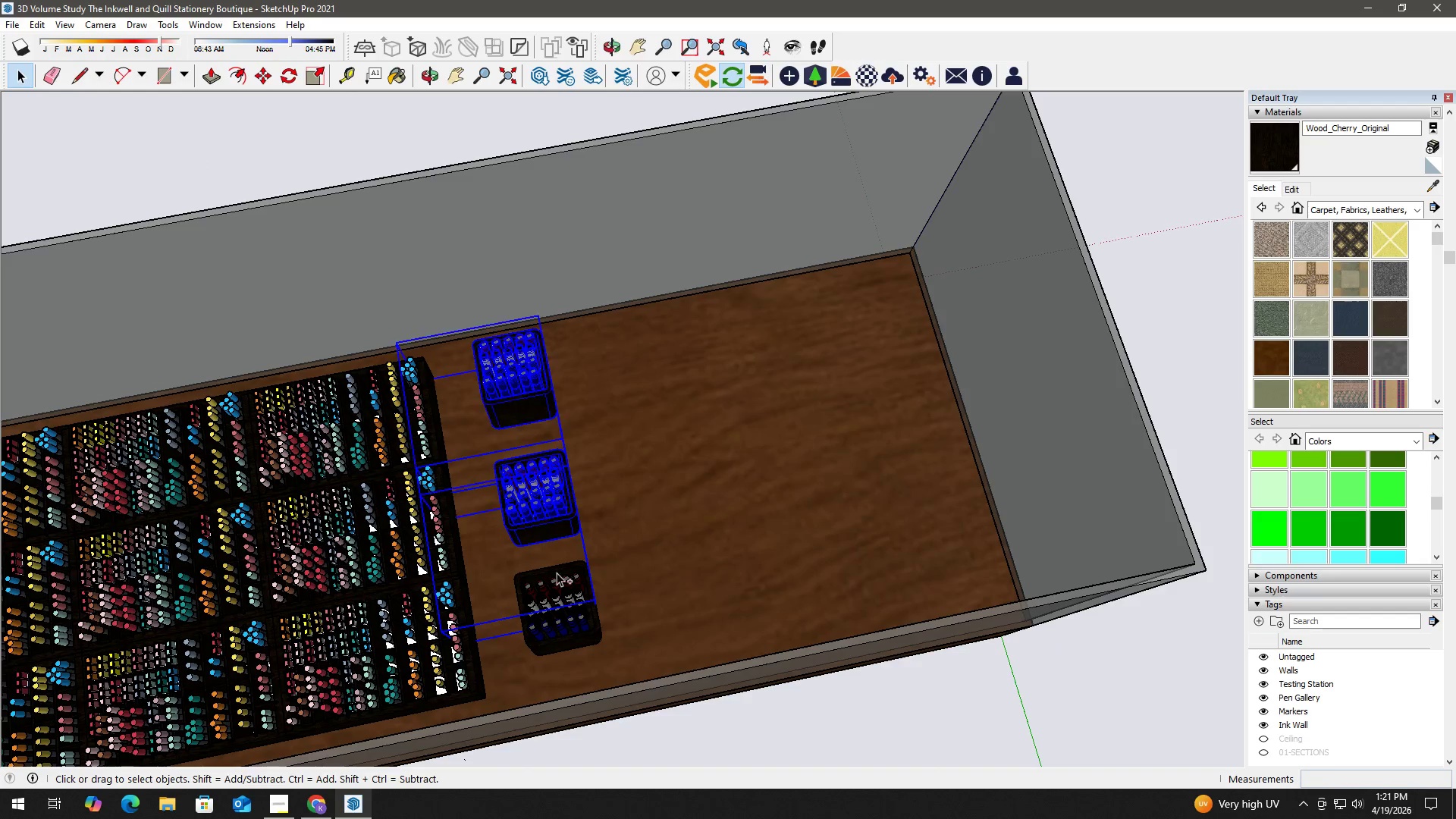 
left_click([562, 601])
 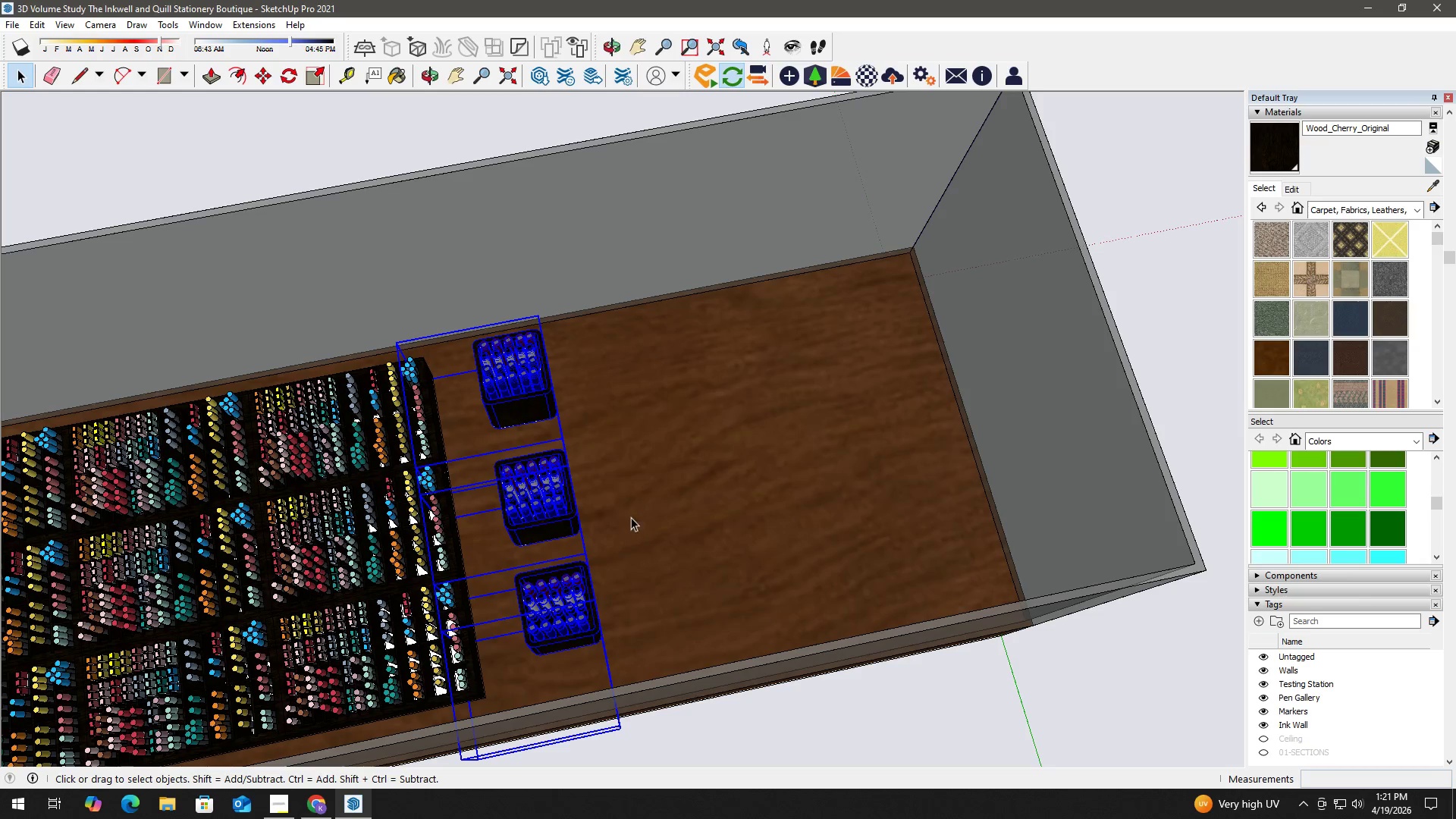 
key(M)
 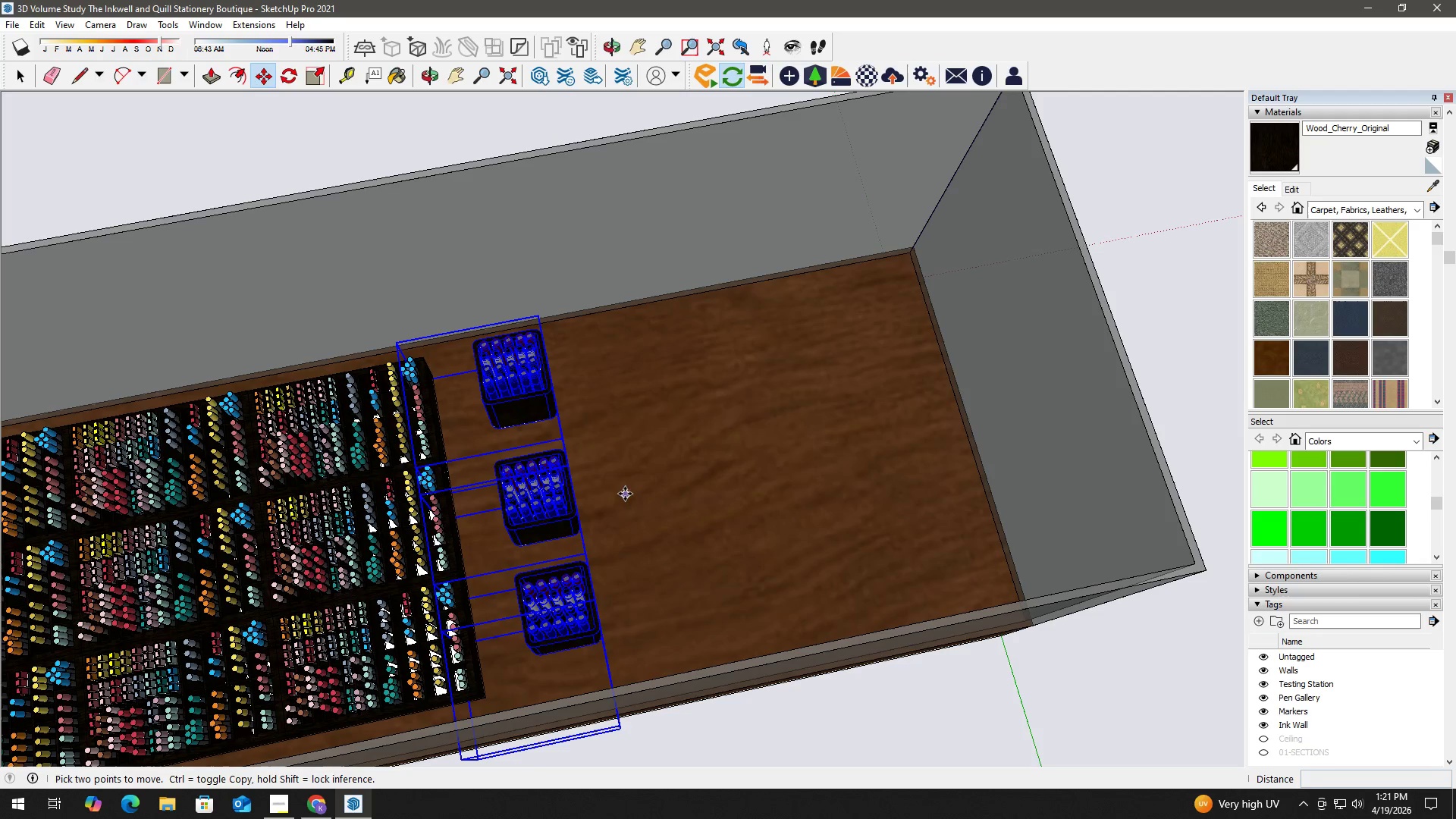 
left_click([625, 494])
 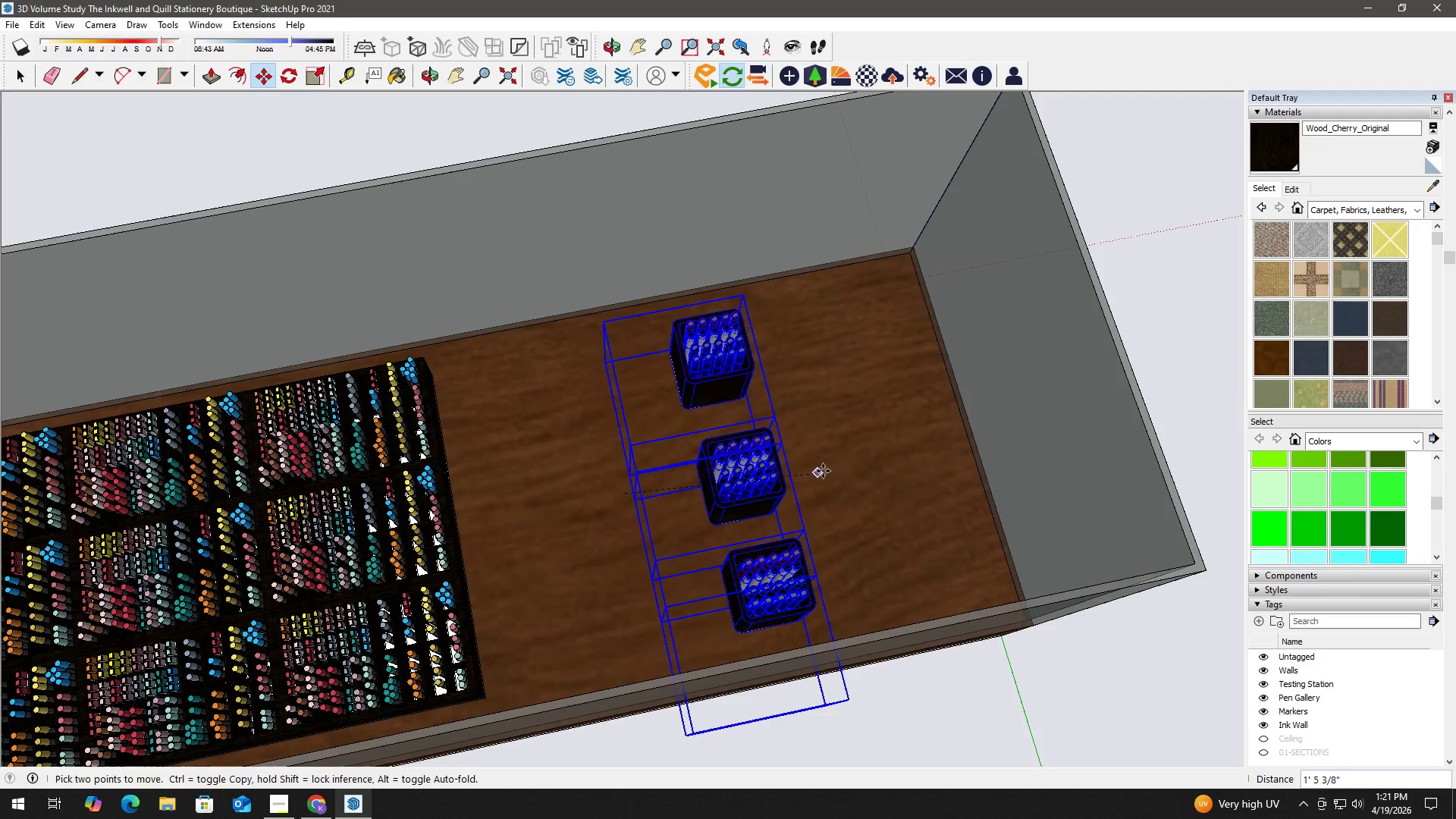 
key(Control+ControlLeft)
 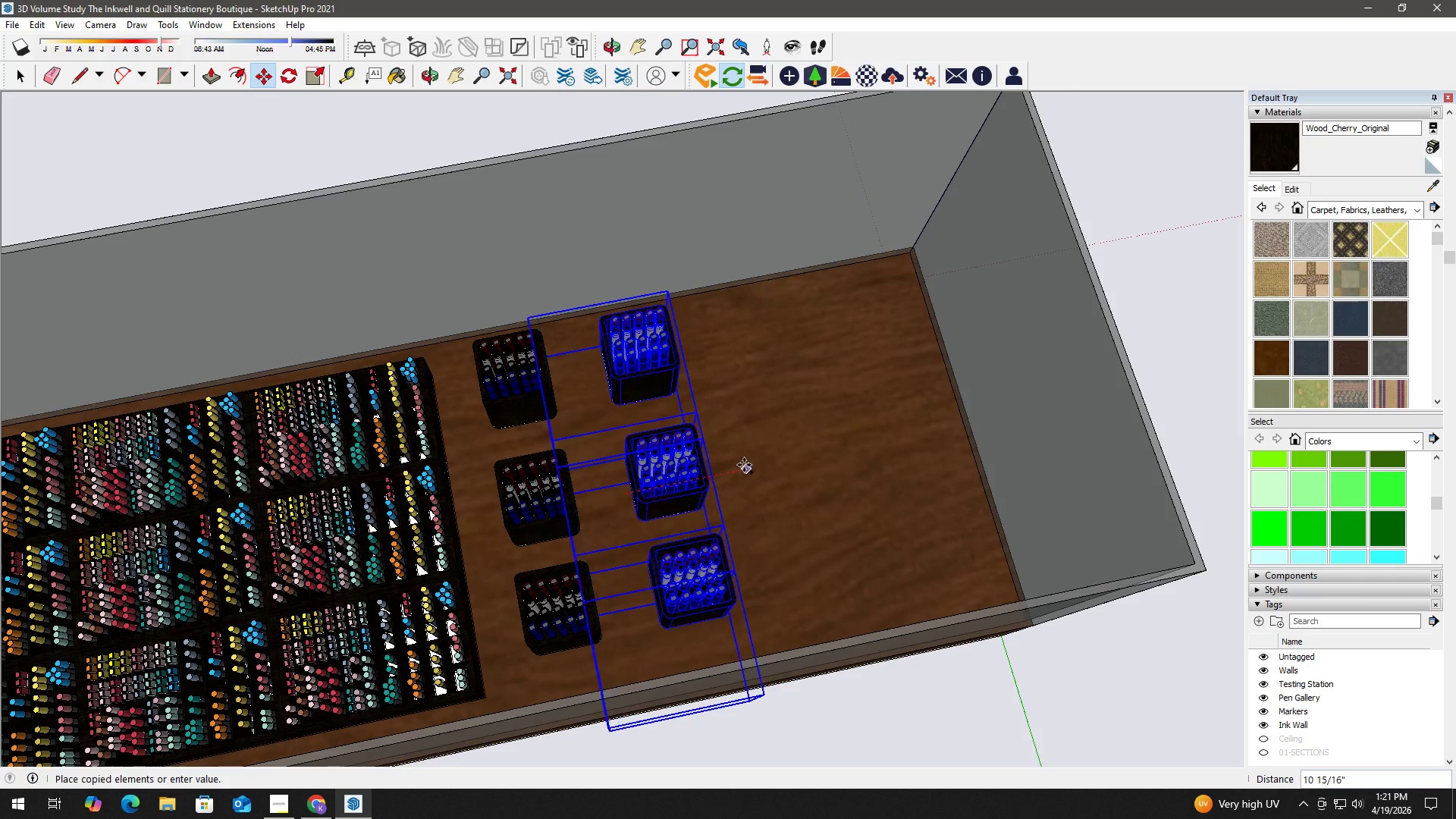 
left_click([748, 465])
 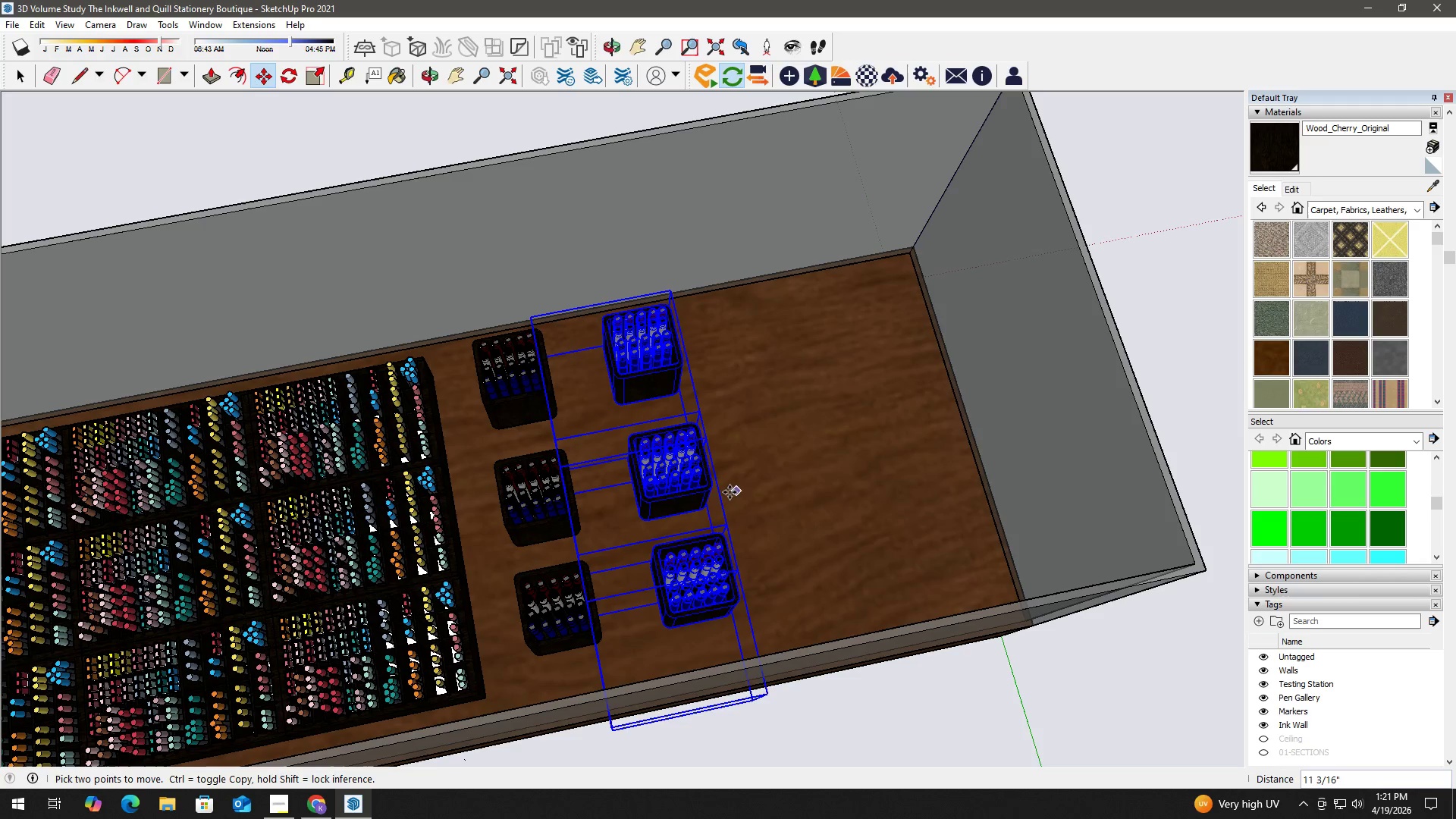 
key(Control+ControlLeft)
 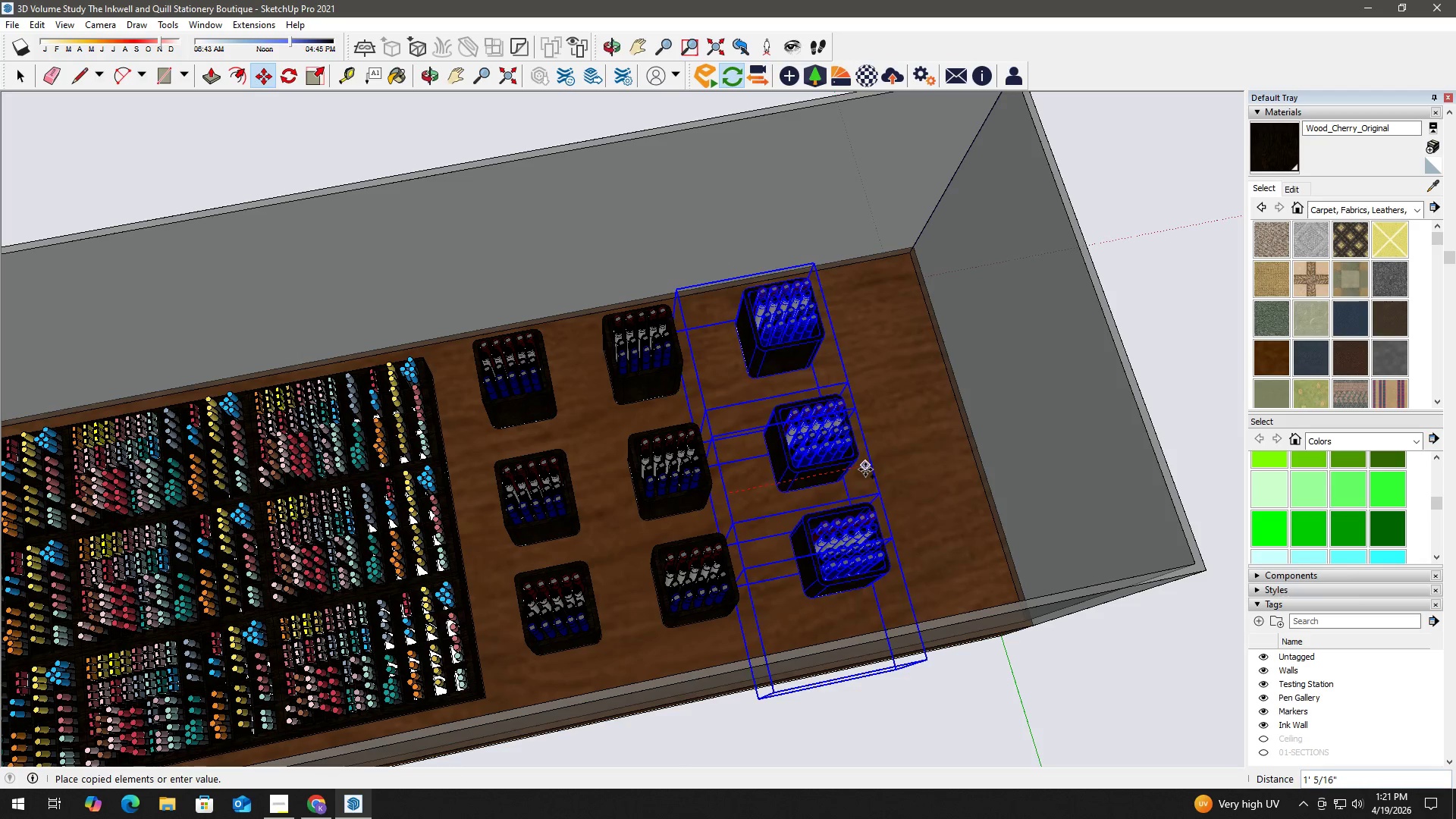 
left_click([852, 471])
 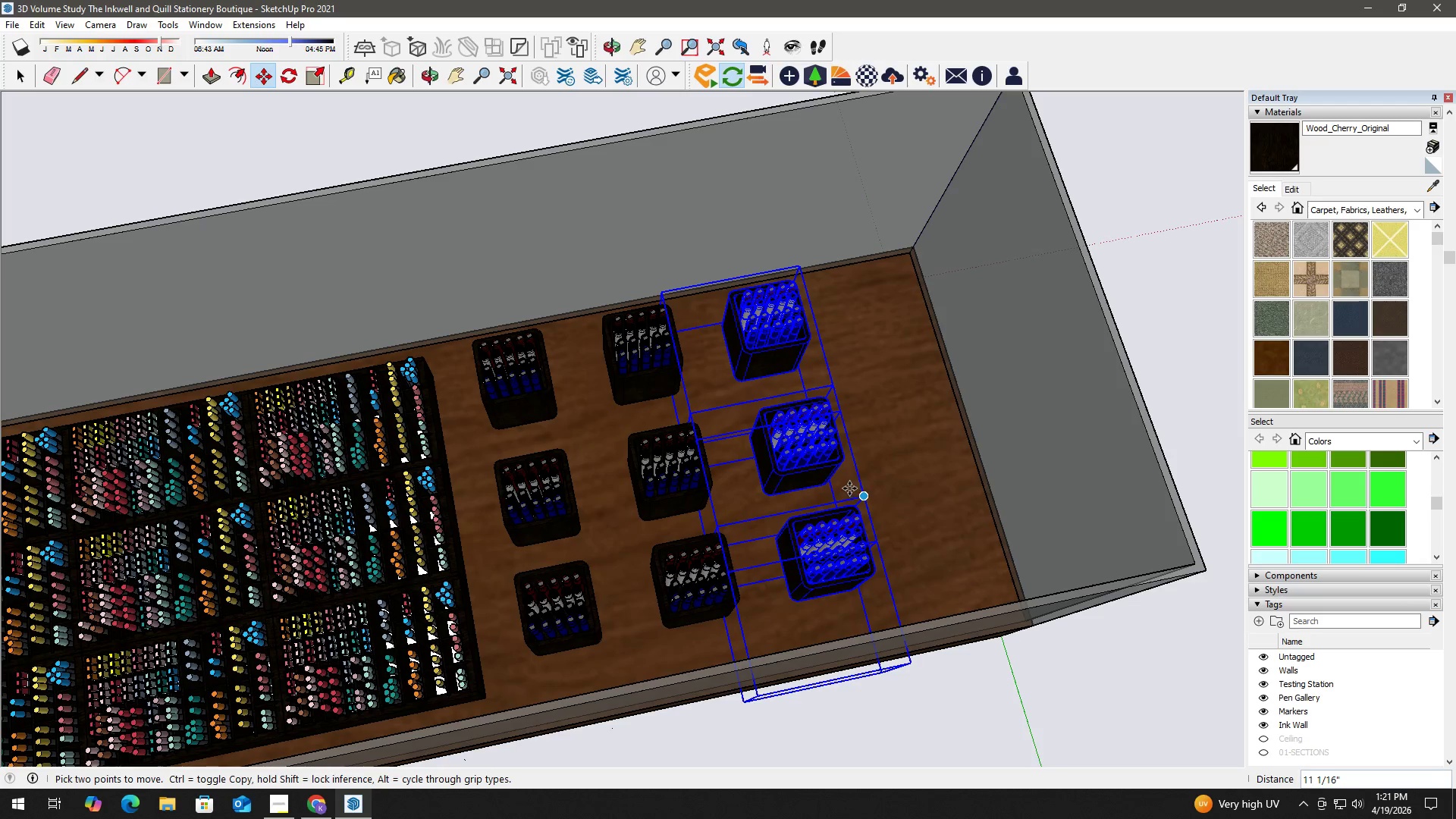 
left_click([849, 488])
 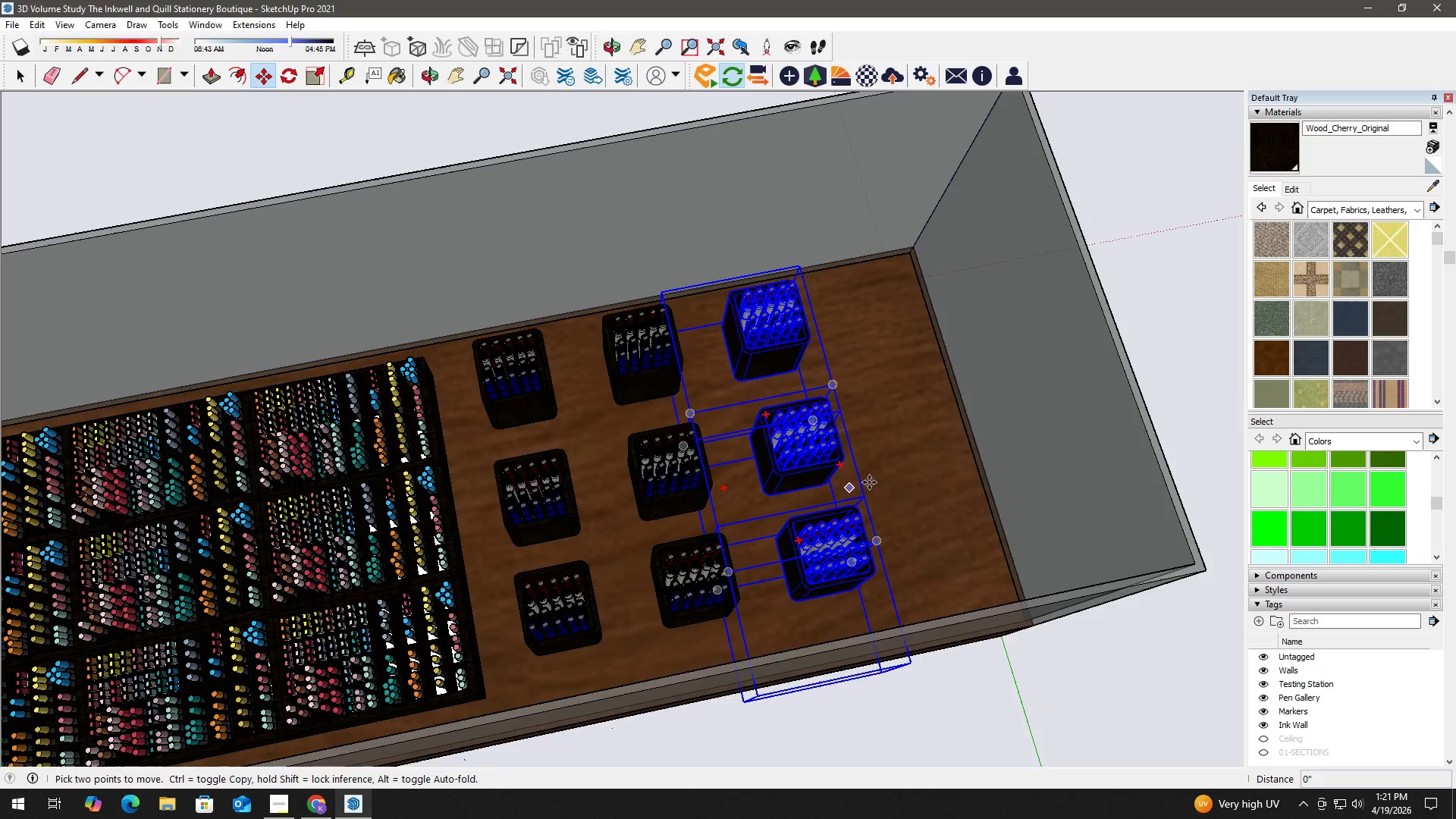 
key(Control+ControlLeft)
 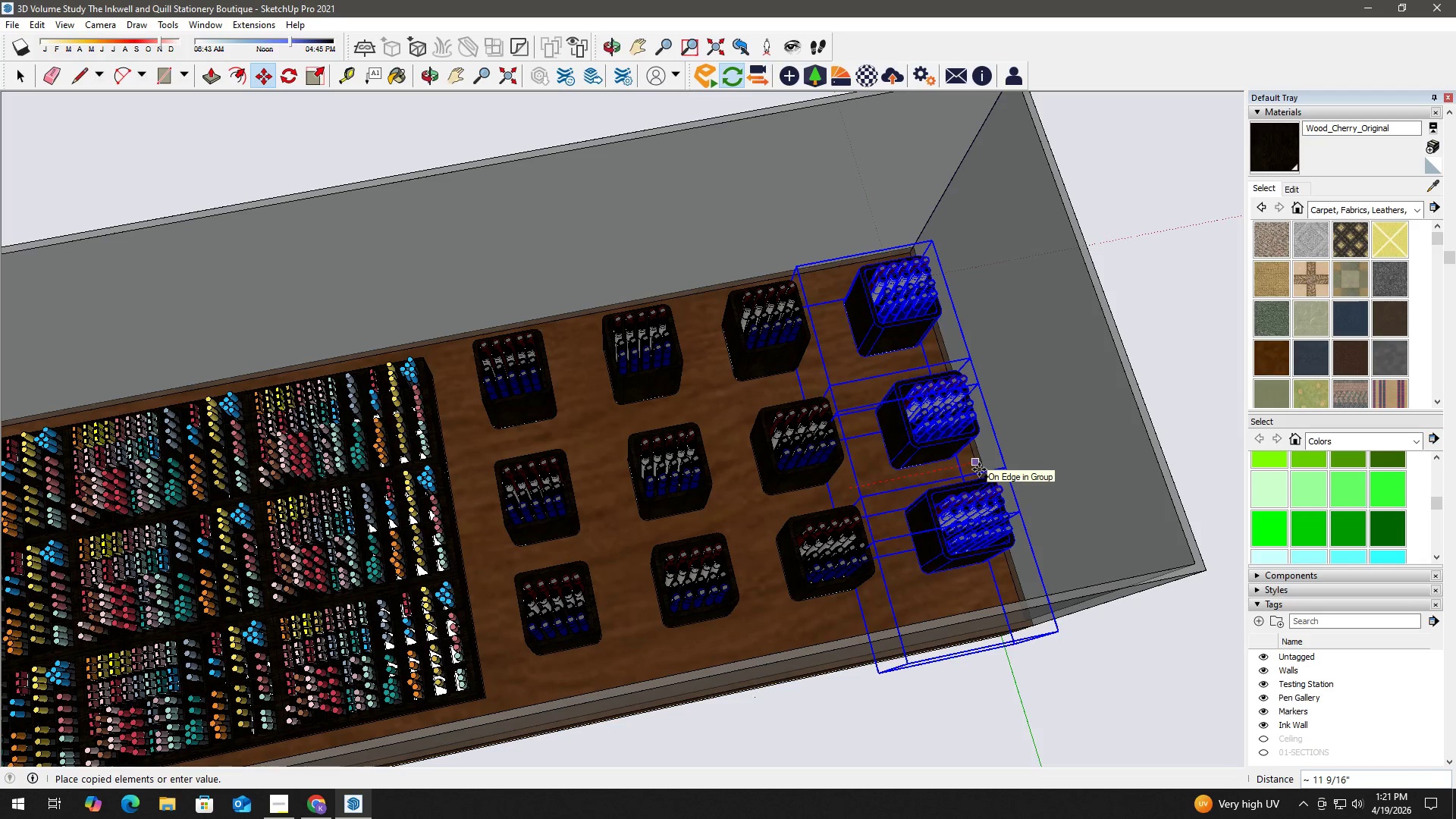 
left_click([979, 469])
 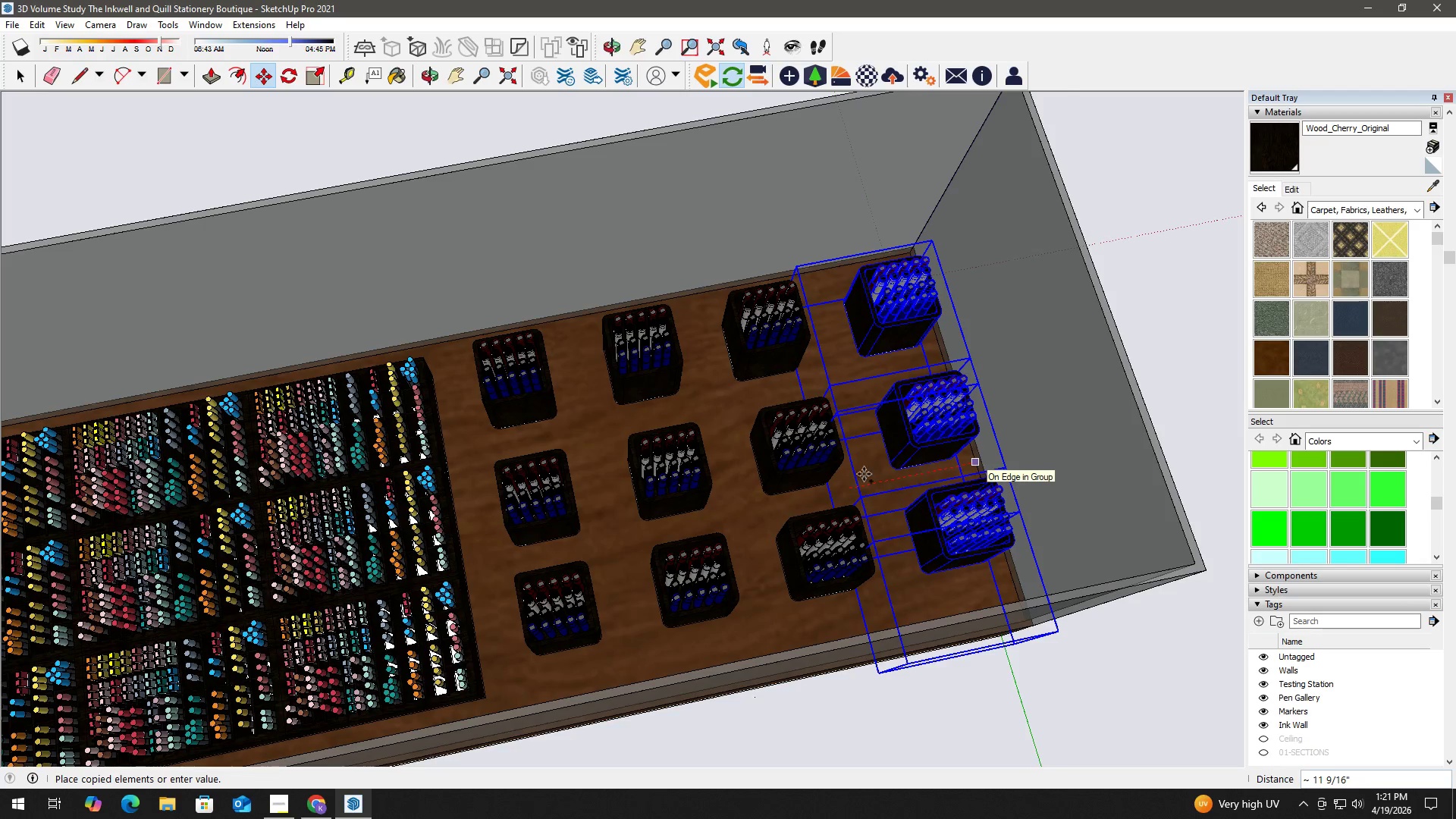 
key(Space)
 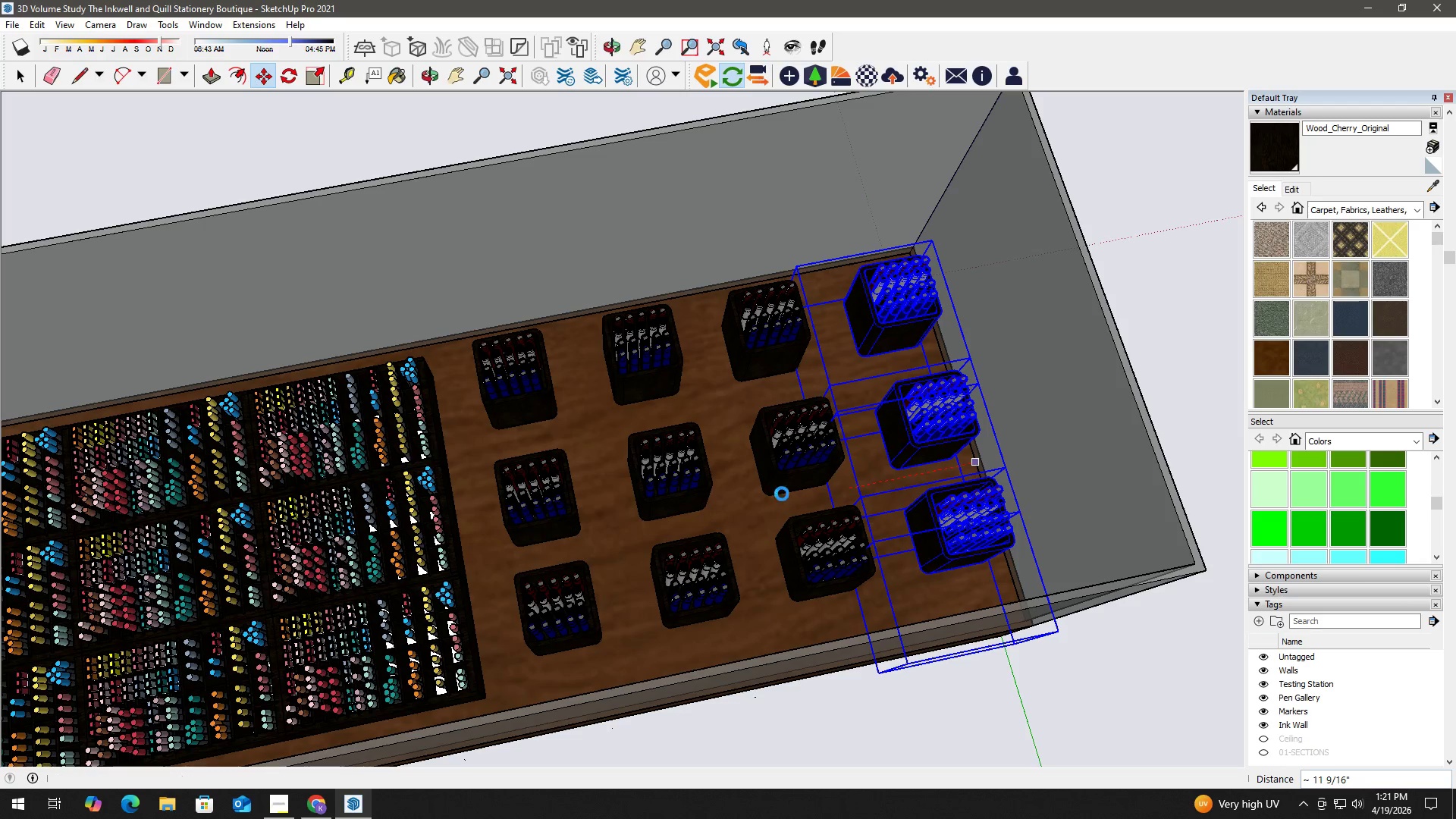 
scroll: coordinate [734, 482], scroll_direction: down, amount: 10.0
 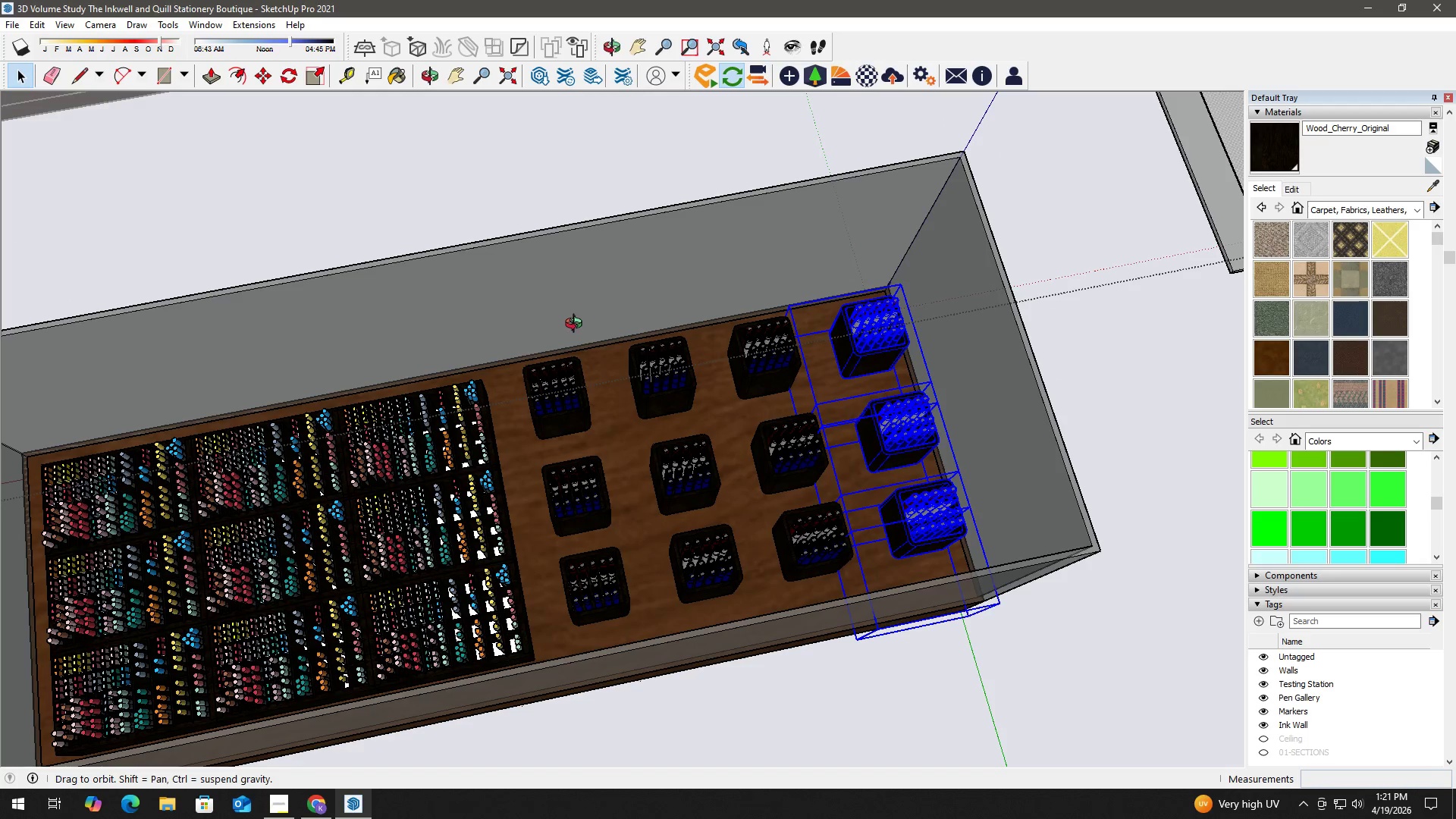 
key(T)
 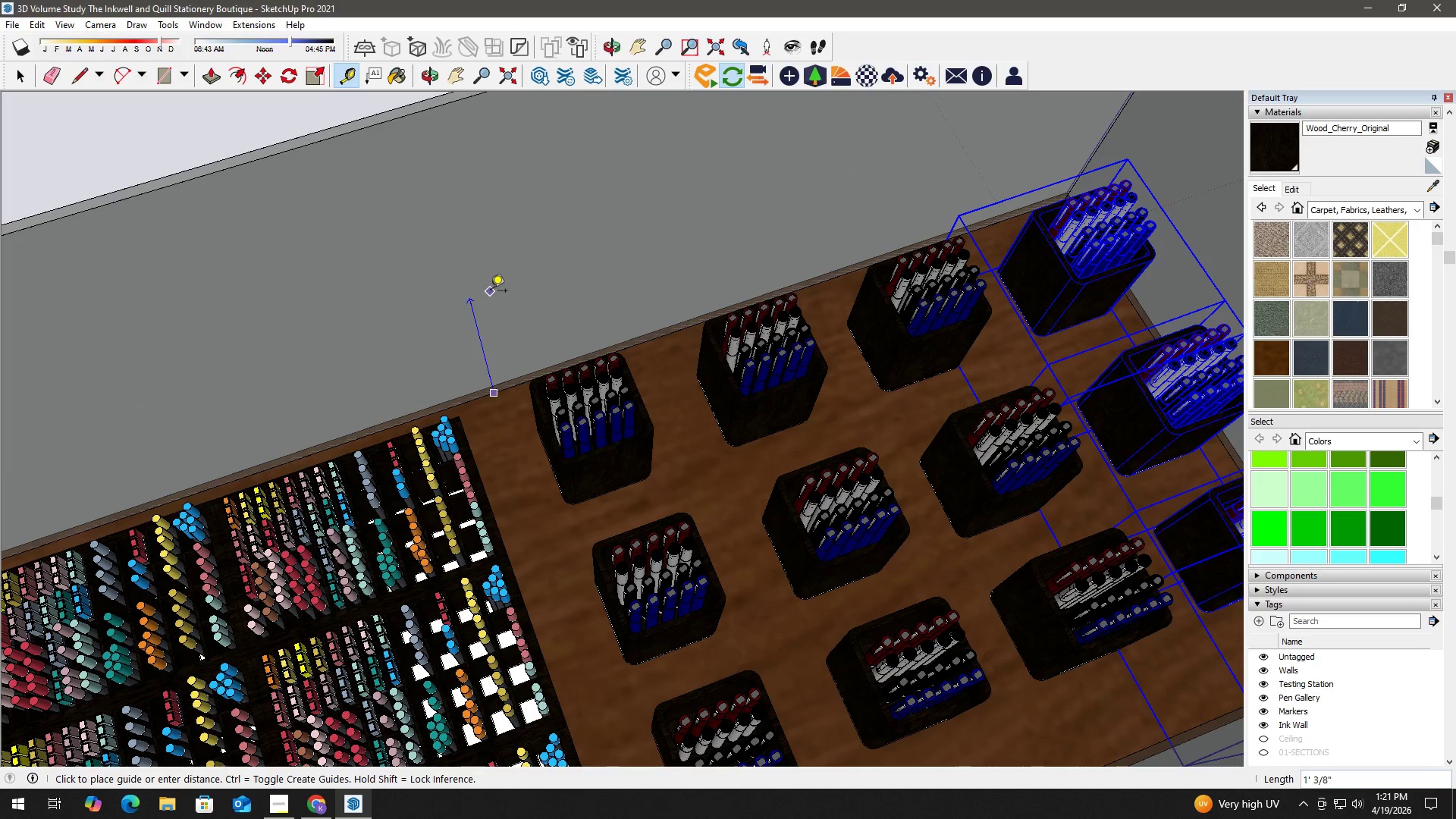 
scroll: coordinate [494, 384], scroll_direction: up, amount: 5.0
 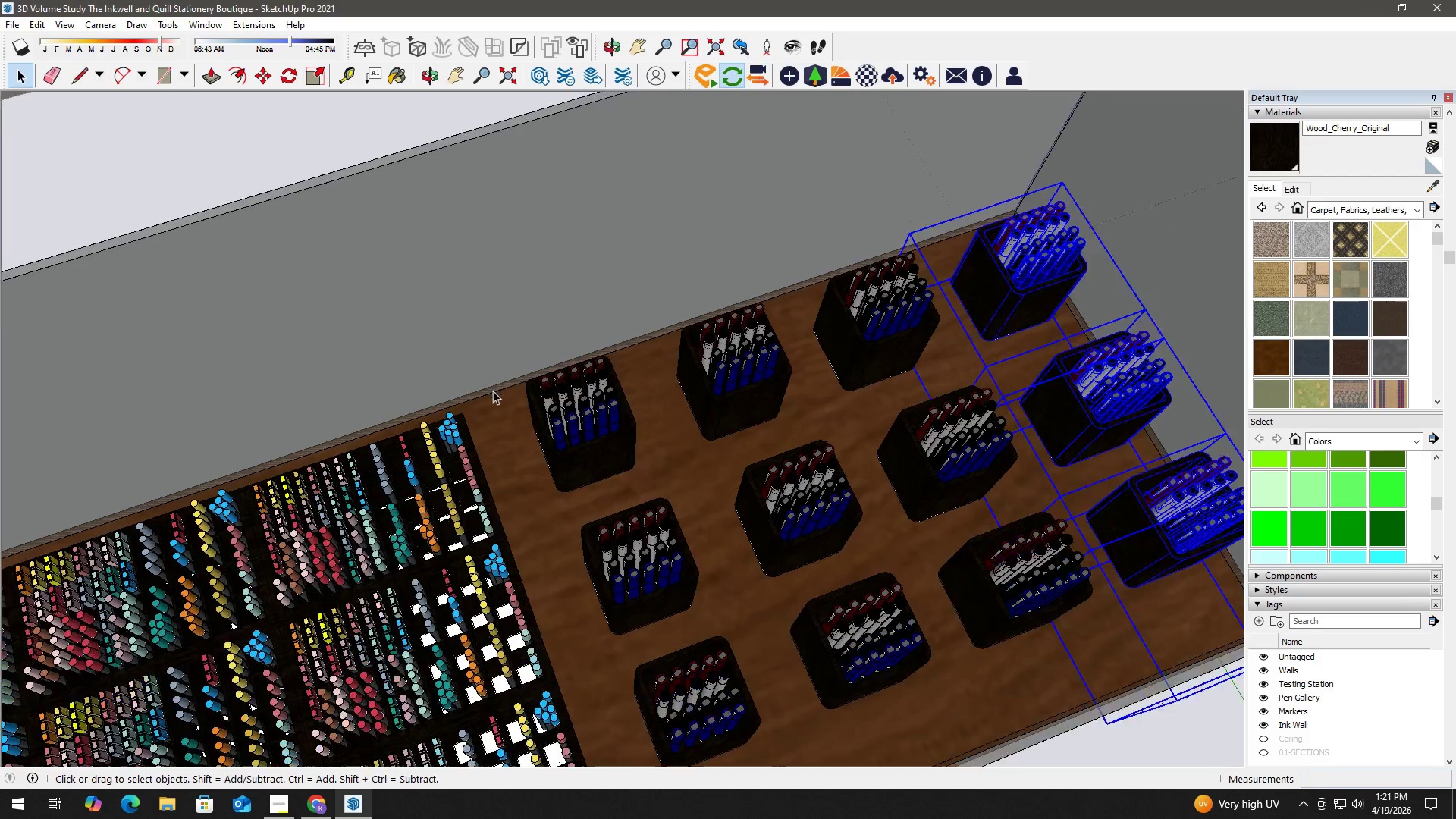 
key(Numpad1)
 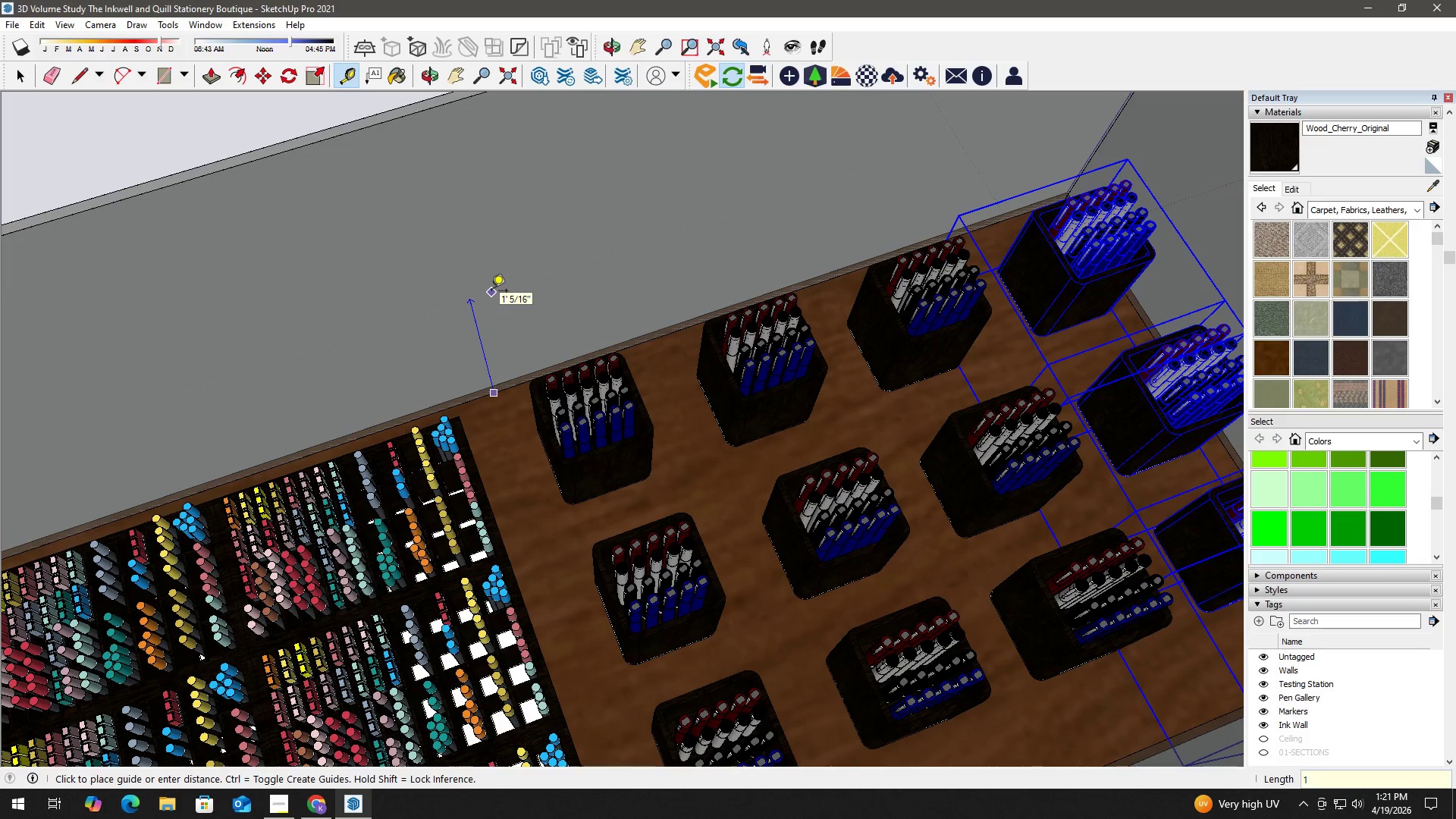 
key(Numpad4)
 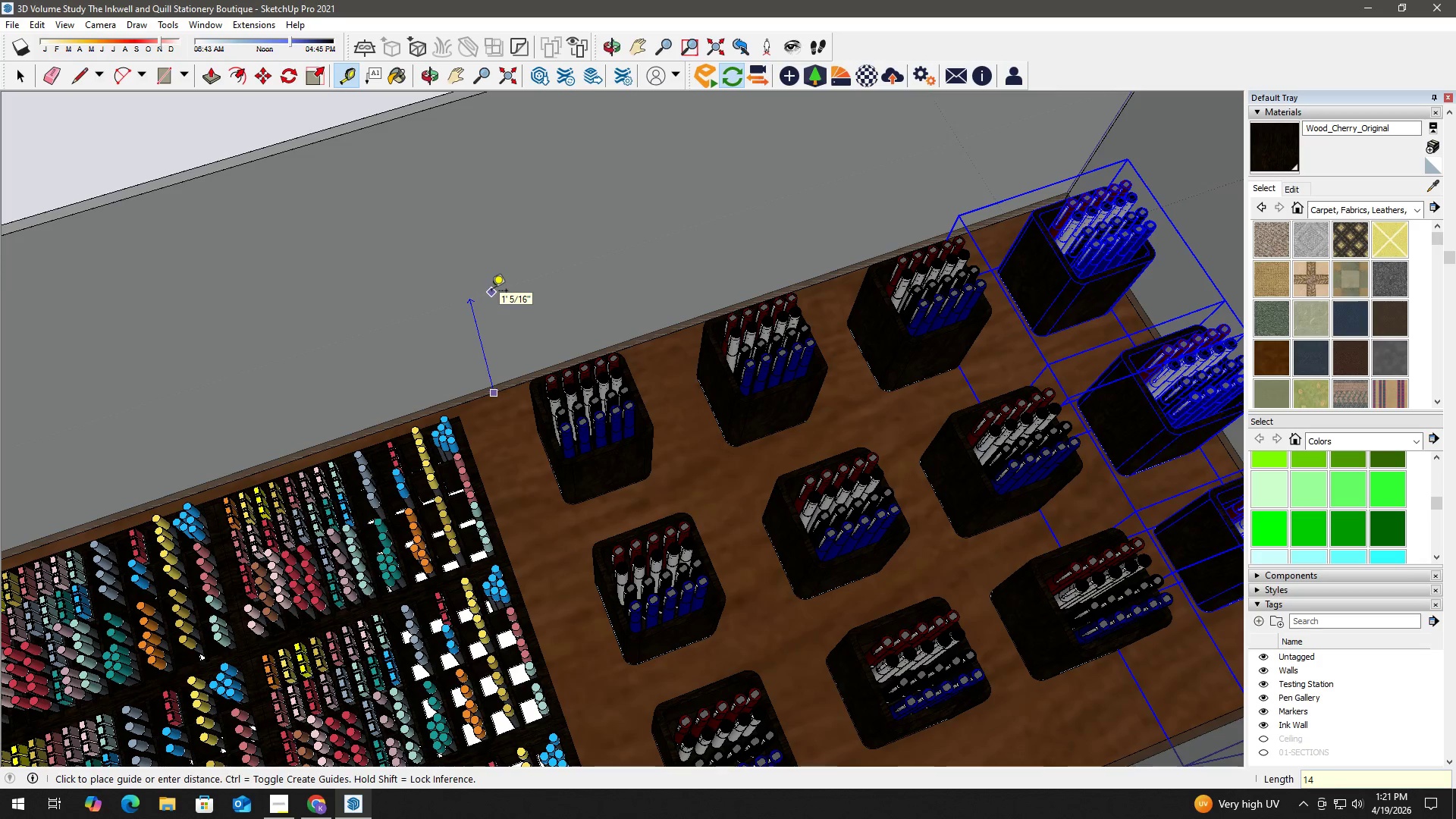 
key(NumpadEnter)
 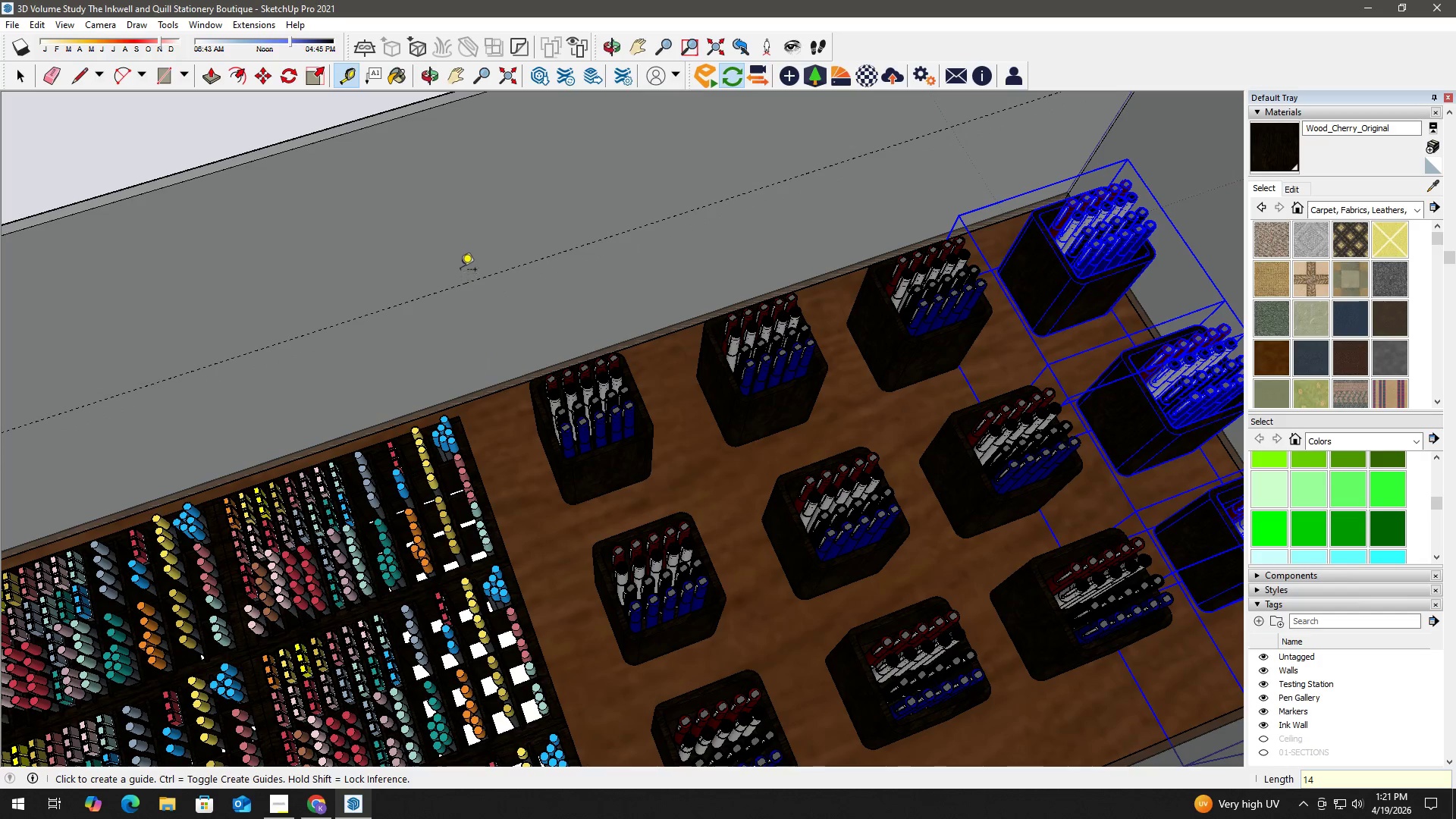 
key(Space)
 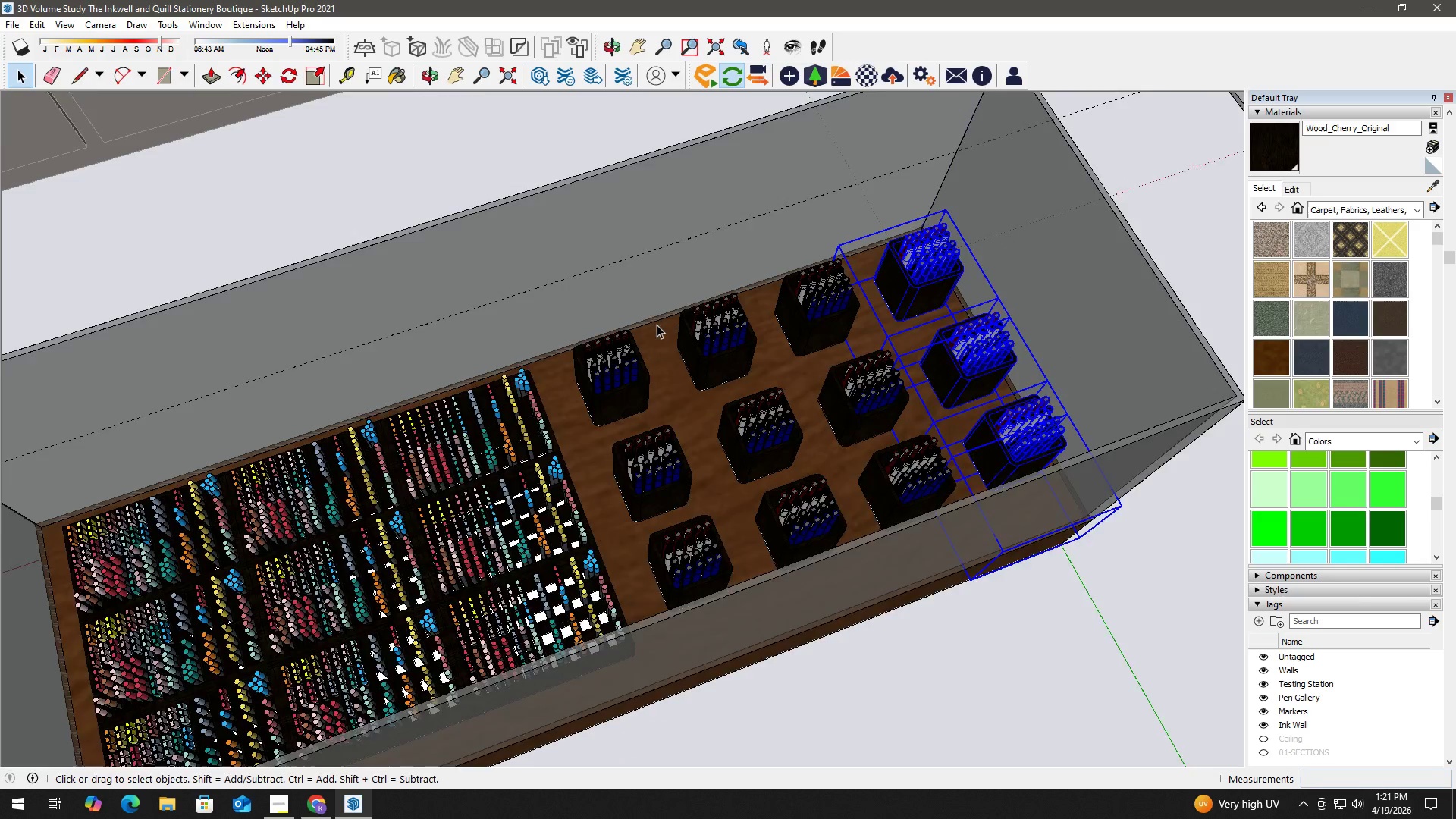 
key(Space)
 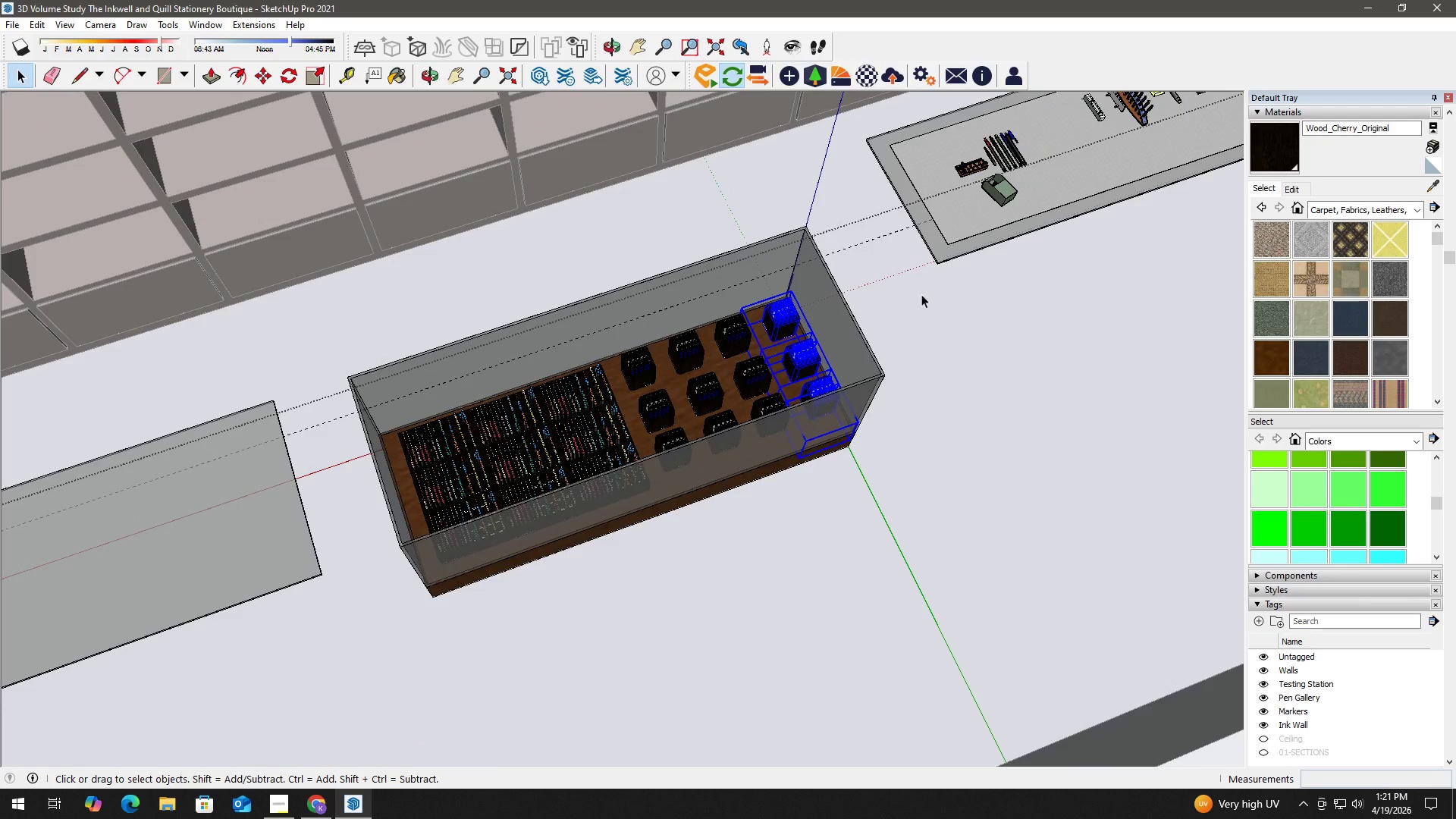 
scroll: coordinate [662, 376], scroll_direction: down, amount: 42.0
 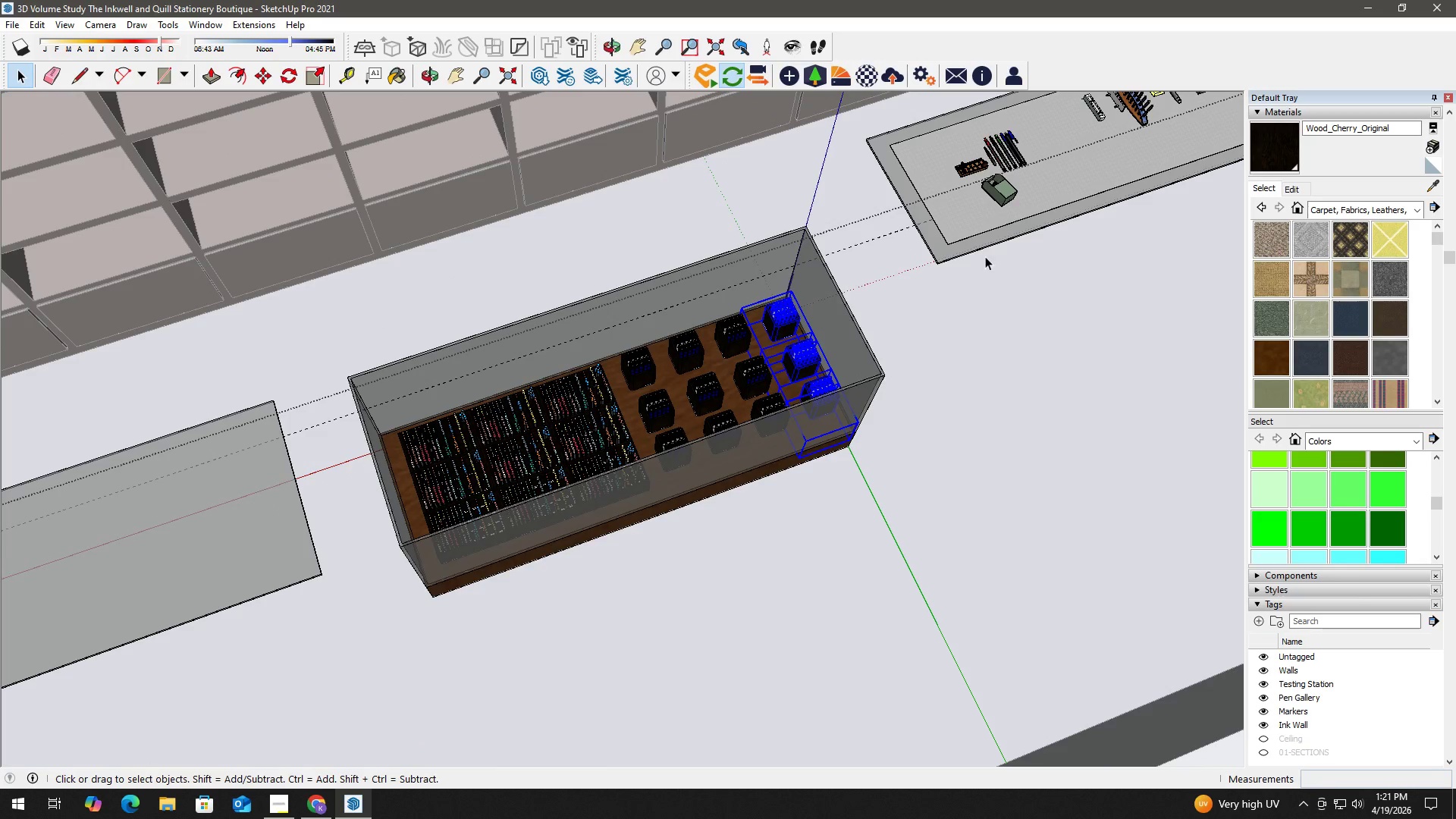 
key(H)
 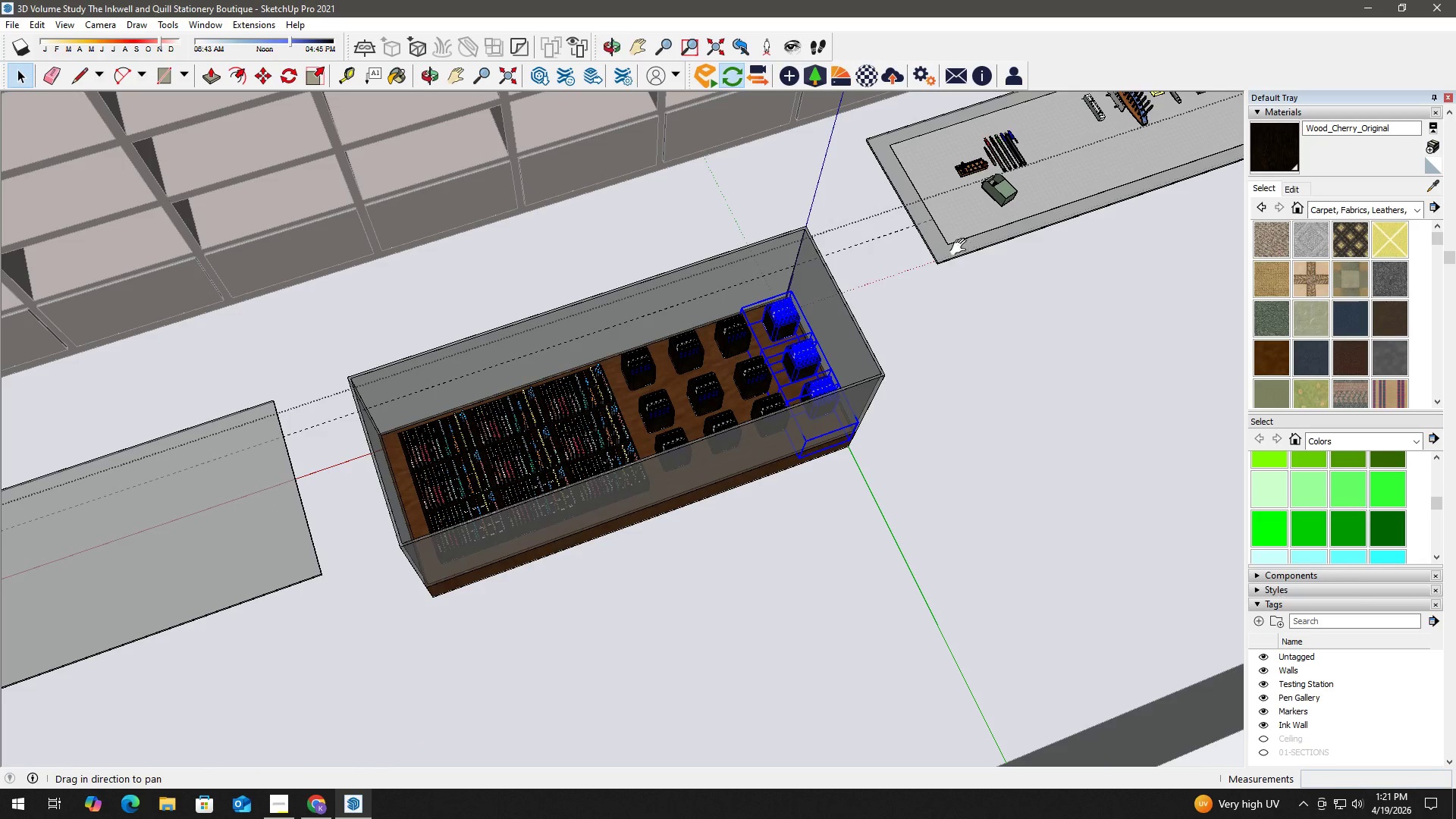 
left_click_drag(start_coordinate=[948, 246], to_coordinate=[615, 460])
 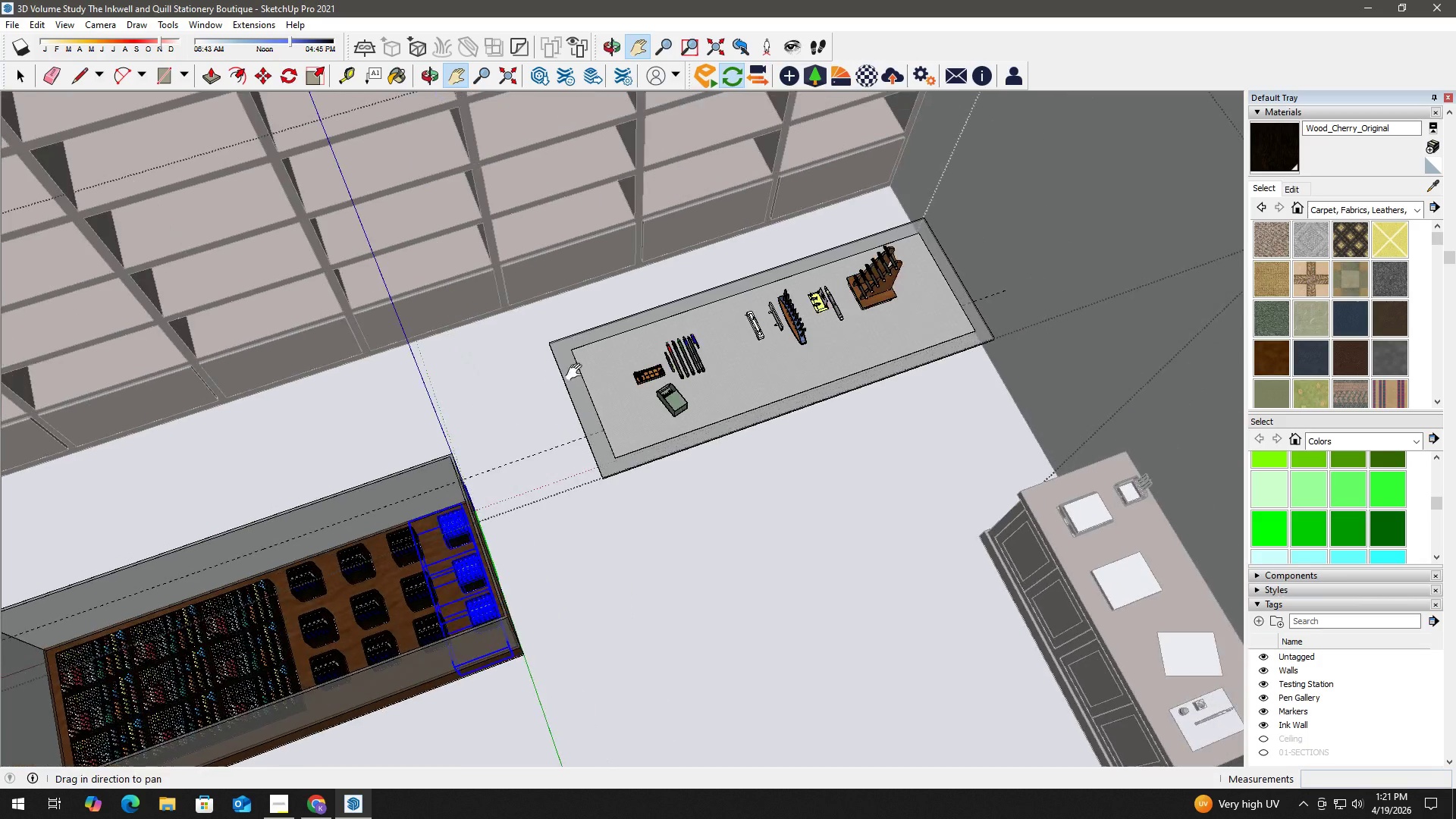 
key(Space)
 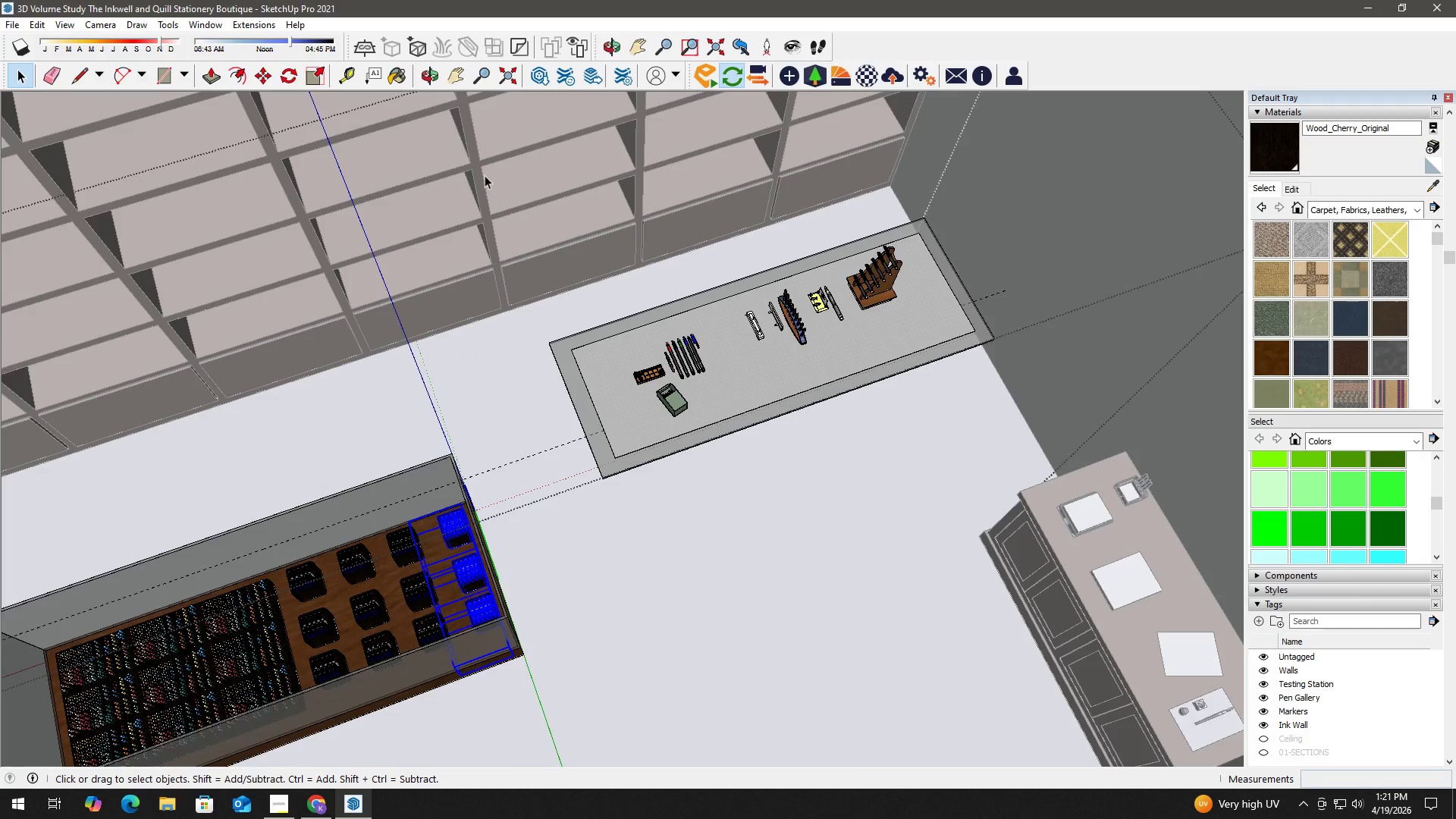 
left_click_drag(start_coordinate=[481, 174], to_coordinate=[1031, 497])
 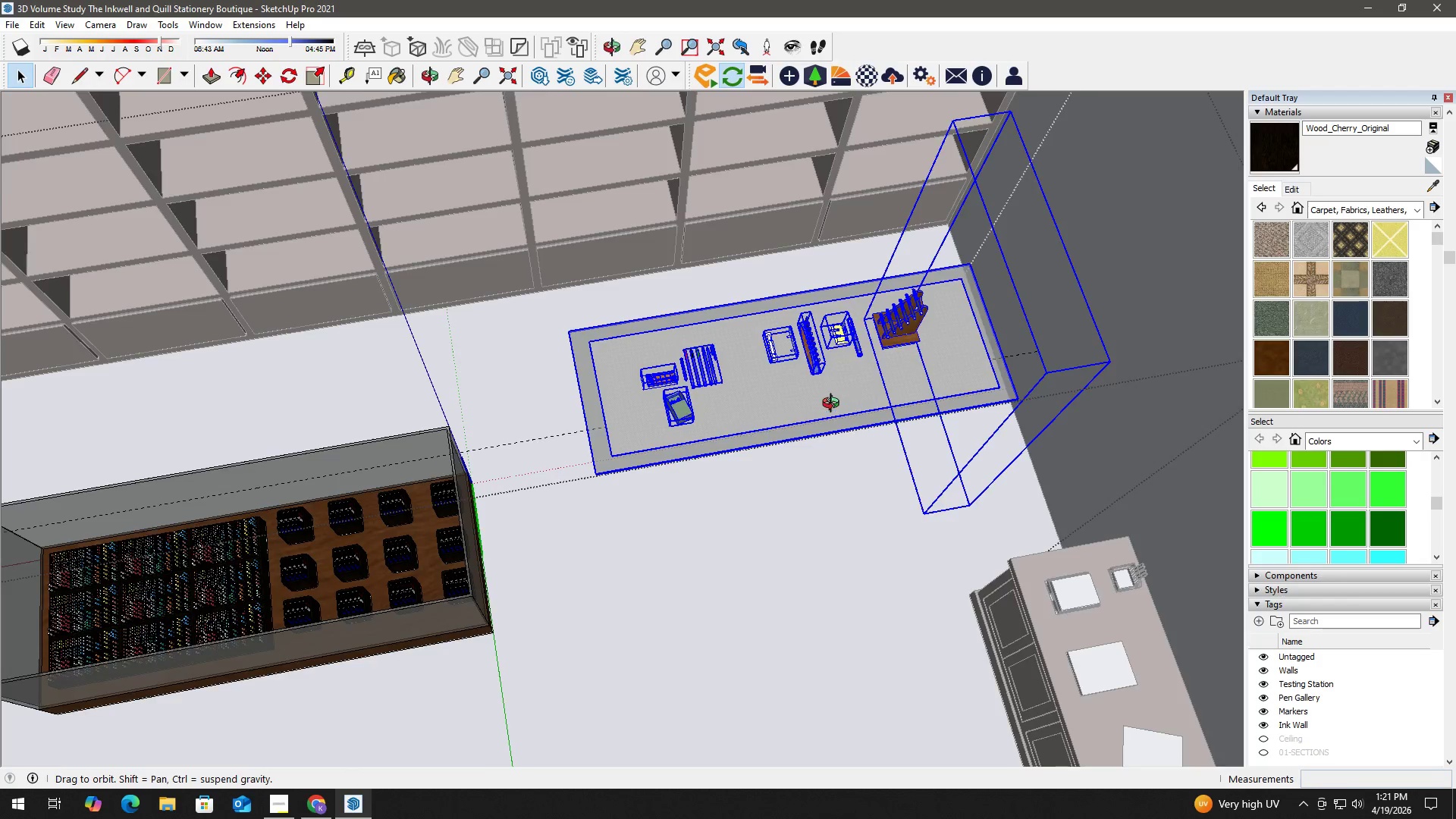 
left_click_drag(start_coordinate=[543, 287], to_coordinate=[1127, 509])
 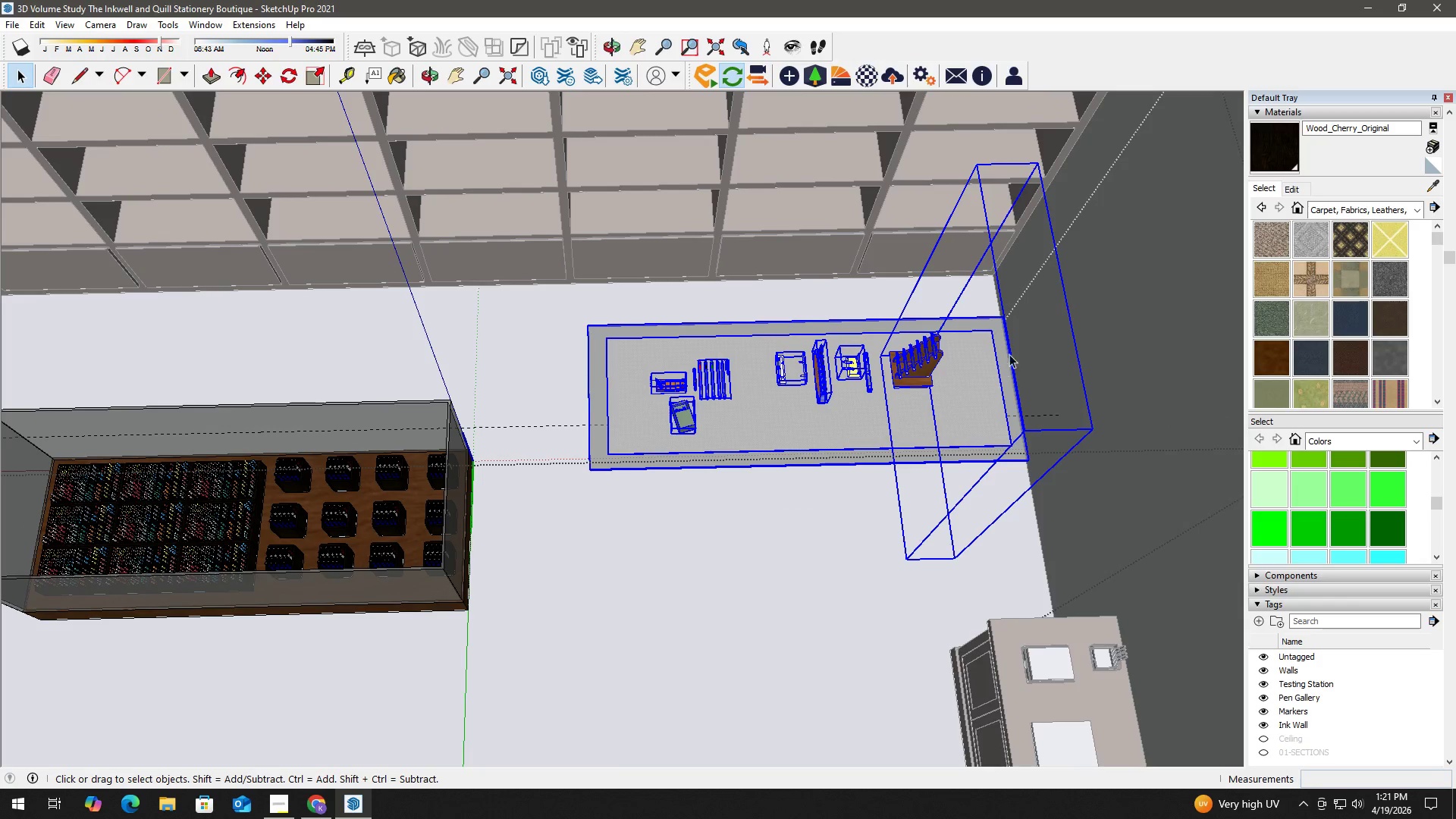 
key(M)
 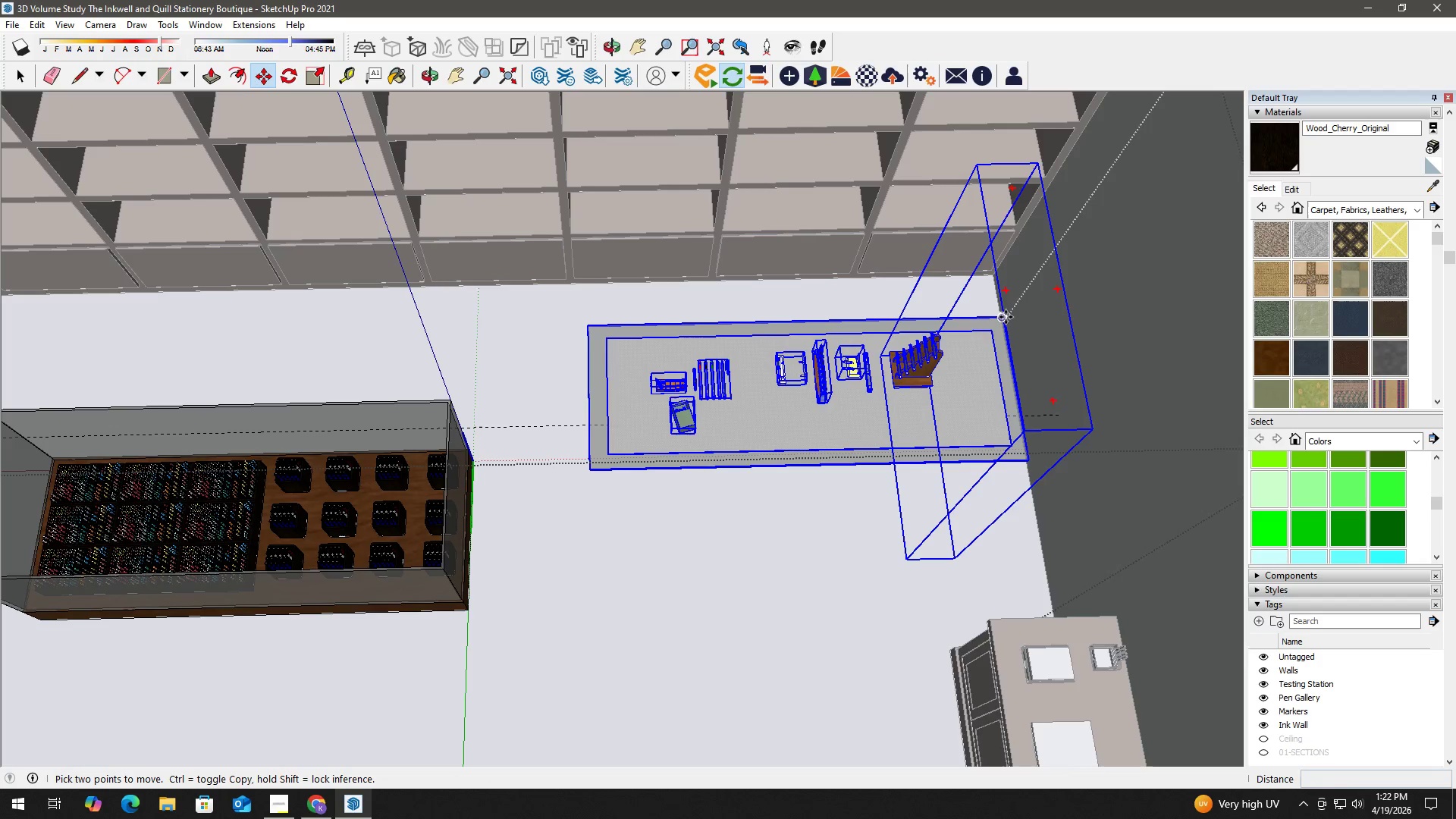 
left_click_drag(start_coordinate=[1003, 322], to_coordinate=[995, 326])
 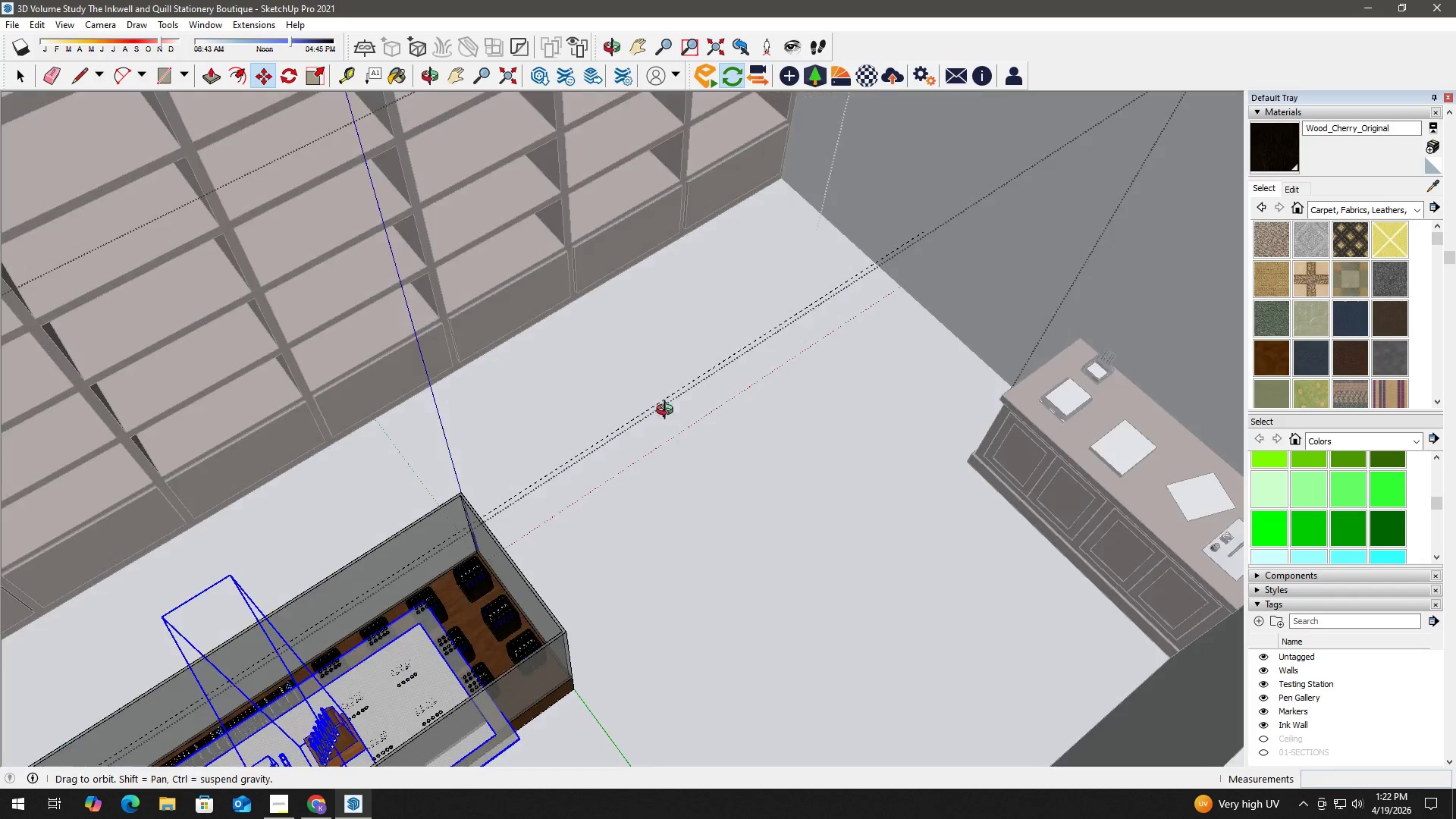 
scroll: coordinate [460, 566], scroll_direction: up, amount: 3.0
 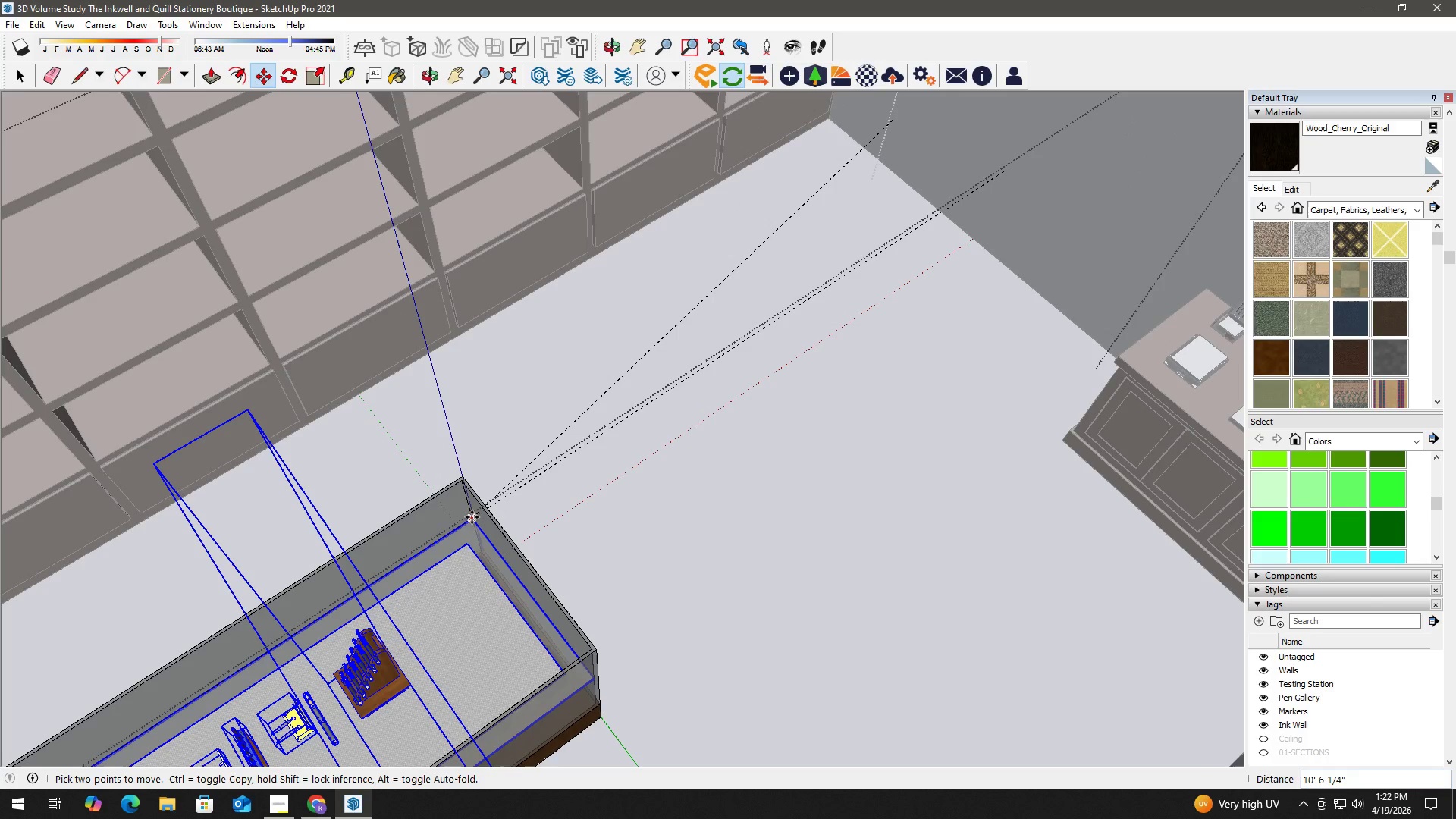 
left_click([472, 517])
 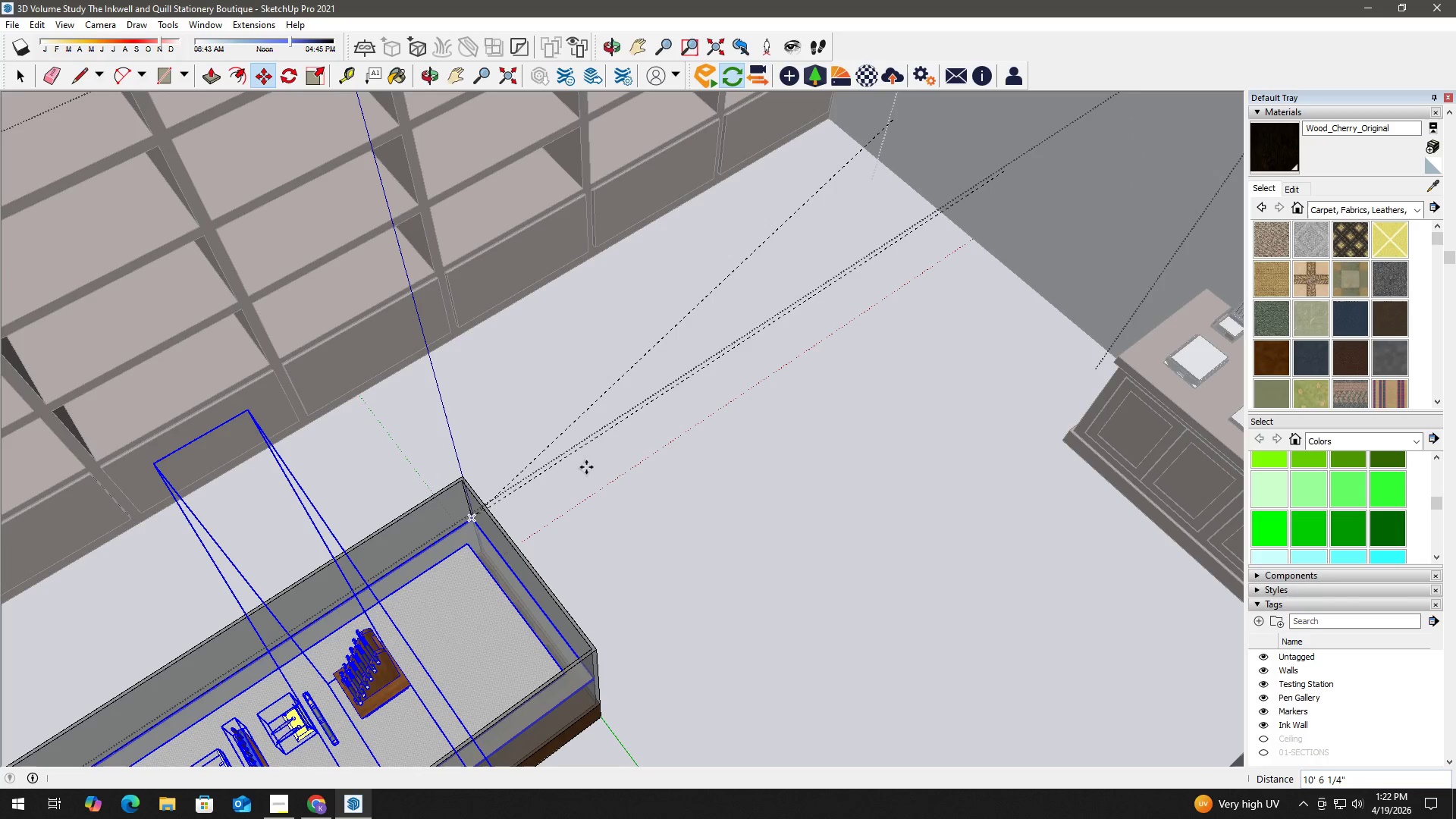 
key(Space)
 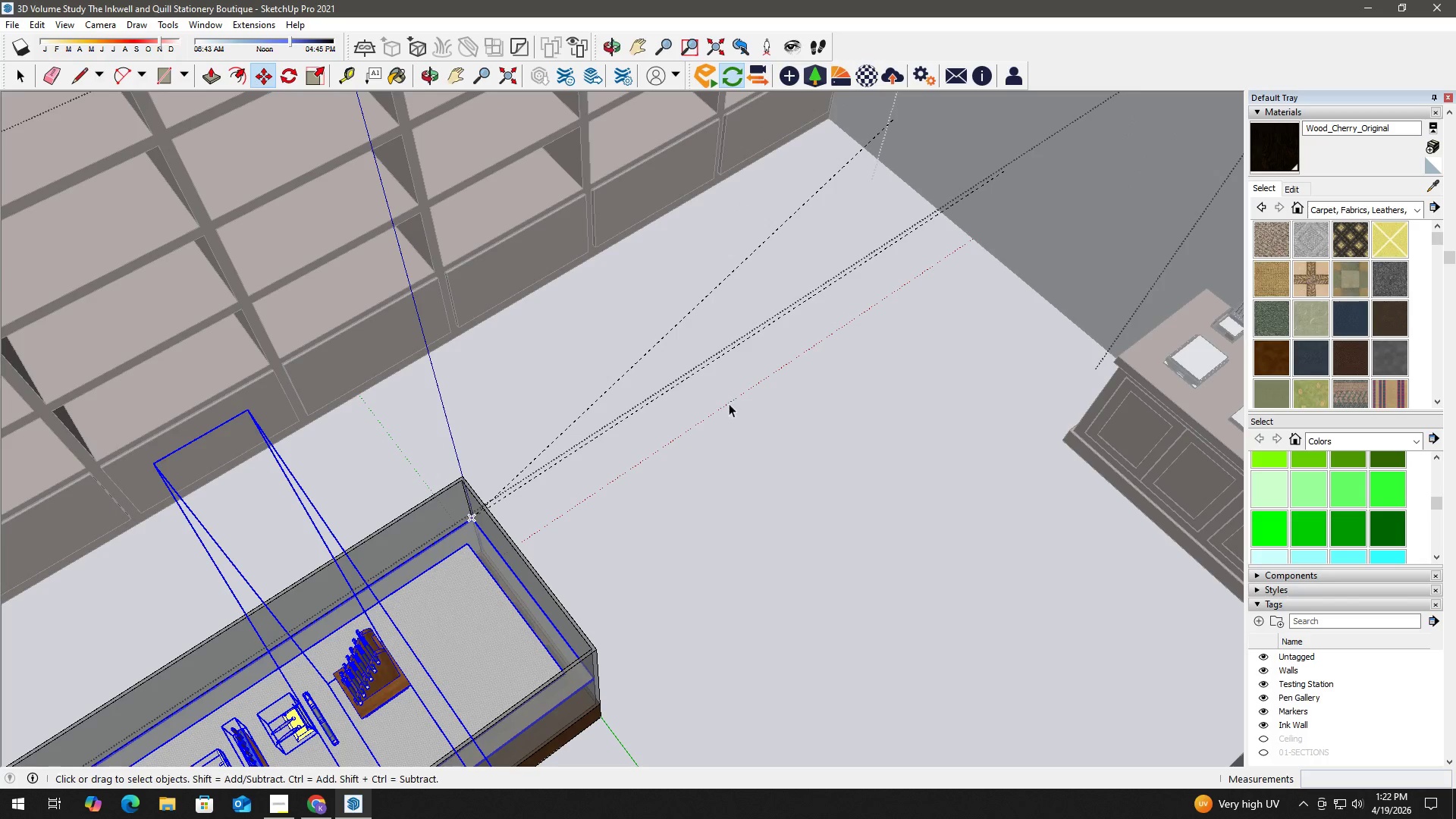 
key(E)
 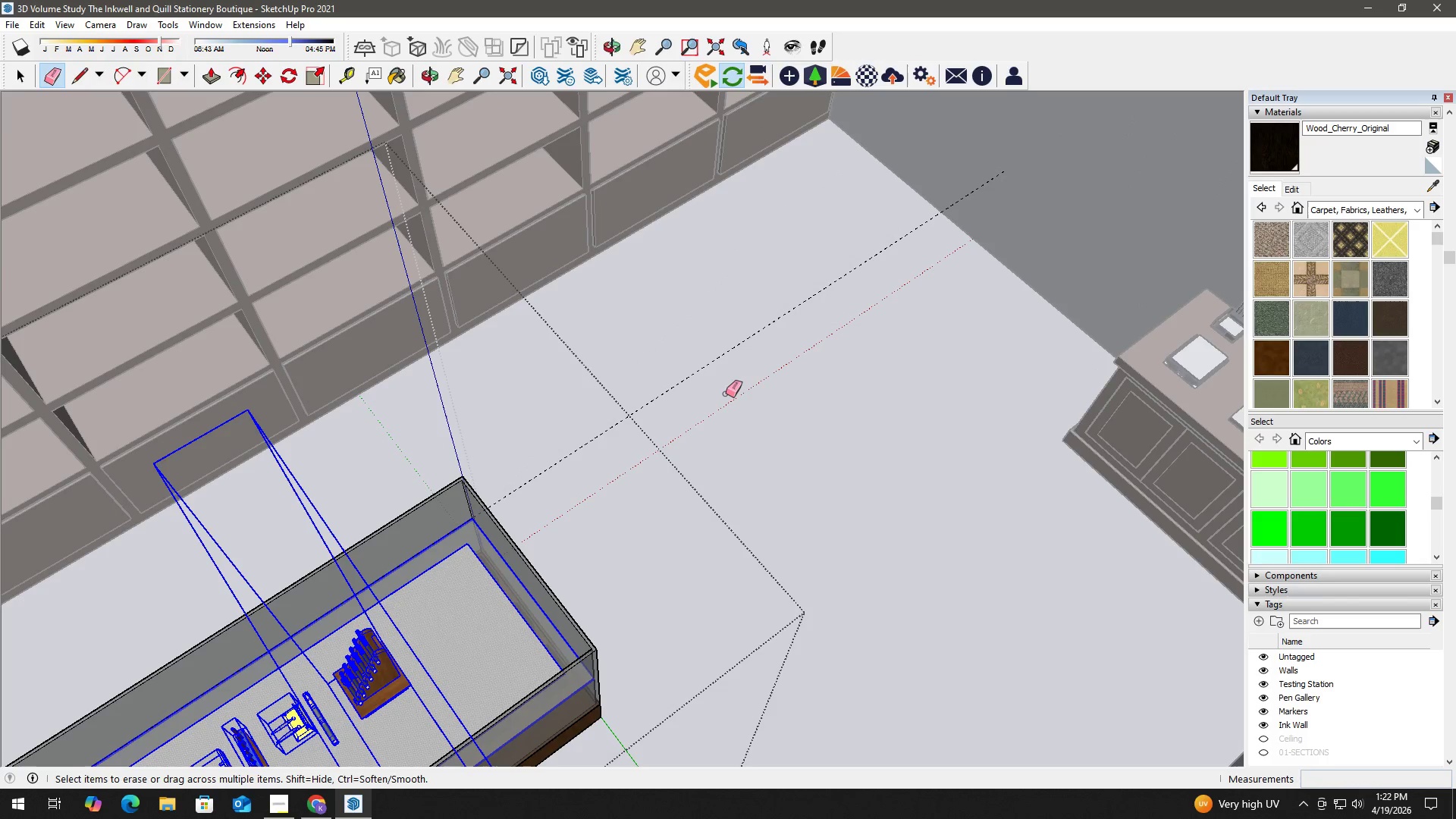 
left_click_drag(start_coordinate=[726, 393], to_coordinate=[687, 355])
 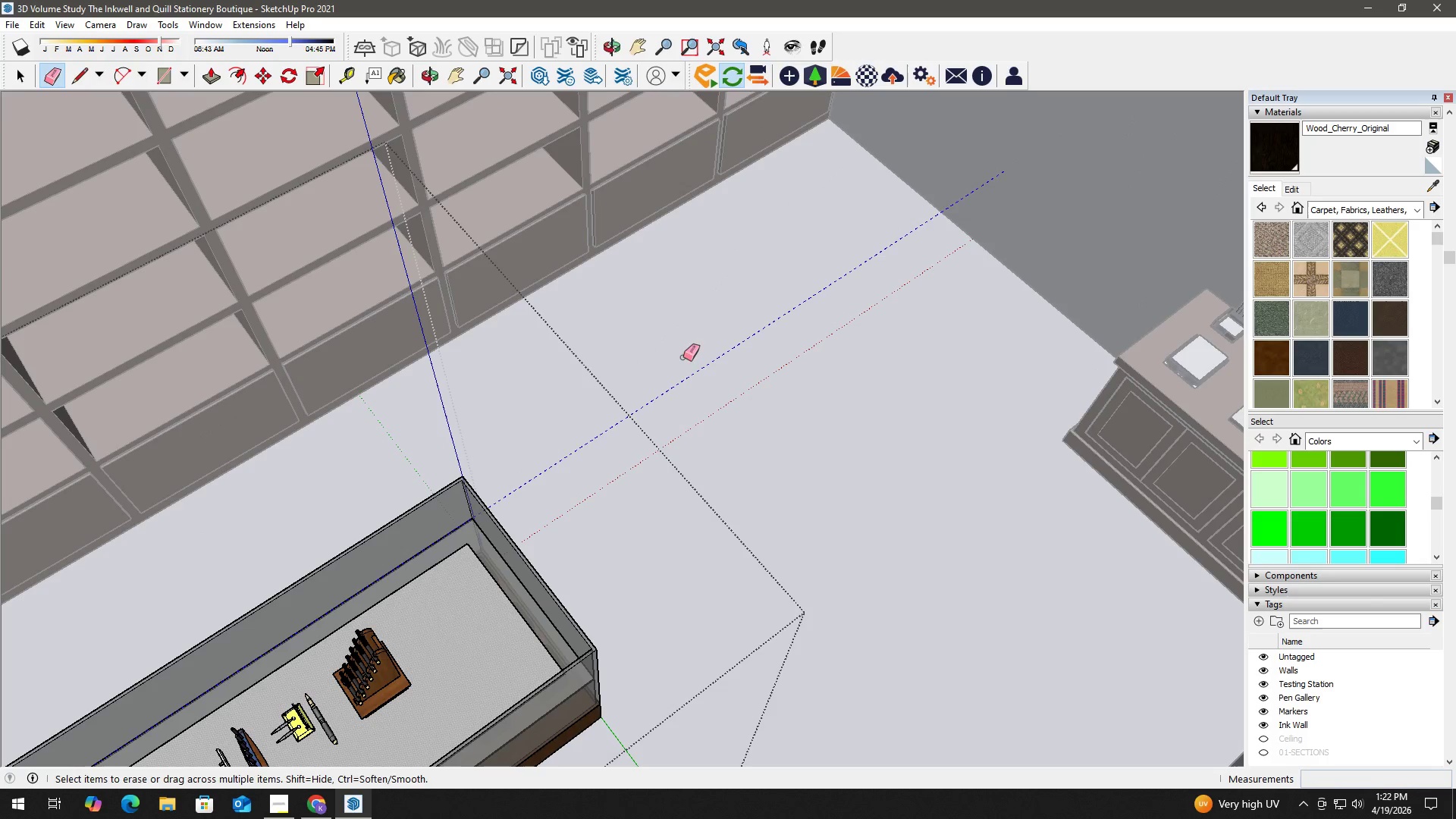 
key(Space)
 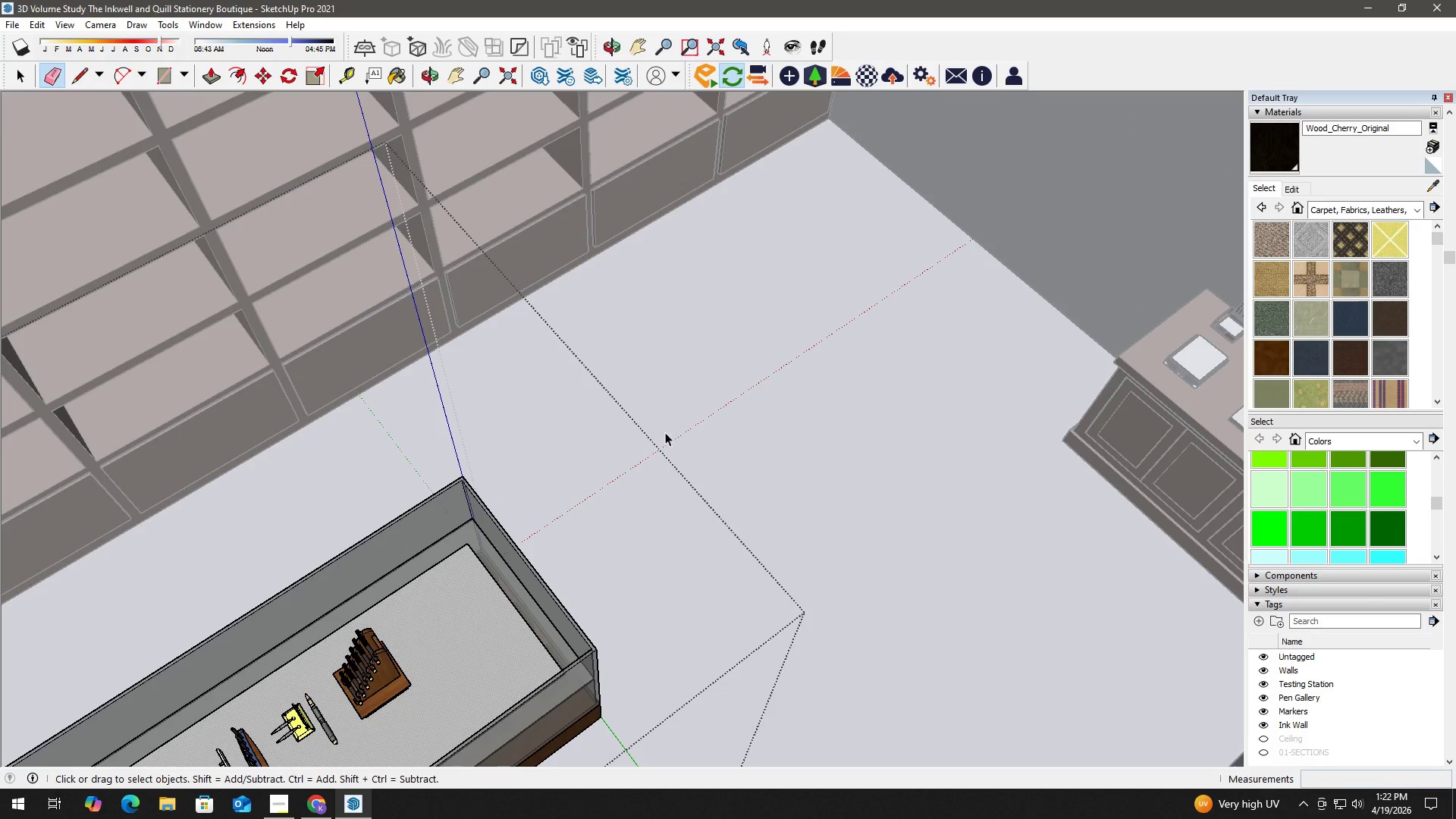 
scroll: coordinate [570, 497], scroll_direction: down, amount: 19.0
 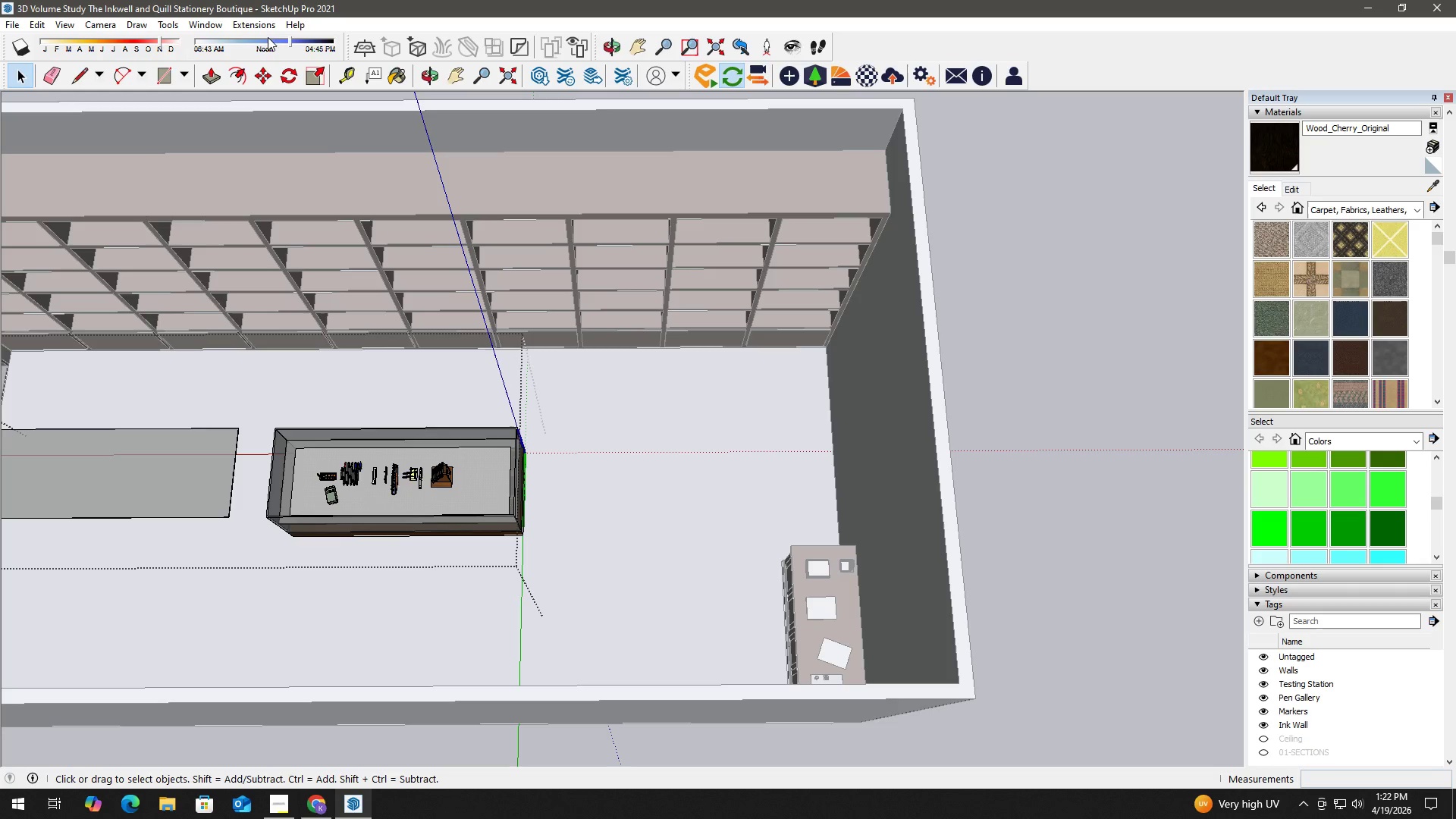 
left_click([210, 26])
 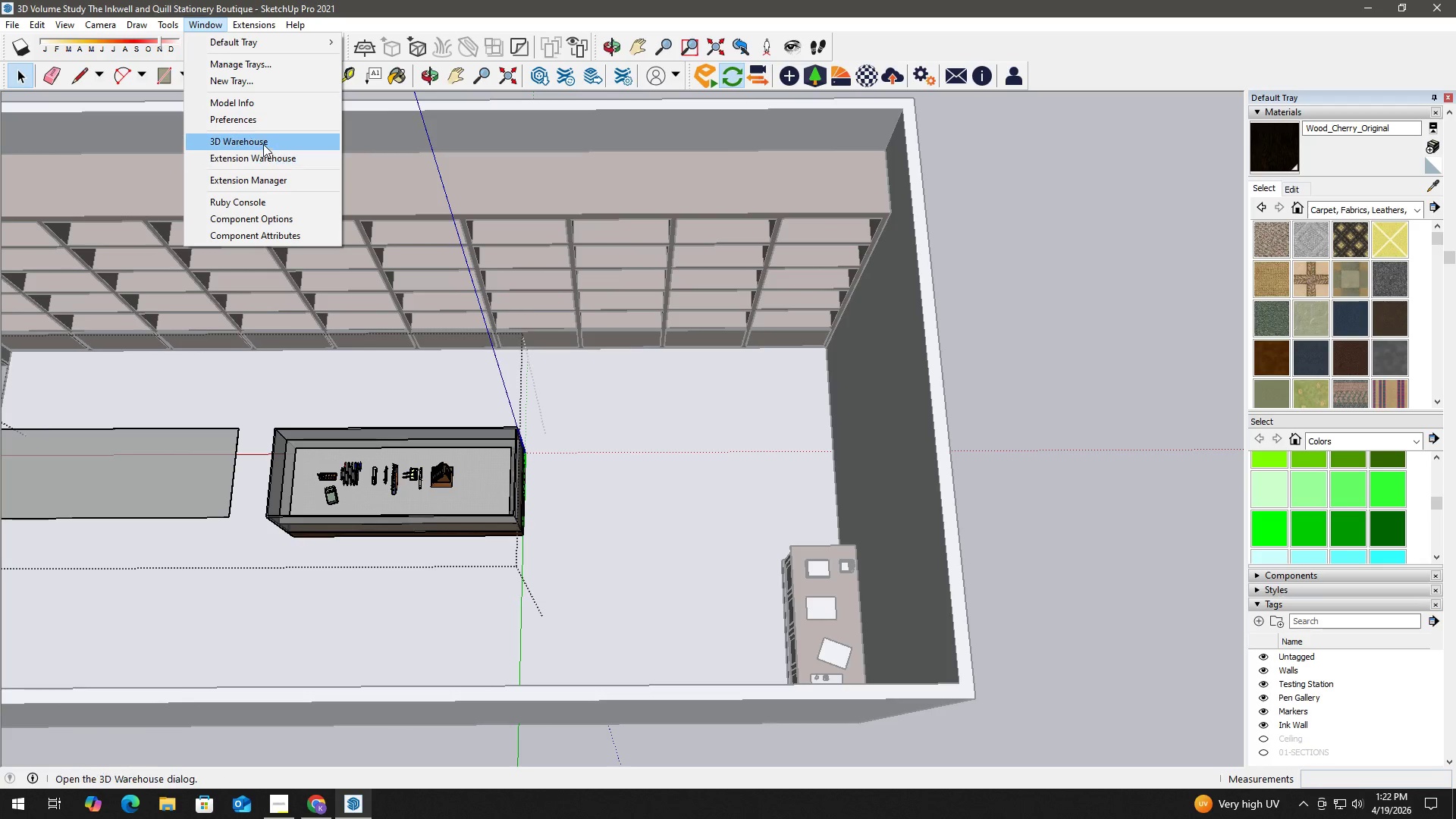 
left_click([268, 106])
 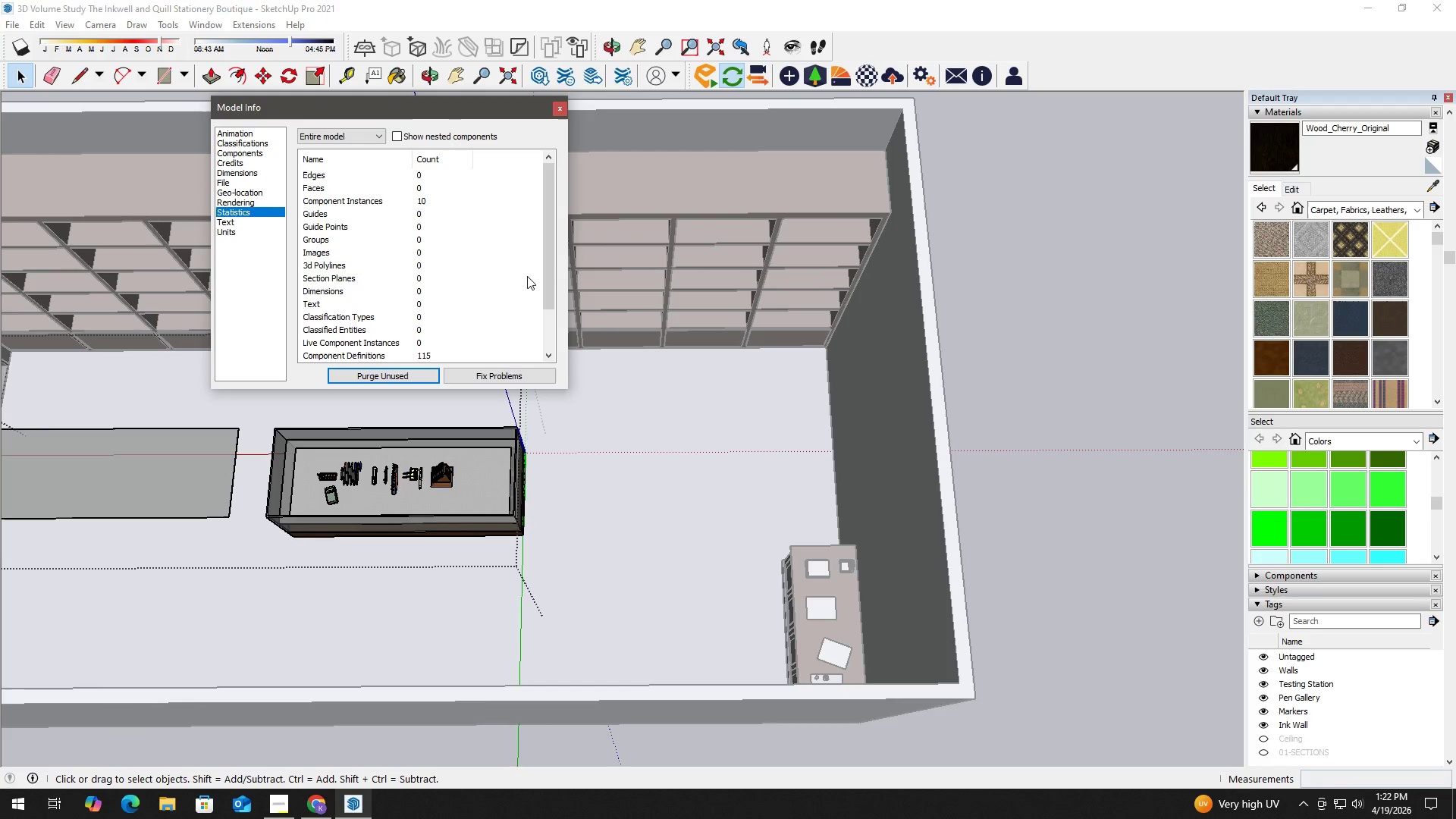 
left_click_drag(start_coordinate=[544, 267], to_coordinate=[543, 338])
 